 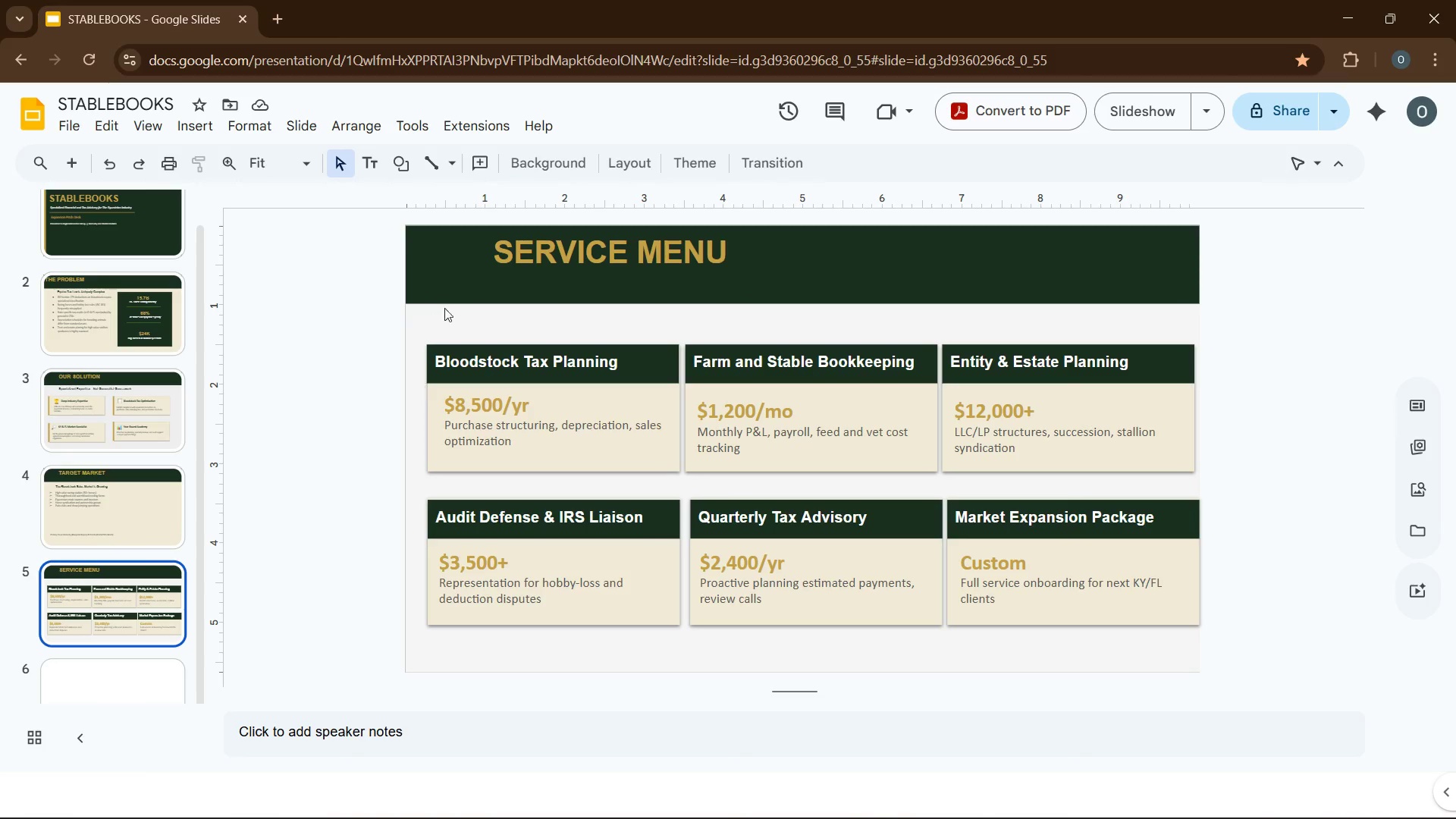 
key(Control+C)
 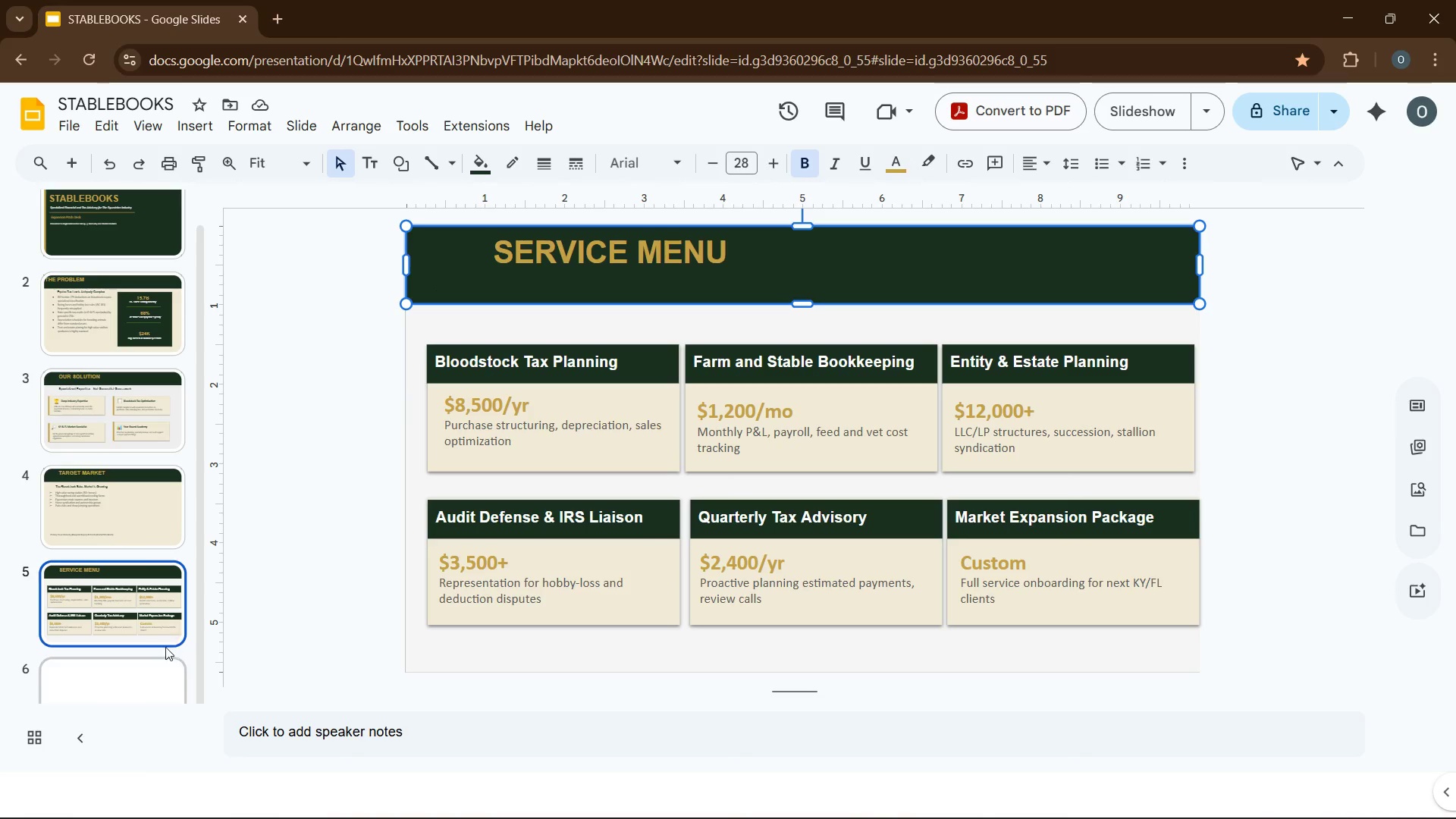 
left_click([149, 667])
 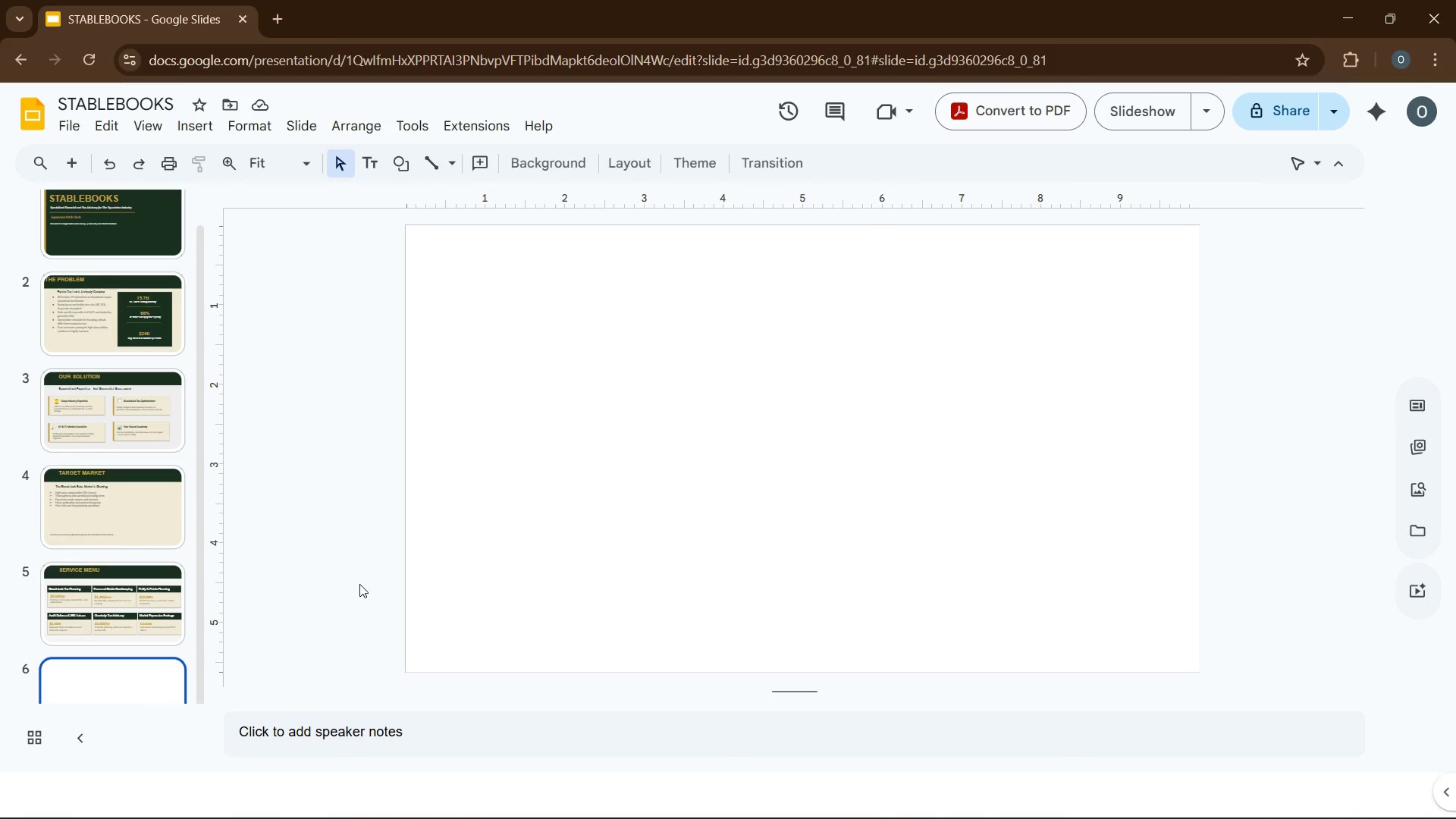 
left_click([359, 584])
 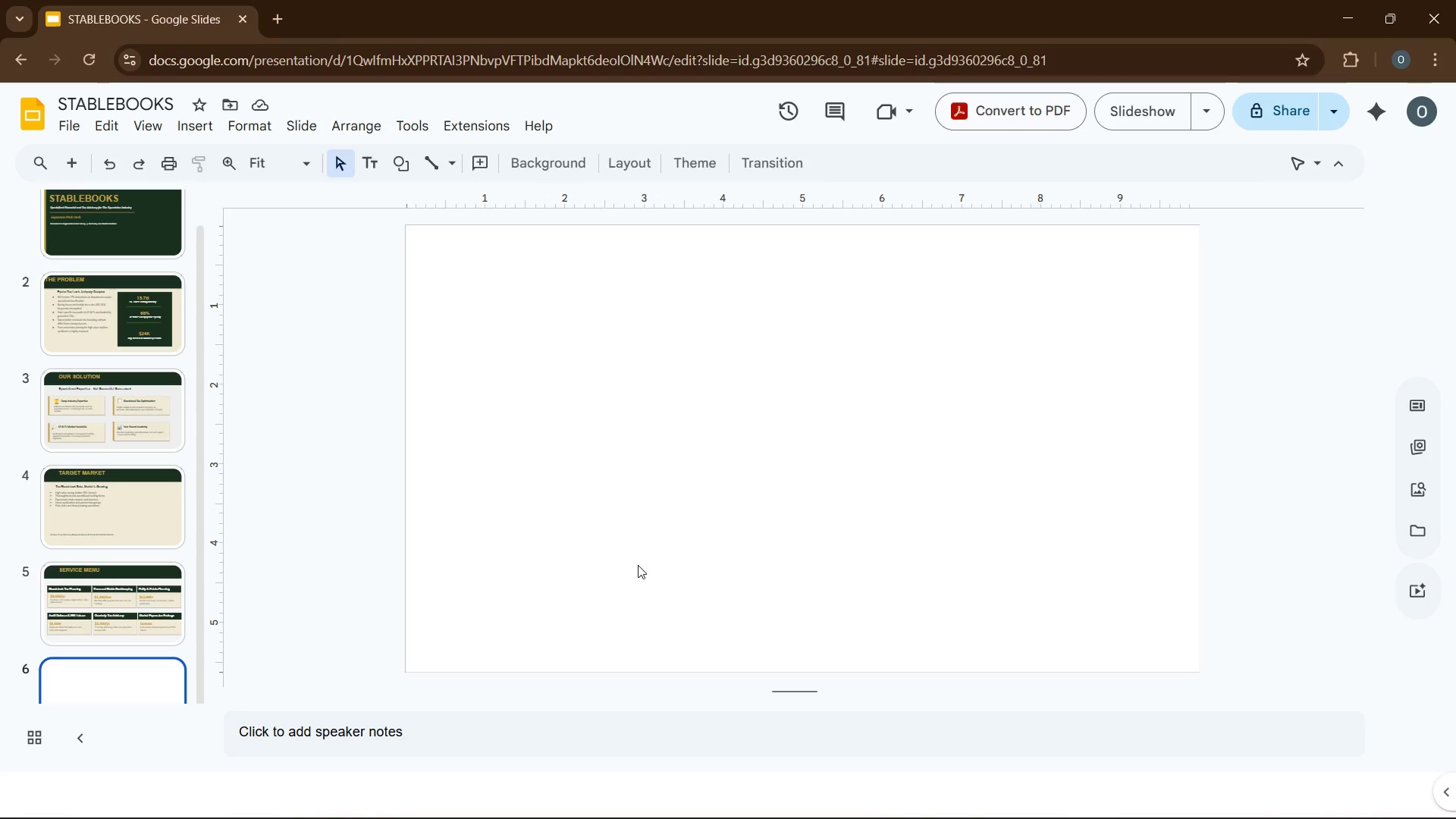 
left_click([638, 565])
 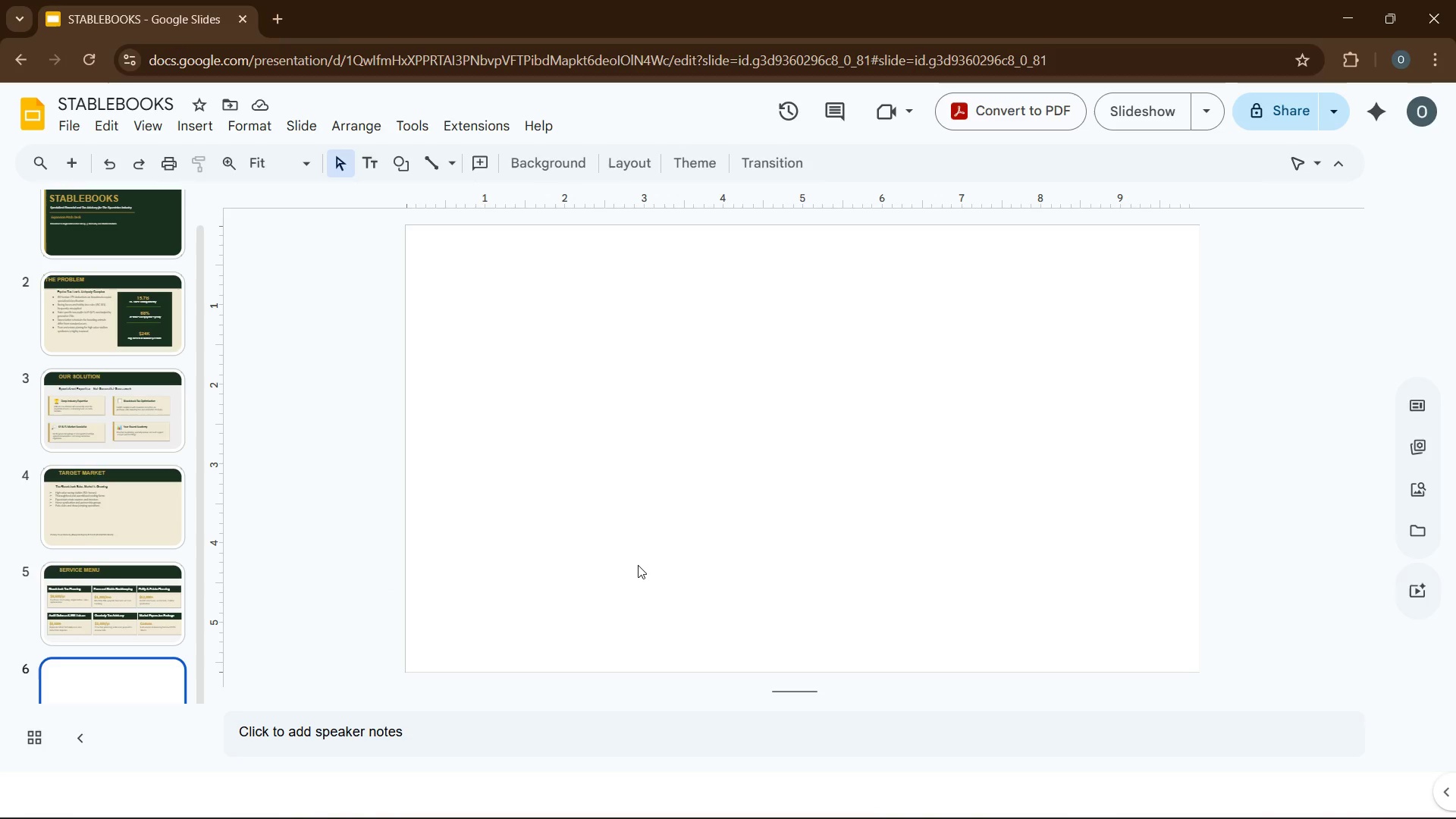 
key(Control+V)
 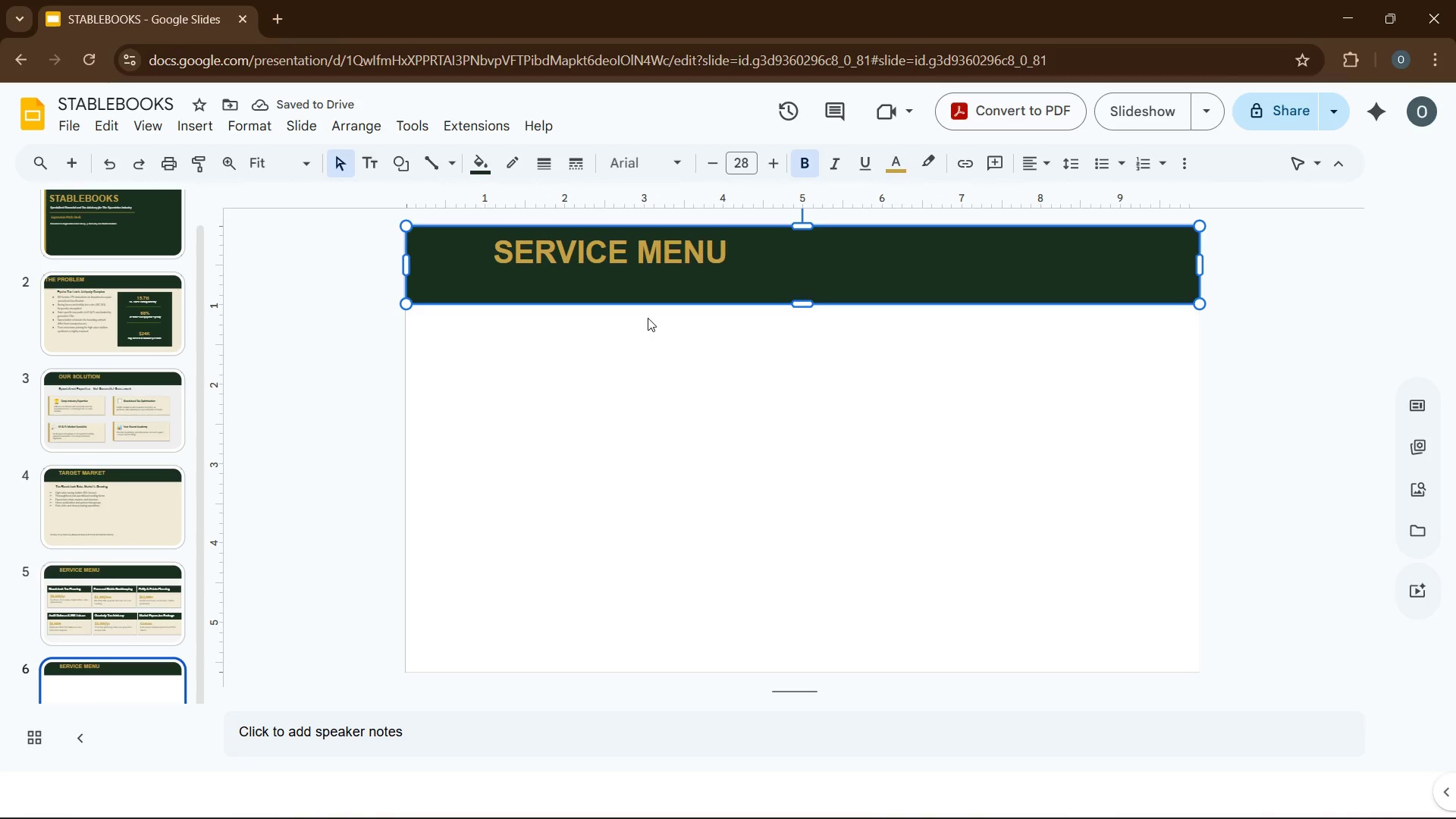 
wait(5.59)
 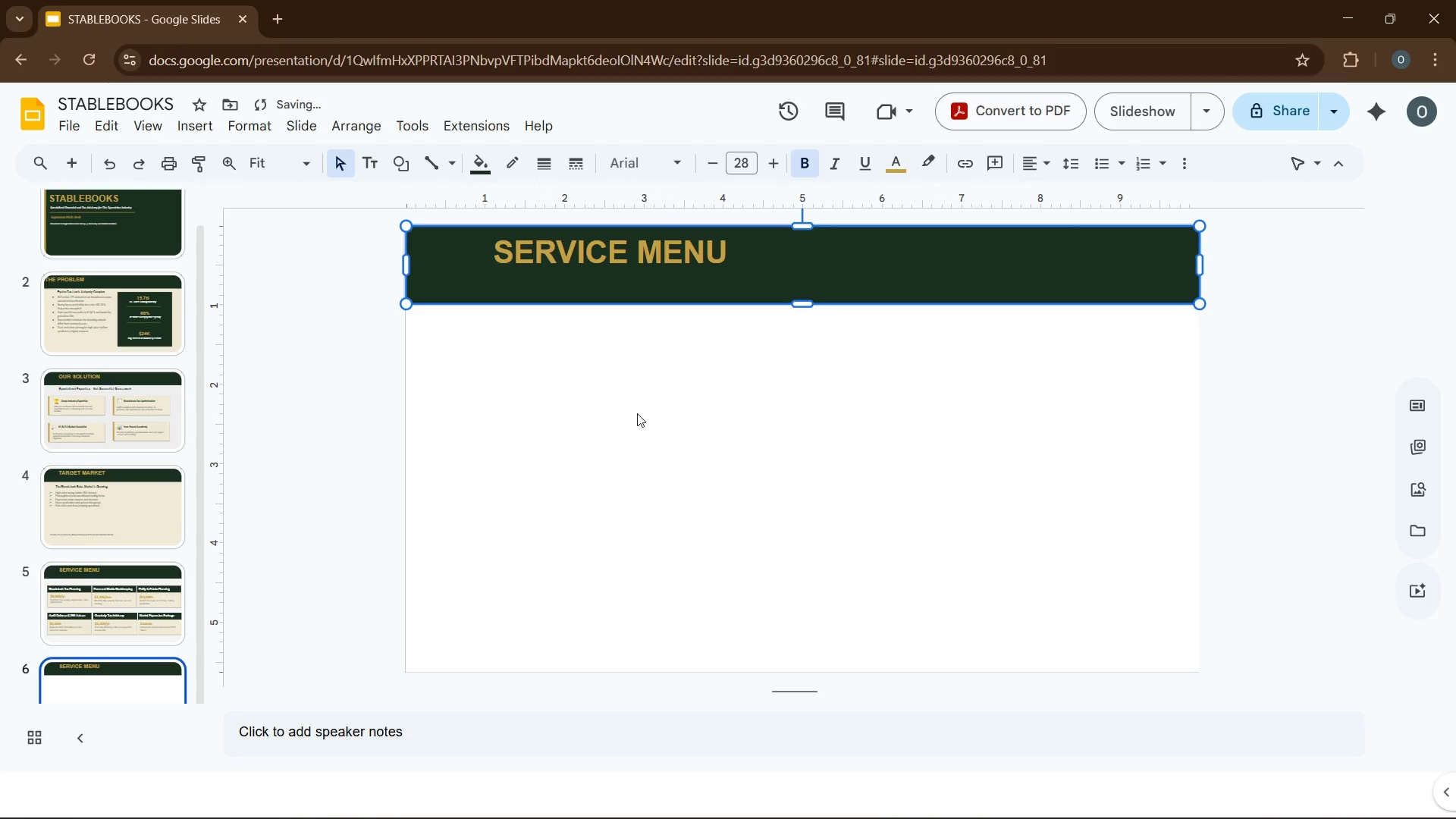 
left_click([507, 254])
 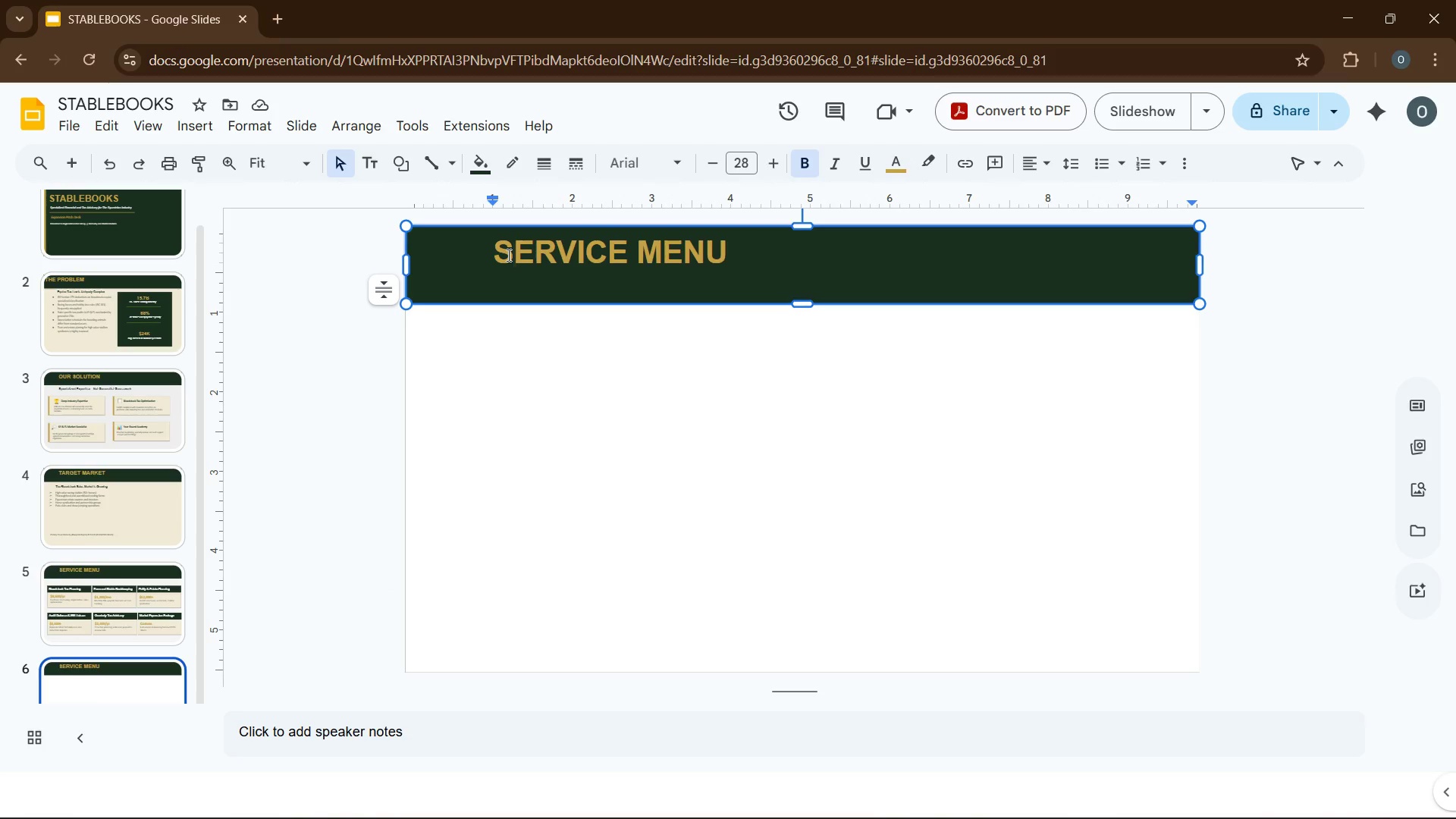 
key(Control+A)
 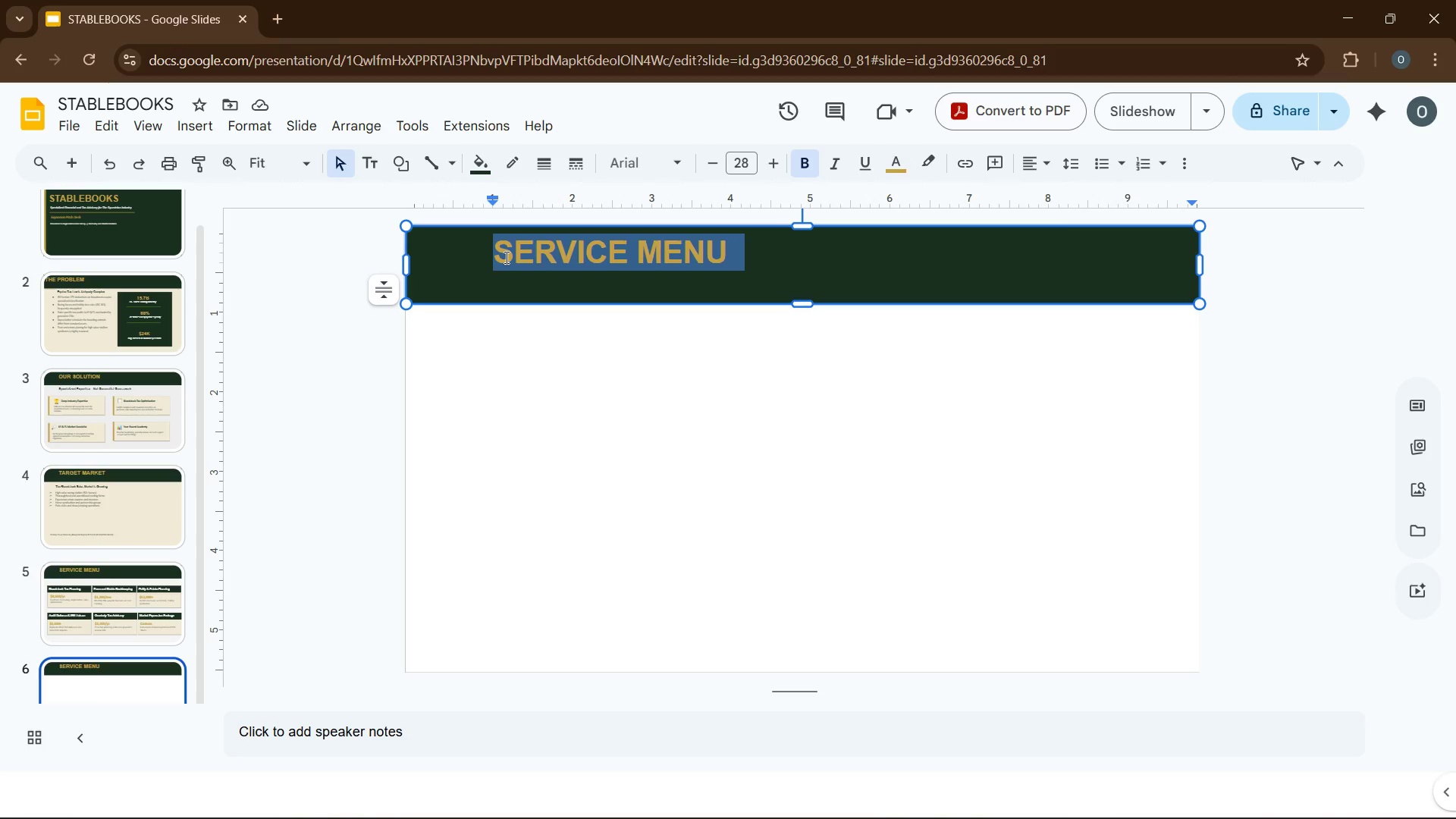 
type(our team)
 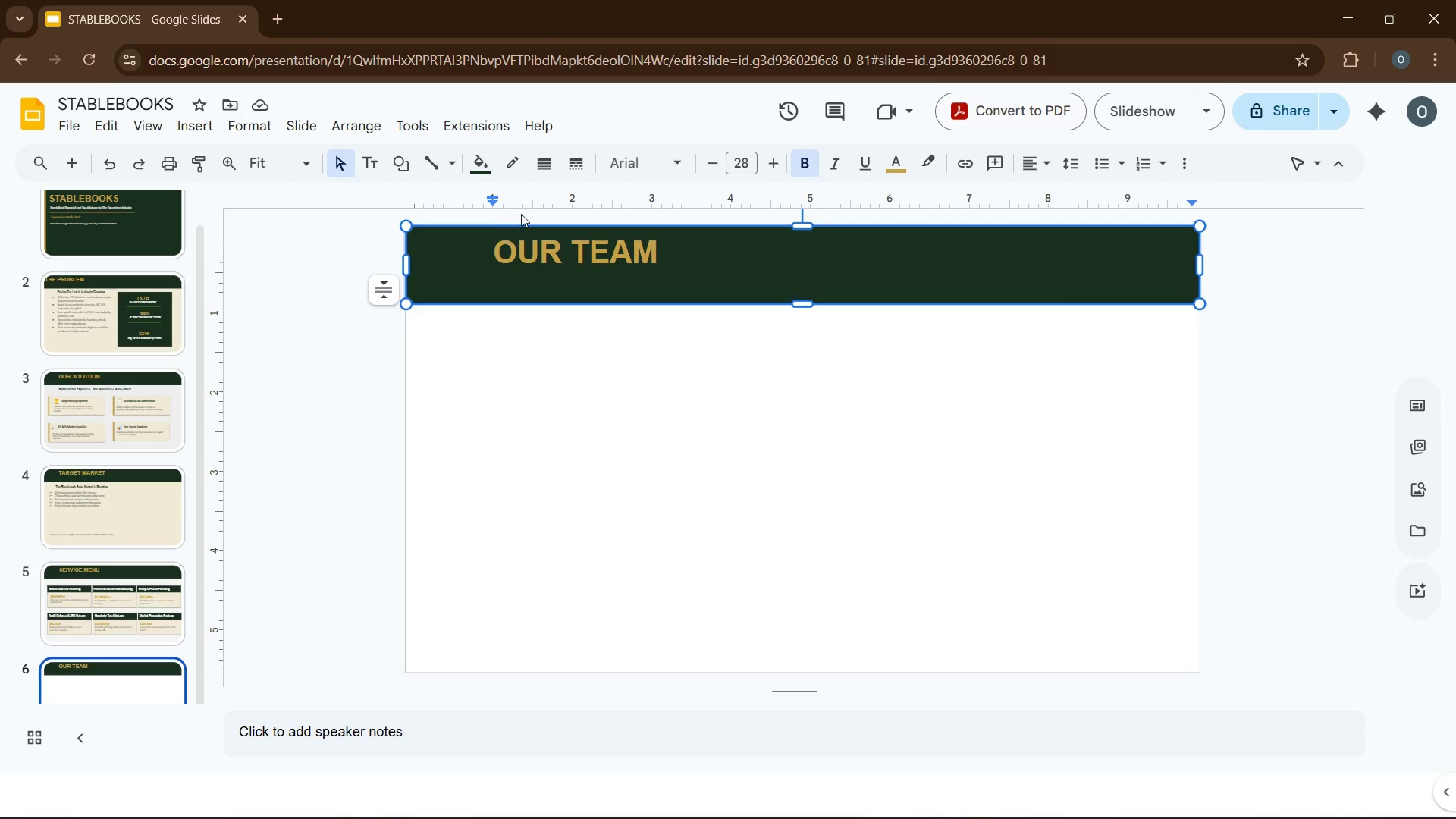 
wait(14.55)
 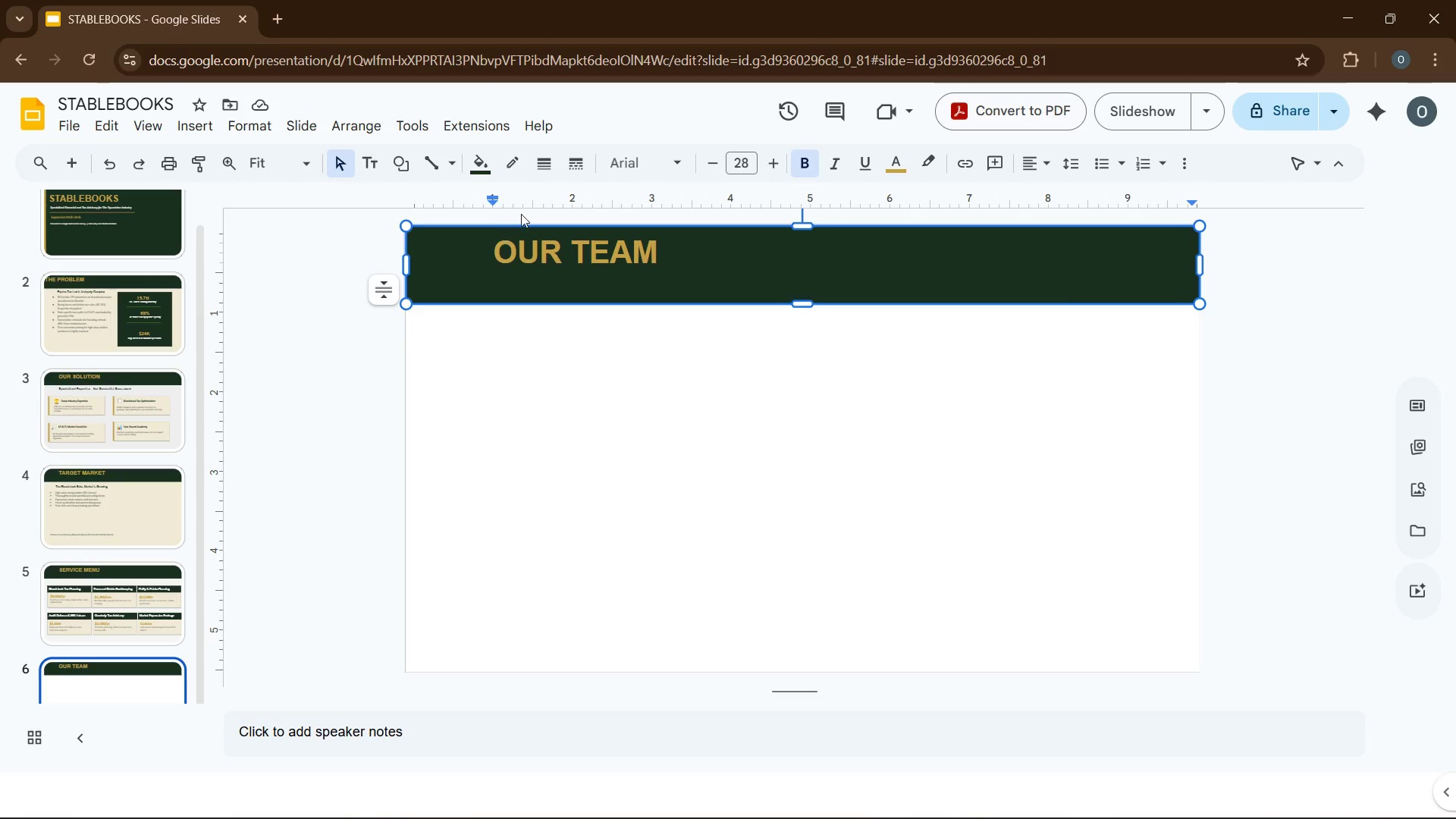 
left_click([609, 432])
 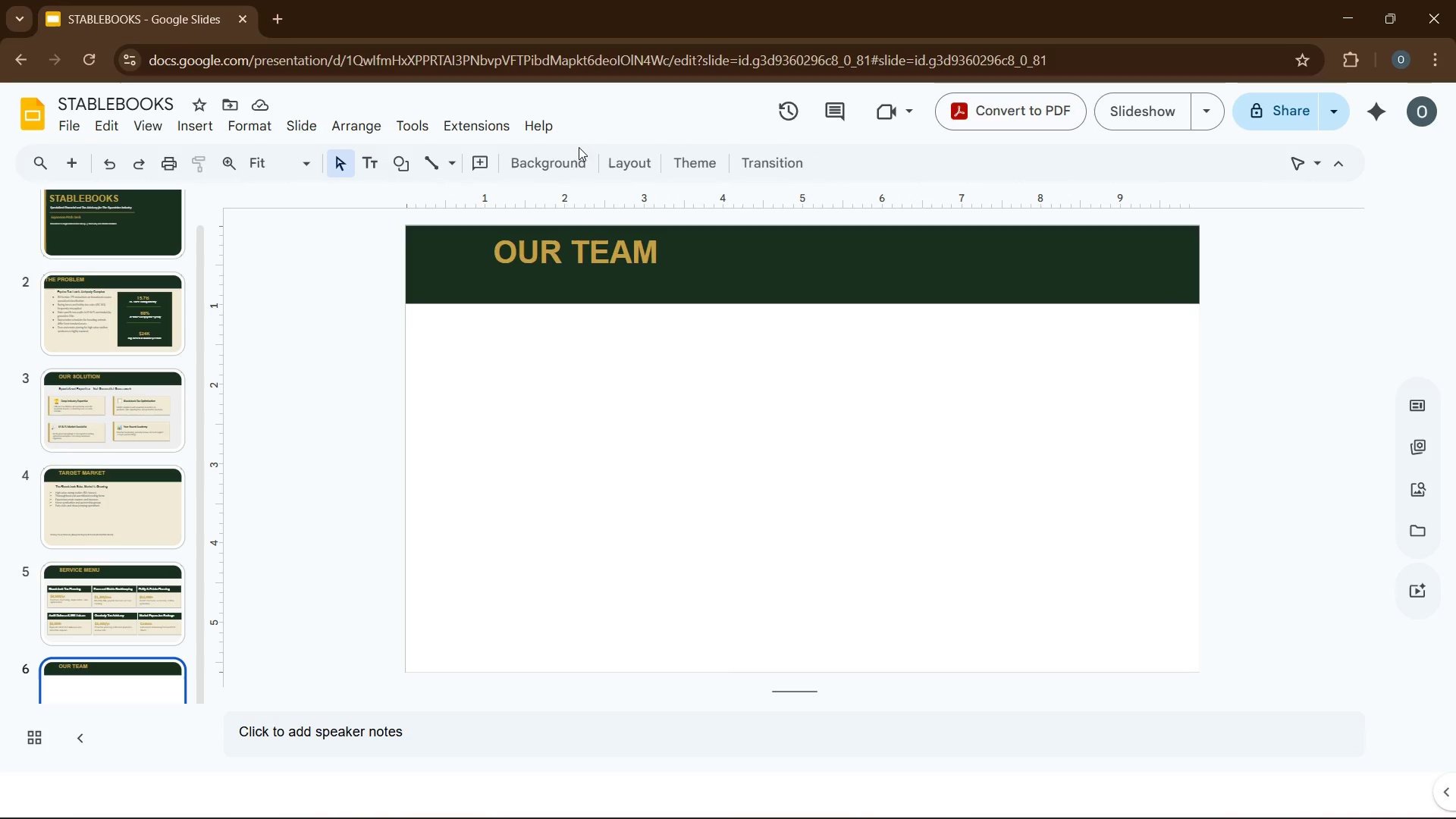 
left_click([578, 163])
 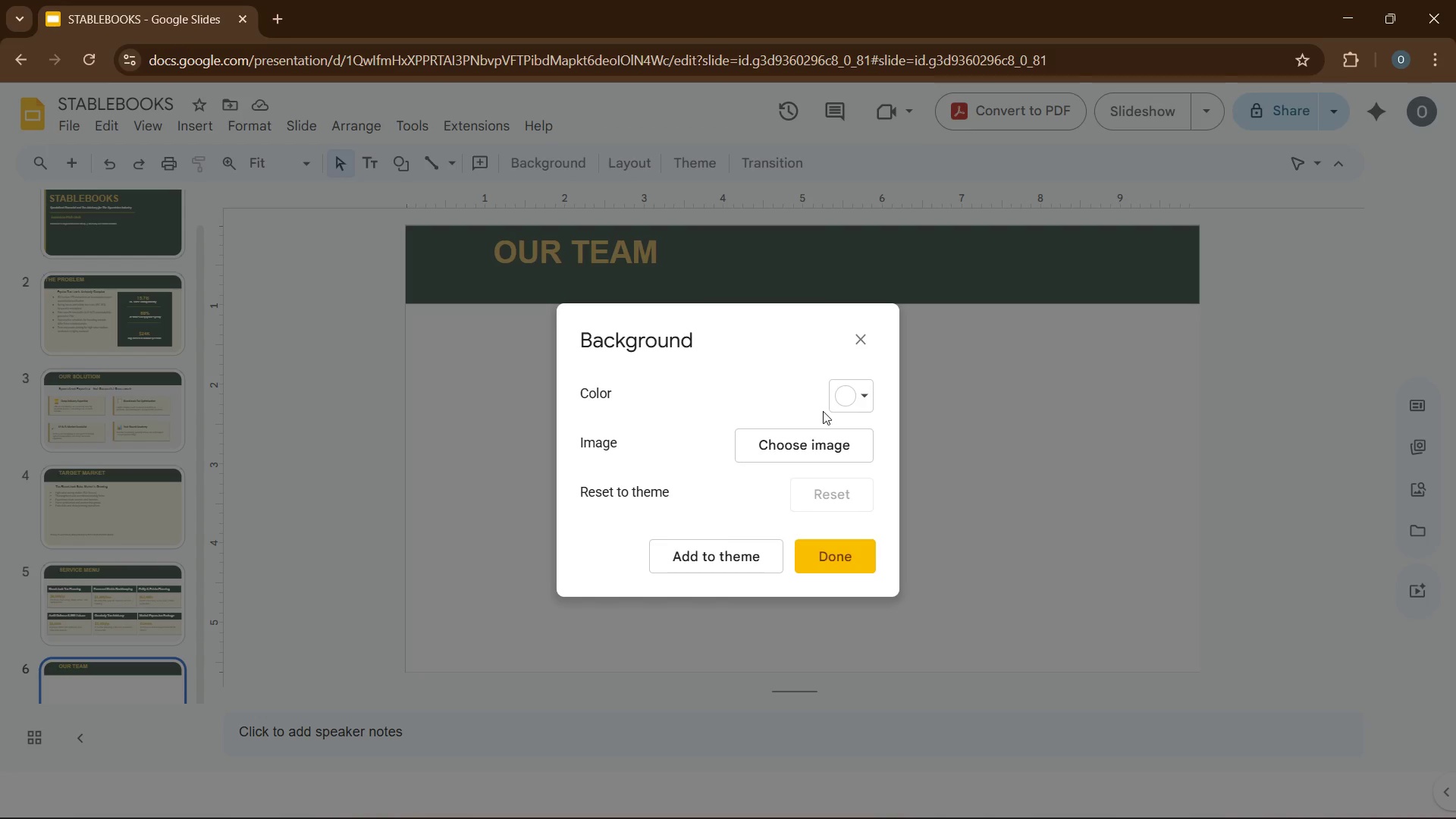 
left_click([854, 402])
 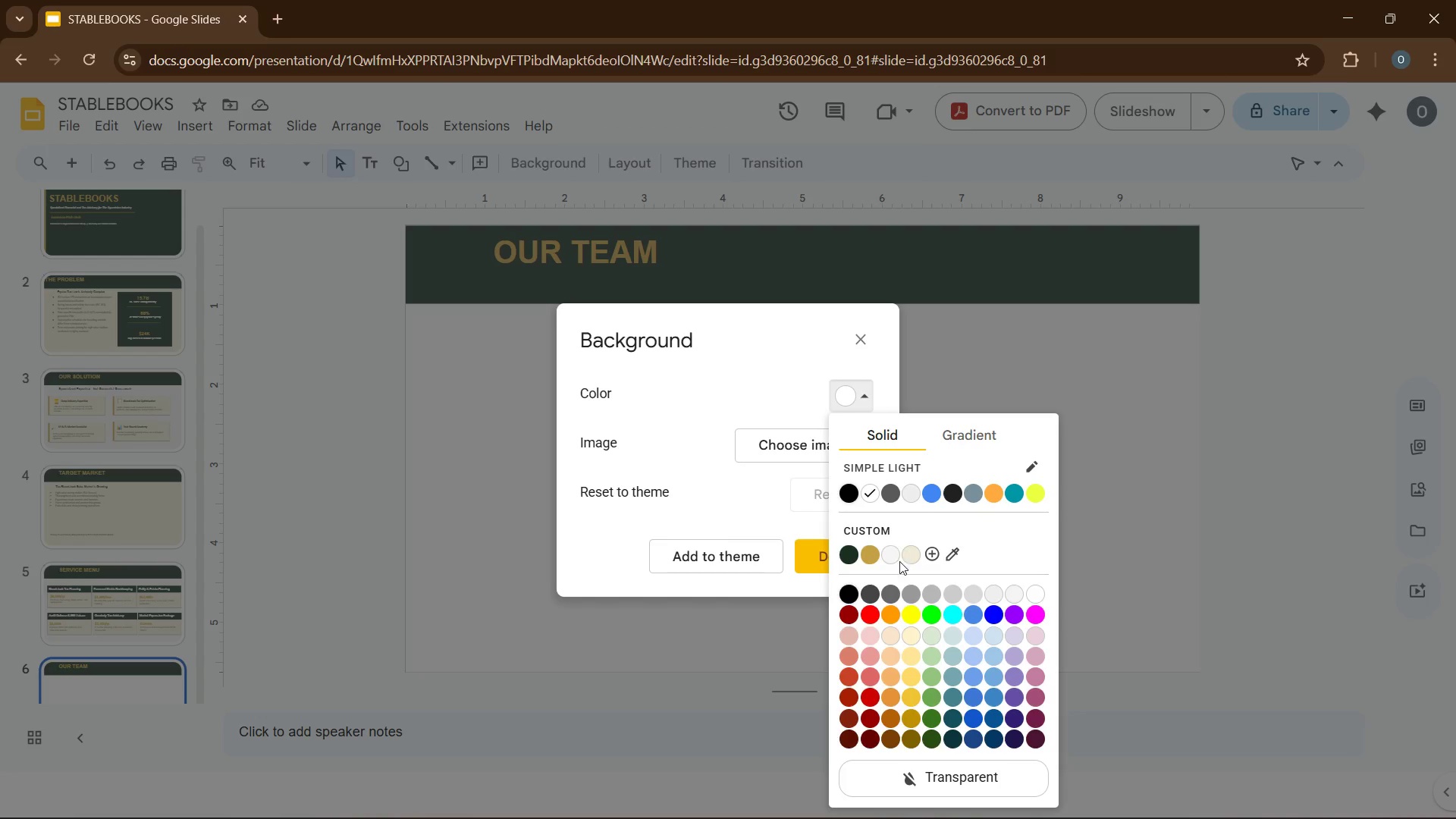 
left_click([912, 559])
 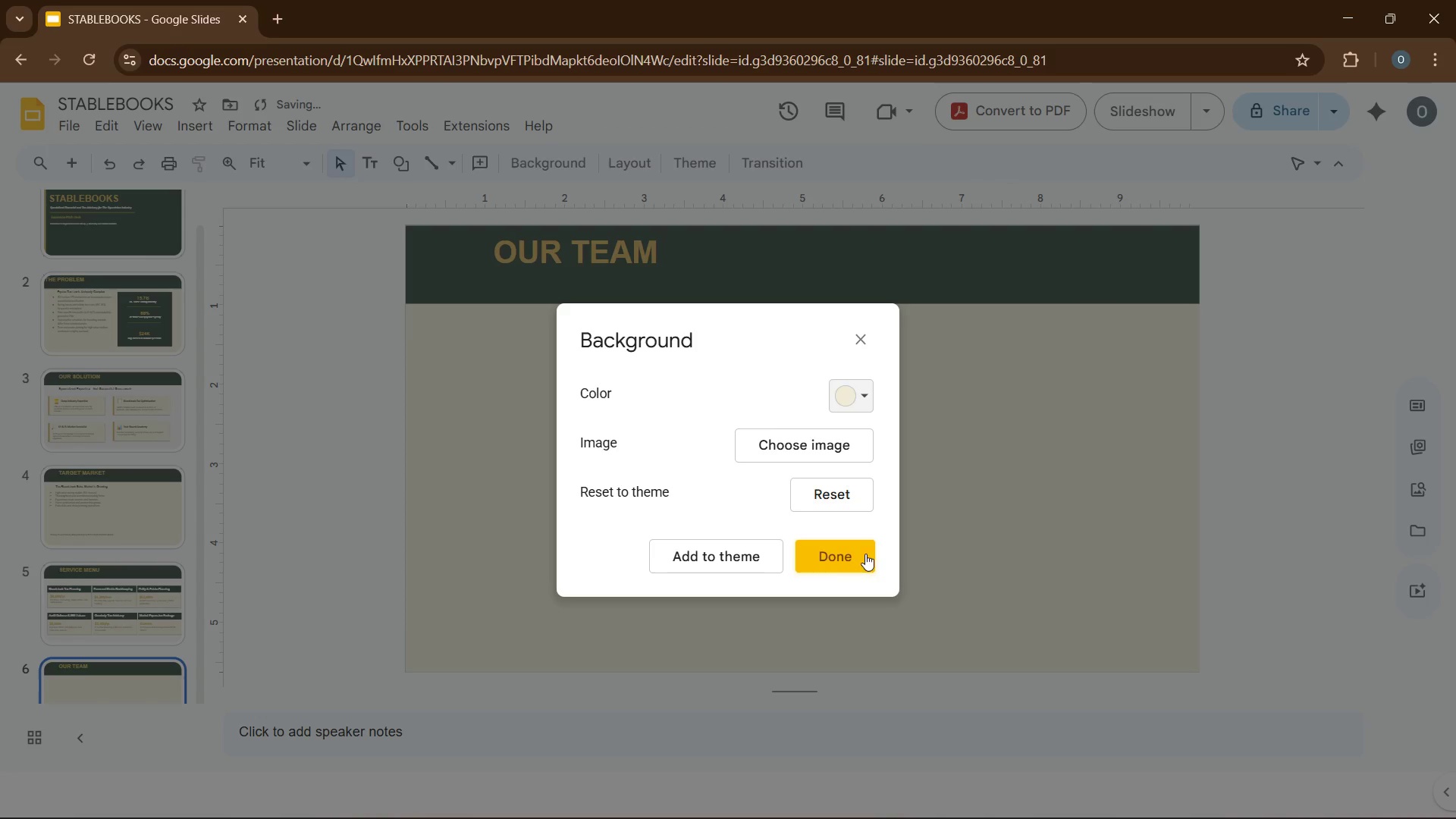 
left_click([845, 556])
 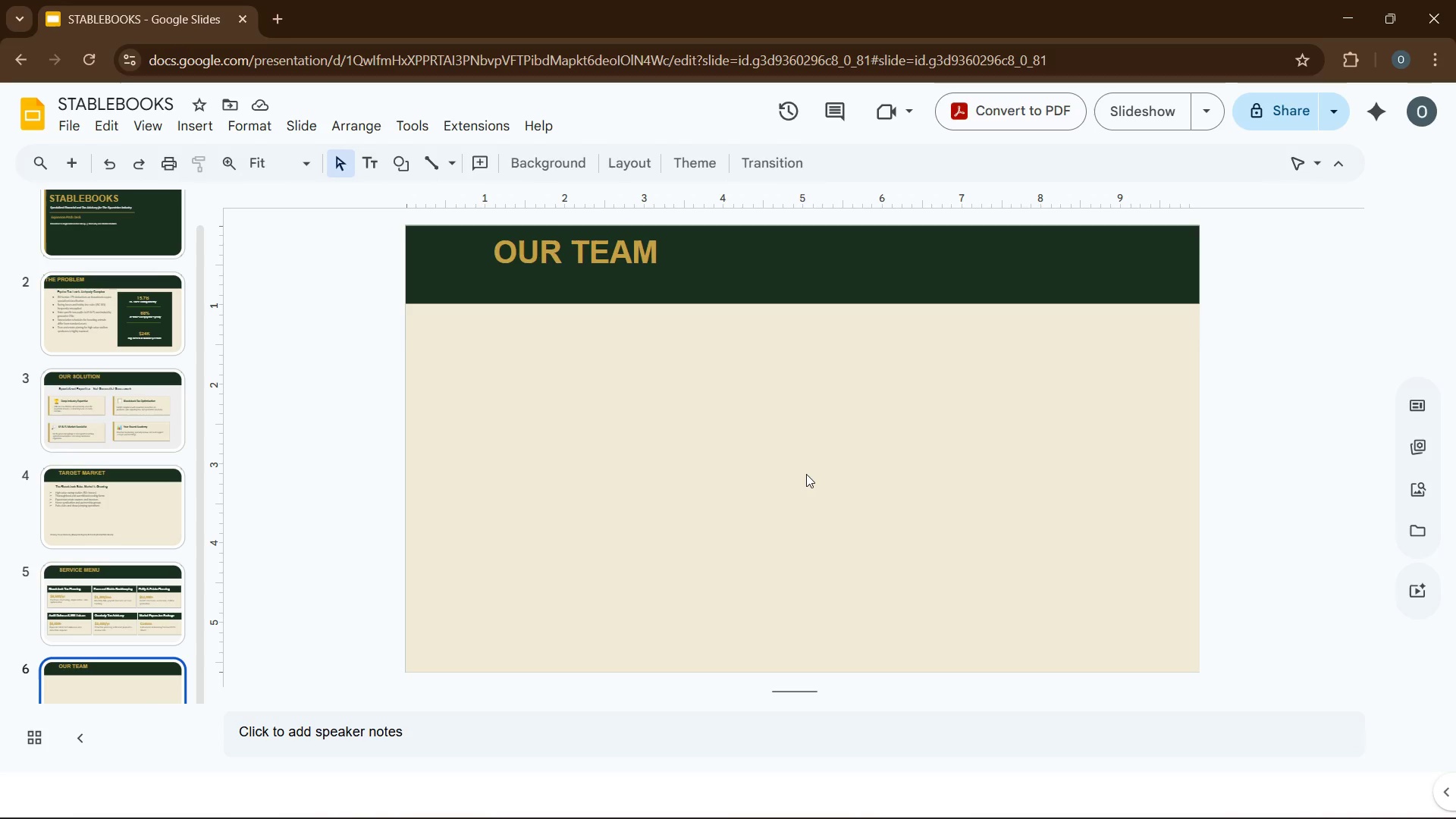 
wait(9.95)
 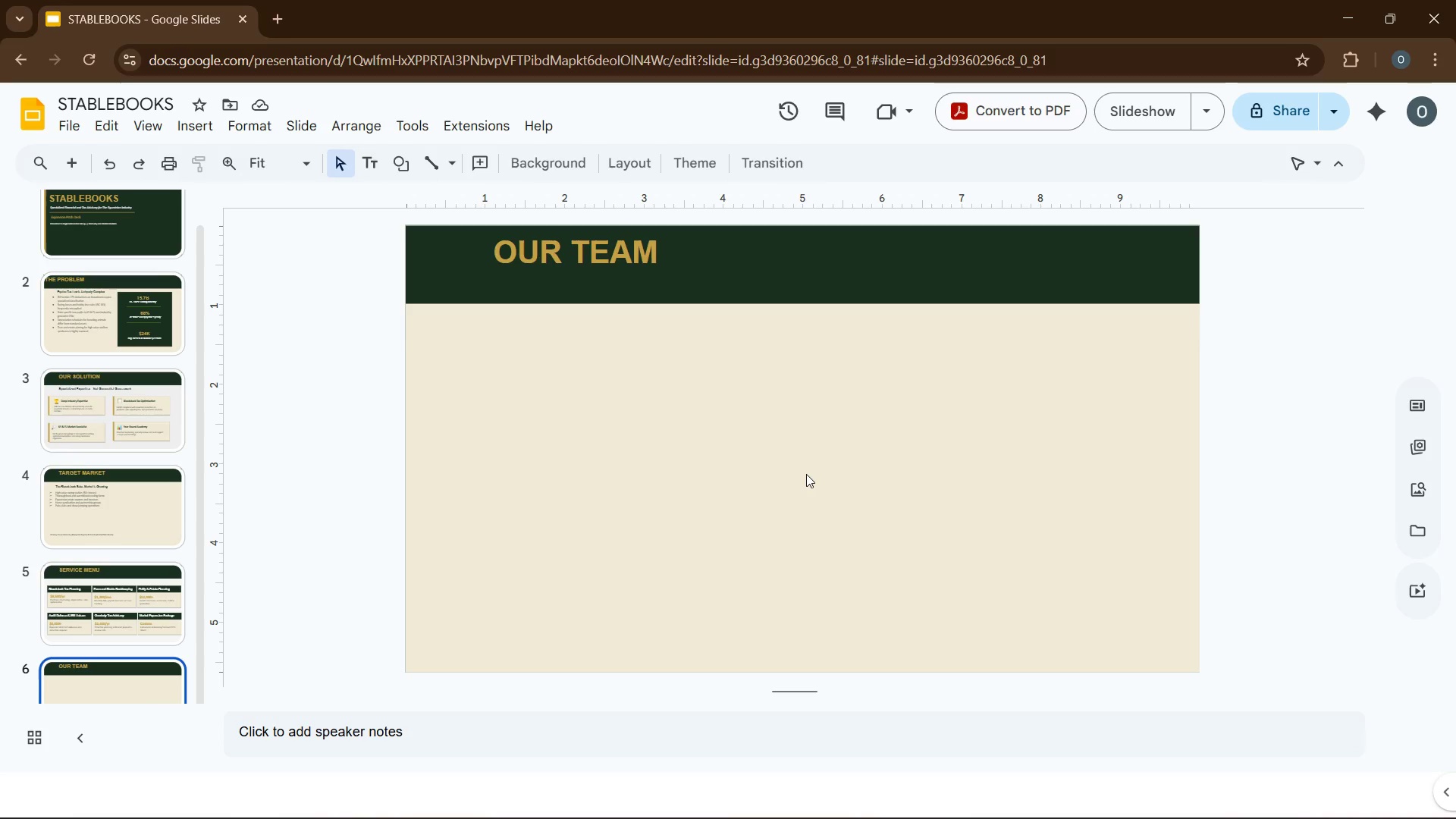 
left_click([519, 379])
 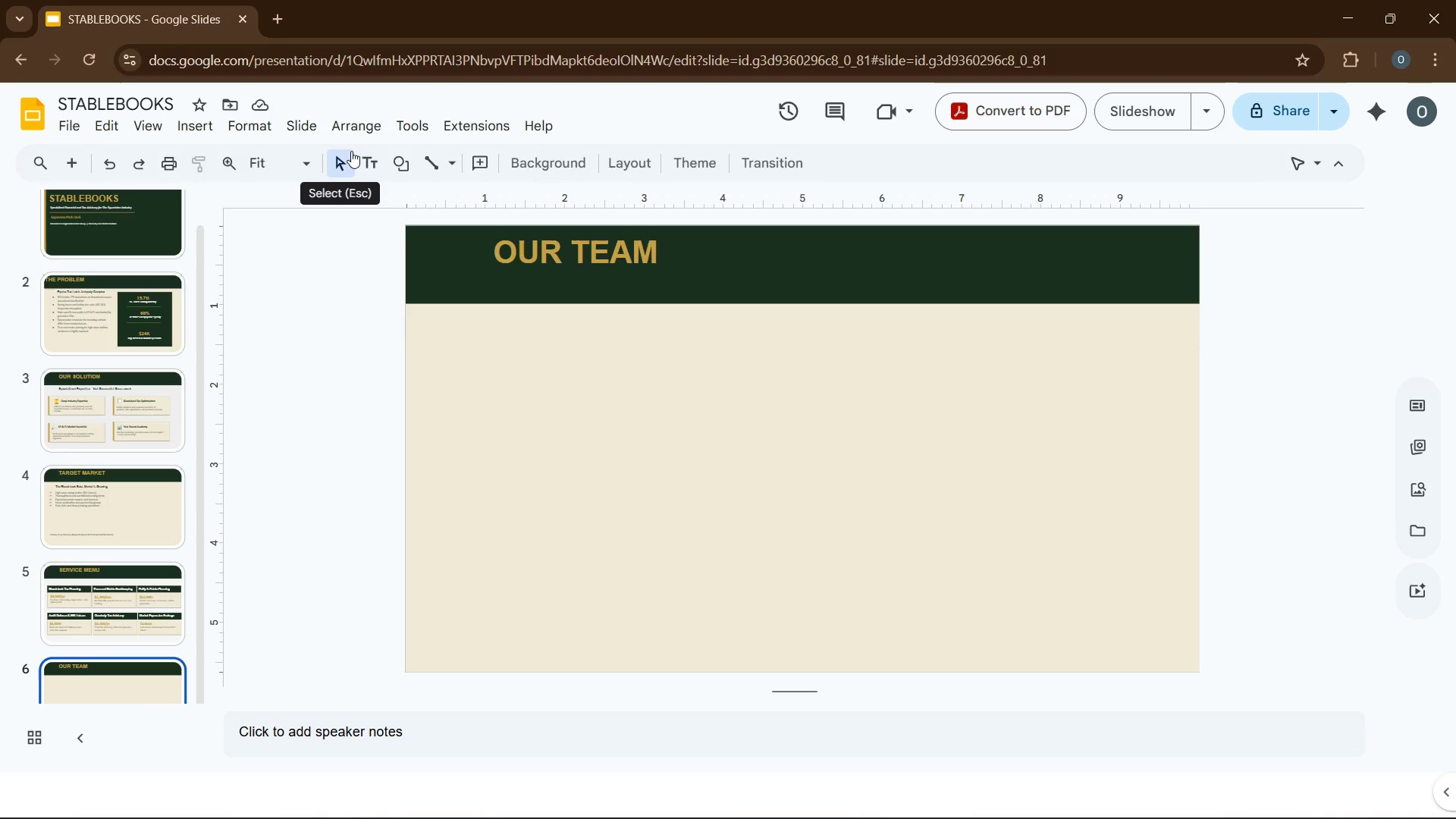 
wait(5.11)
 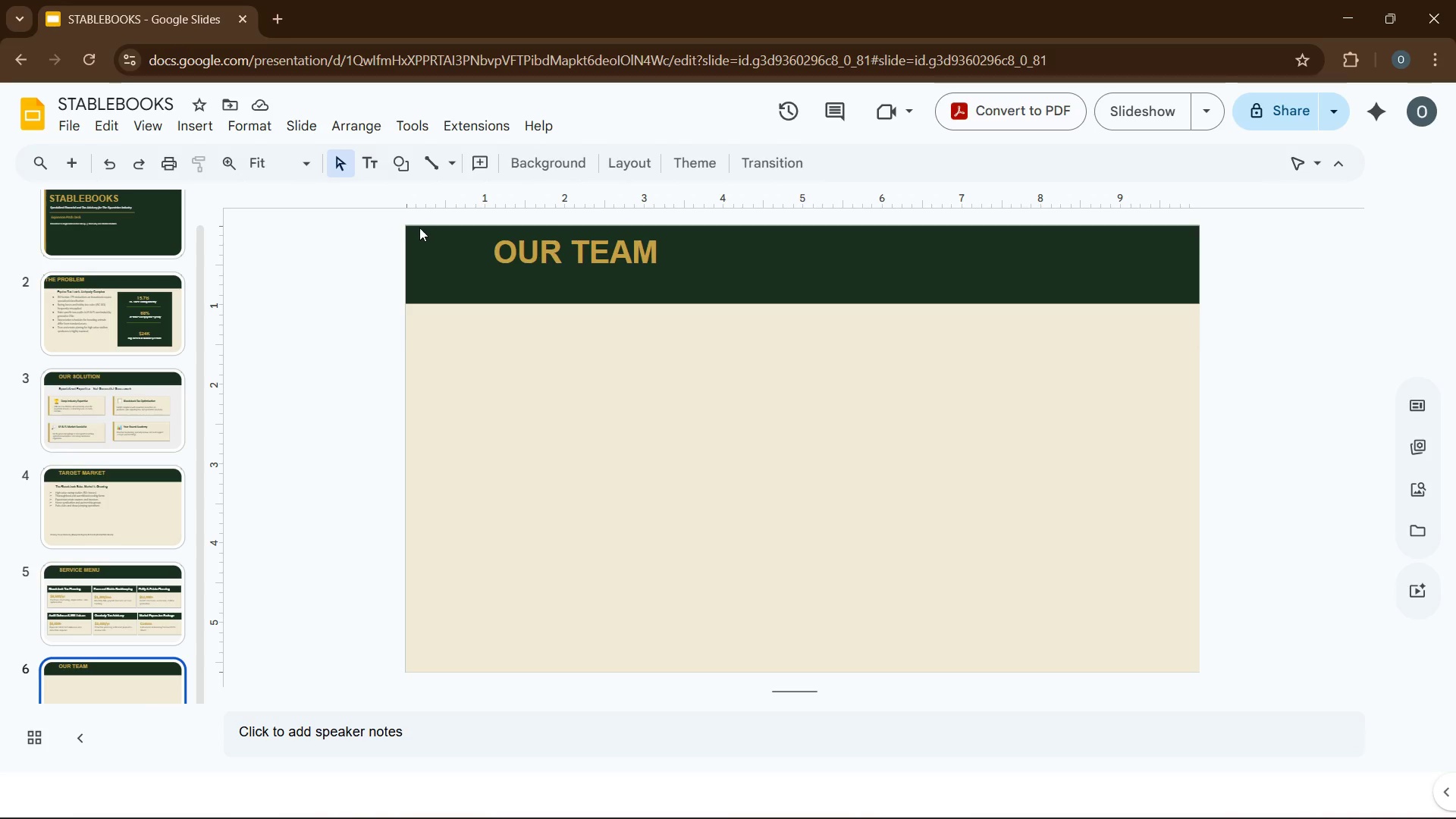 
left_click([192, 127])
 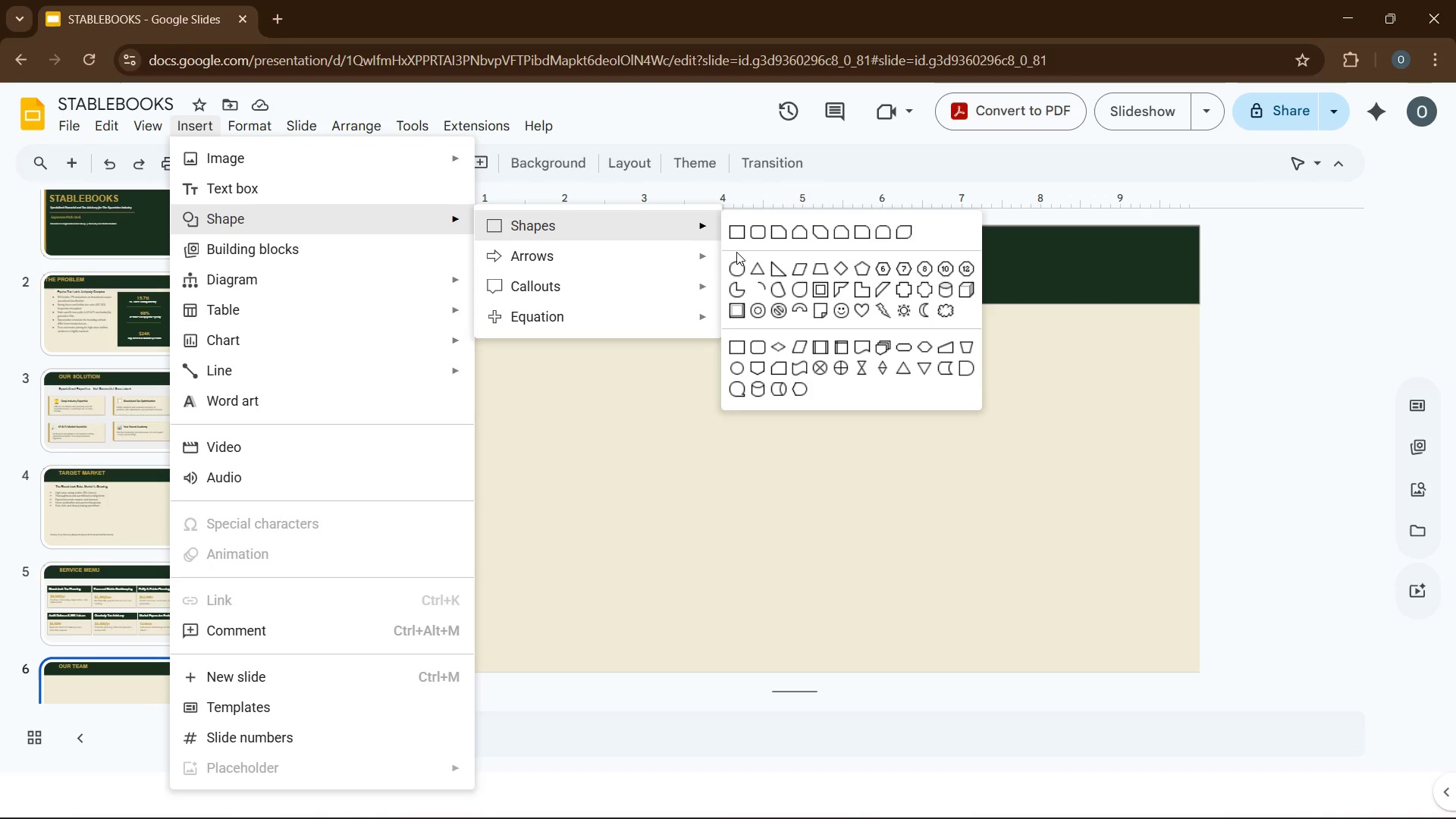 
wait(5.44)
 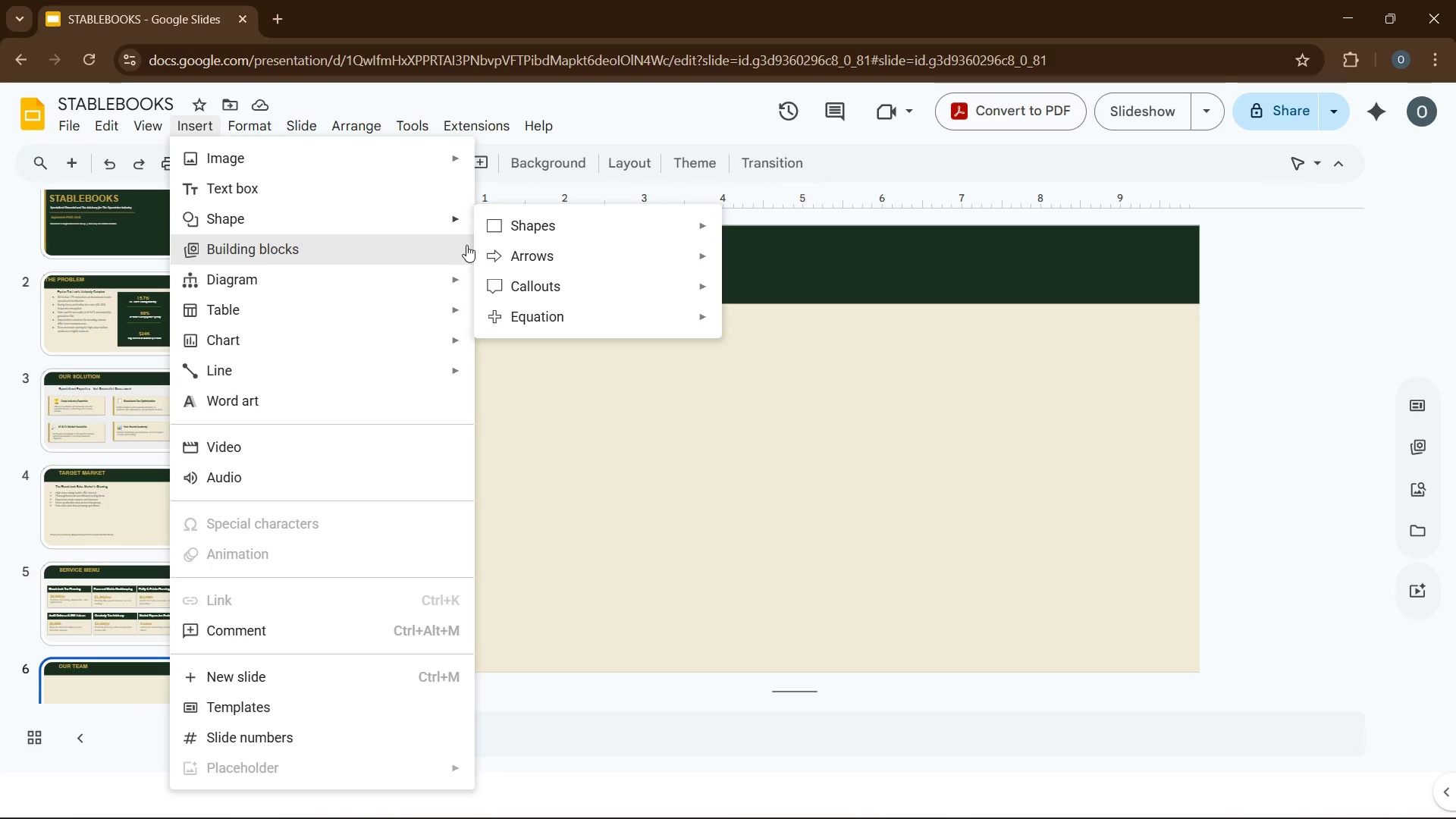 
left_click([726, 265])
 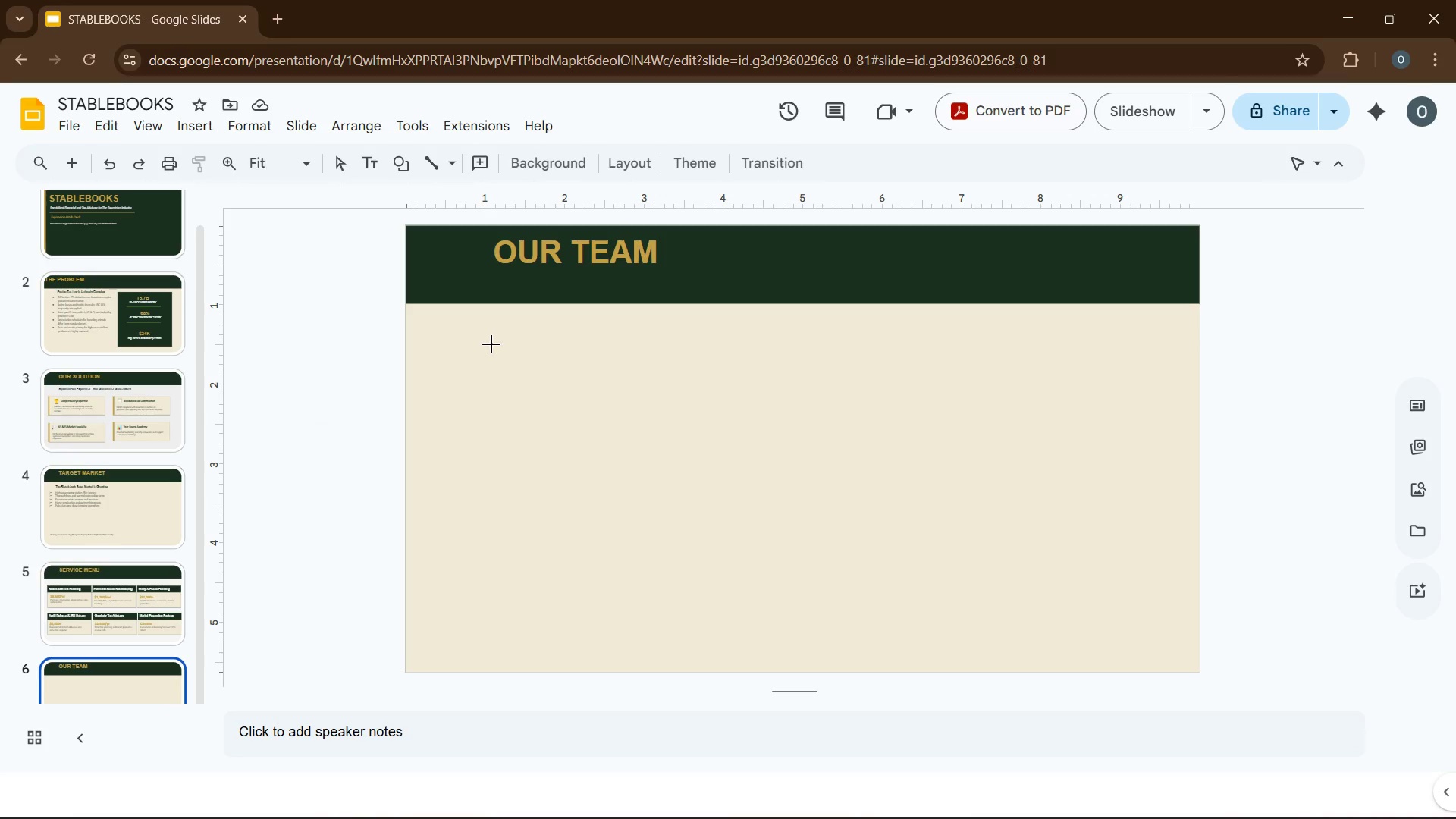 
left_click_drag(start_coordinate=[454, 339], to_coordinate=[517, 399])
 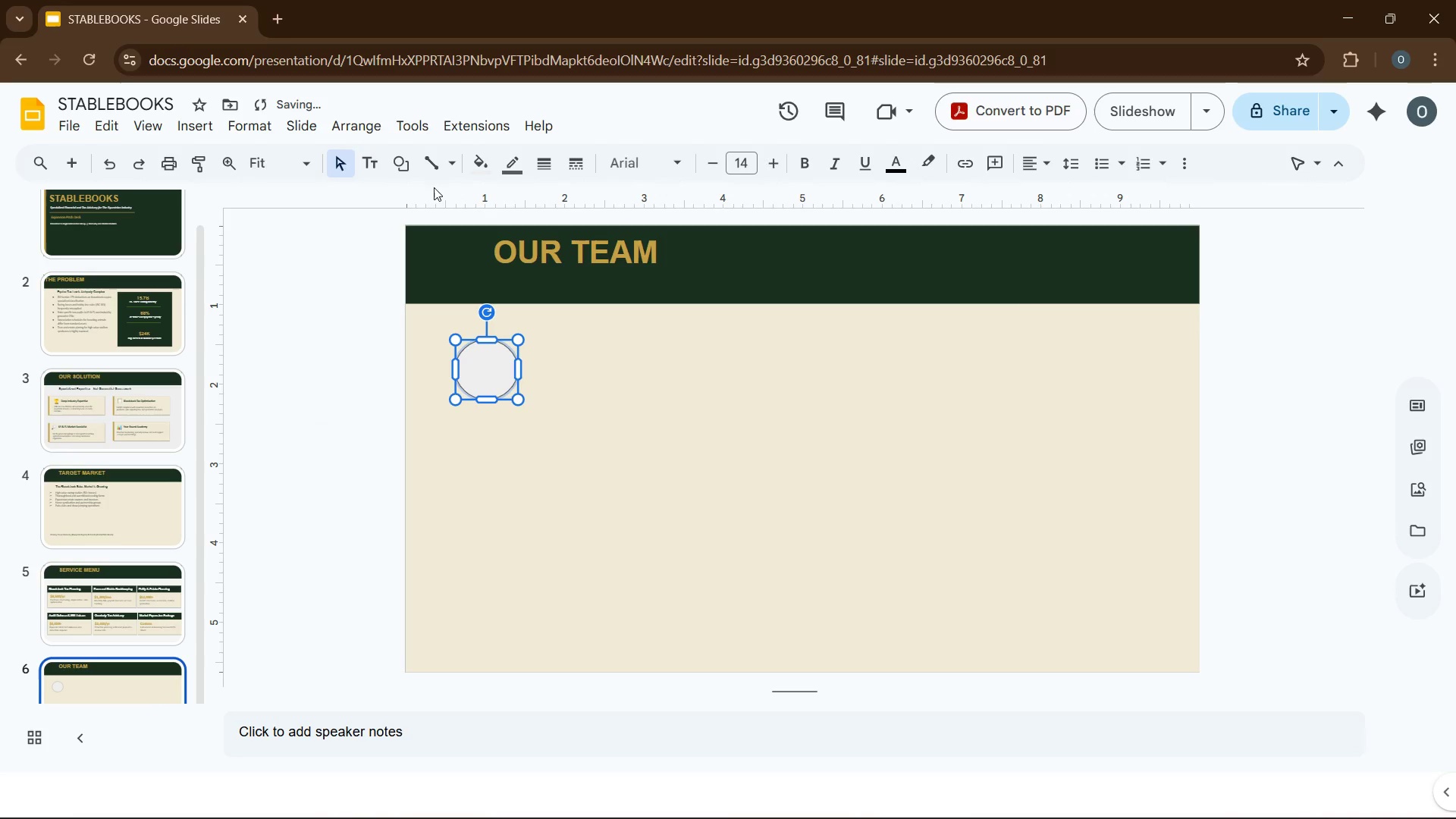 
left_click([479, 172])
 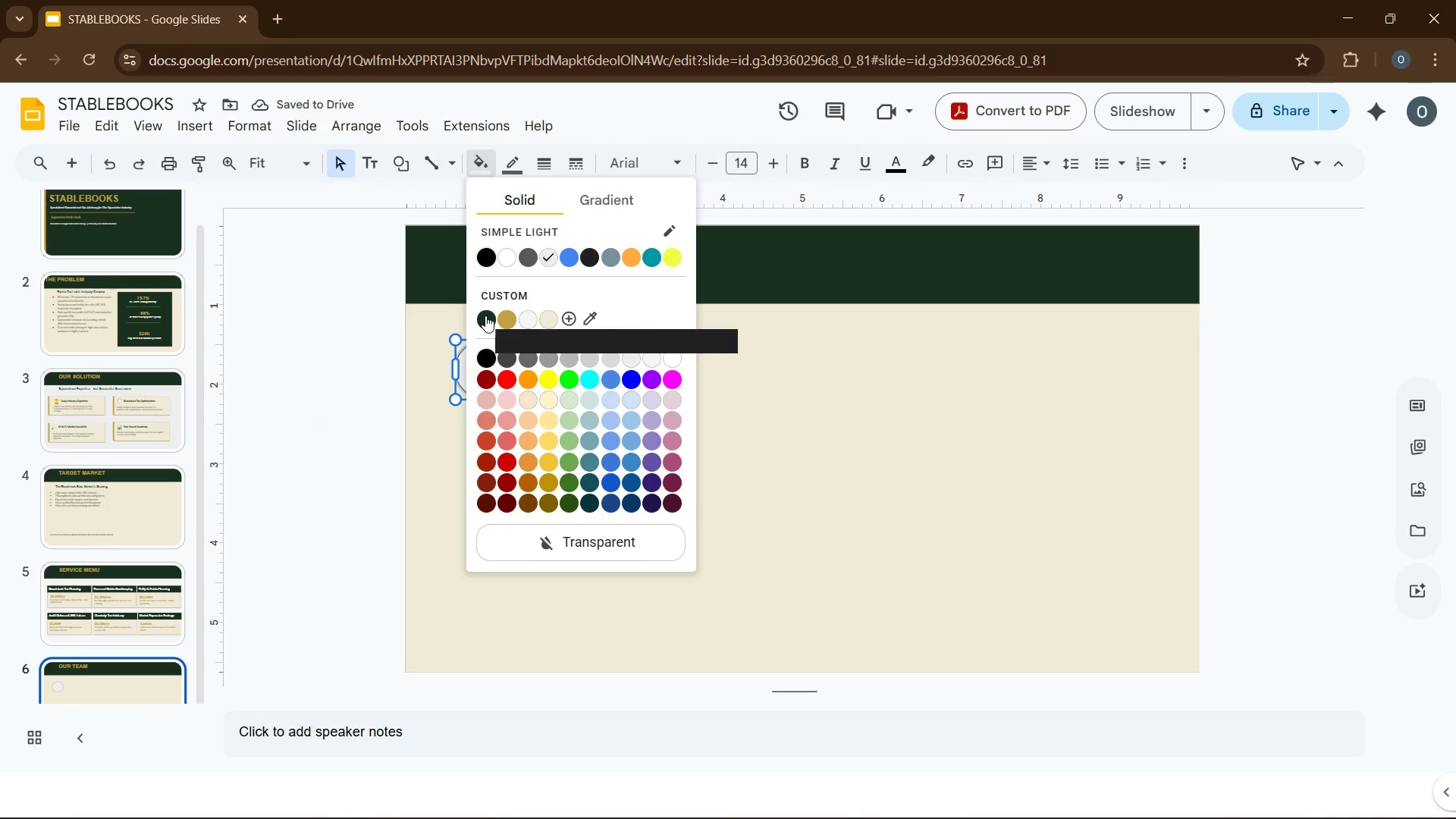 
left_click([485, 315])
 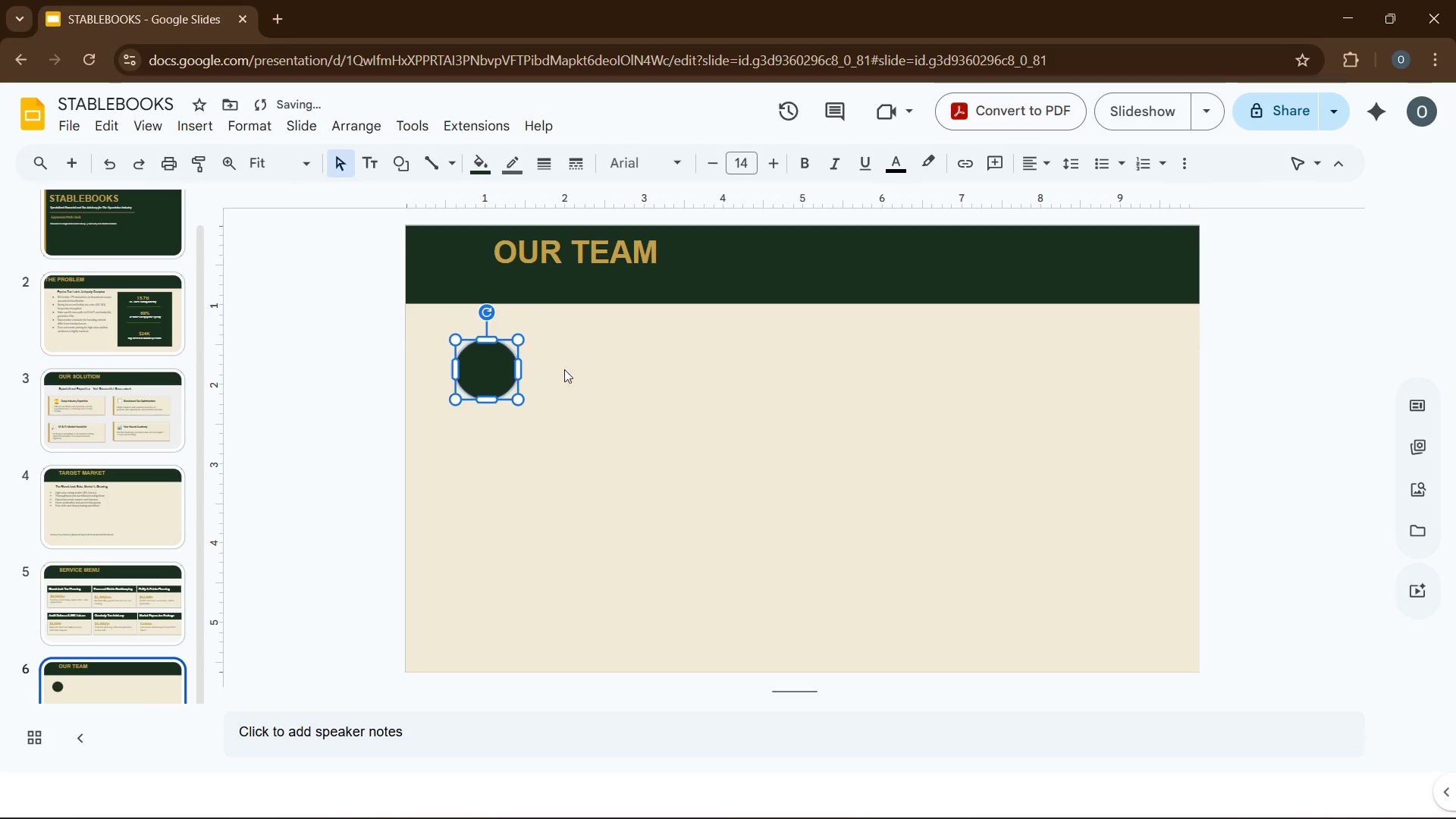 
left_click([654, 416])
 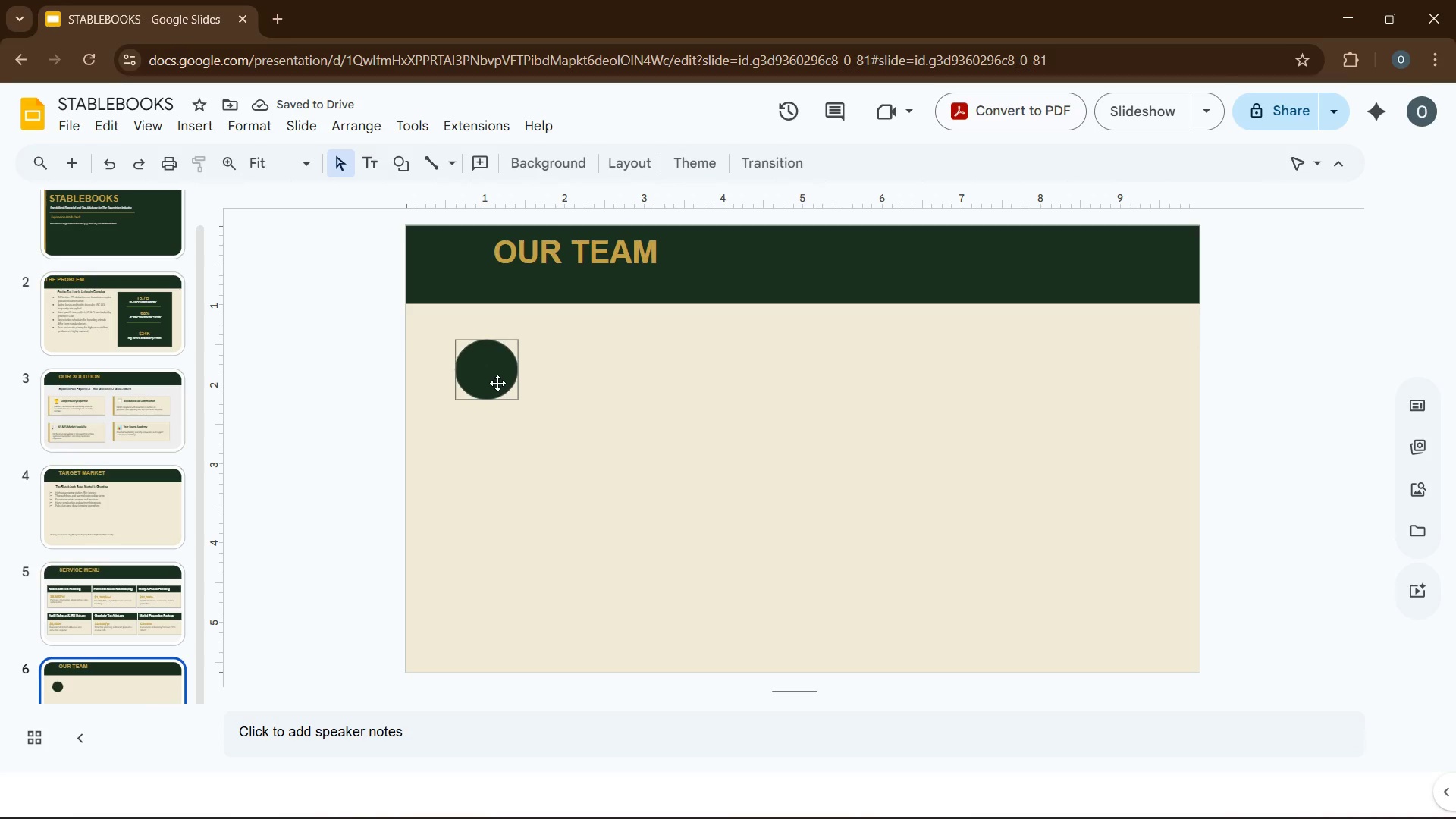 
left_click([497, 383])
 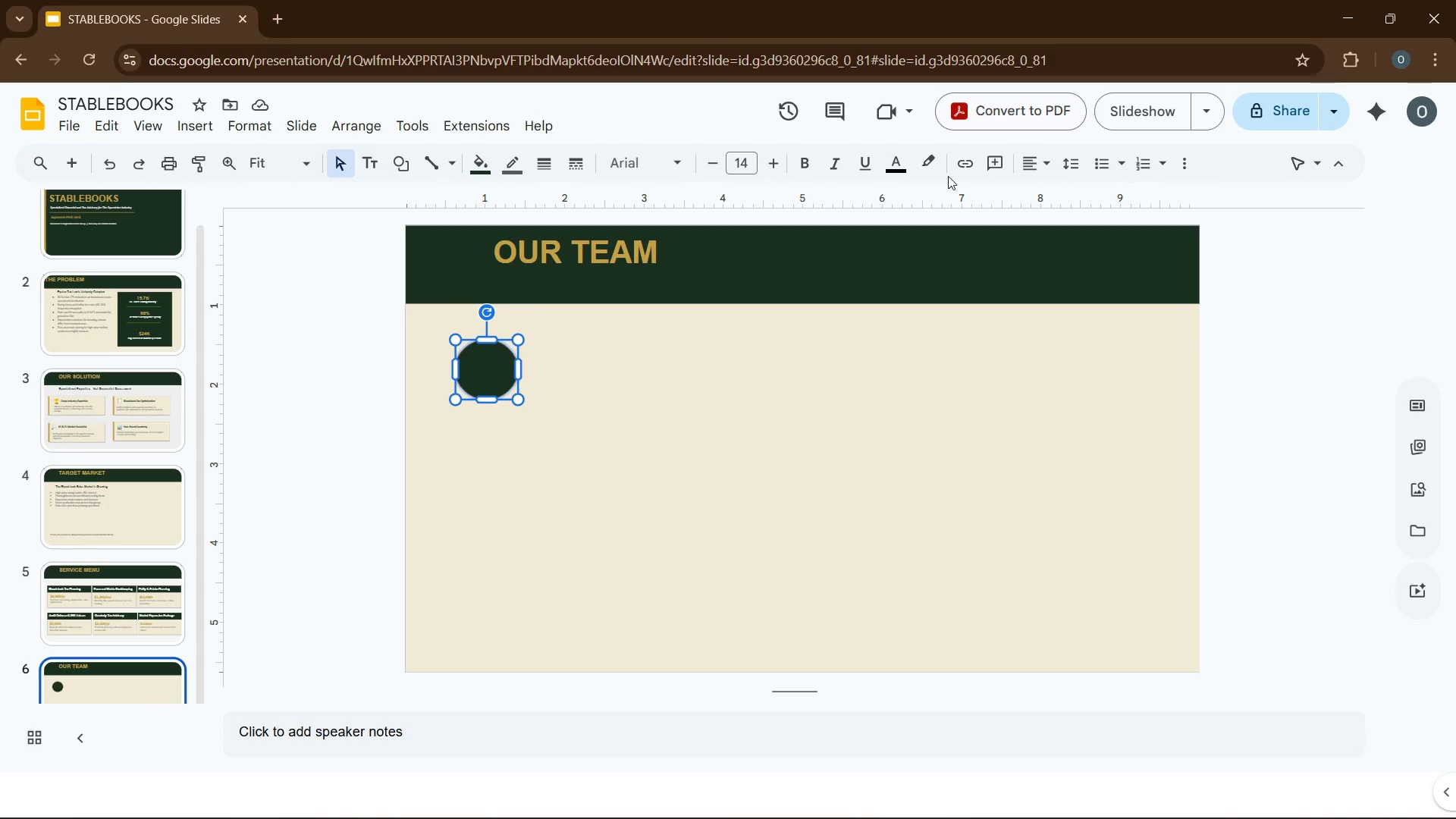 
left_click([889, 171])
 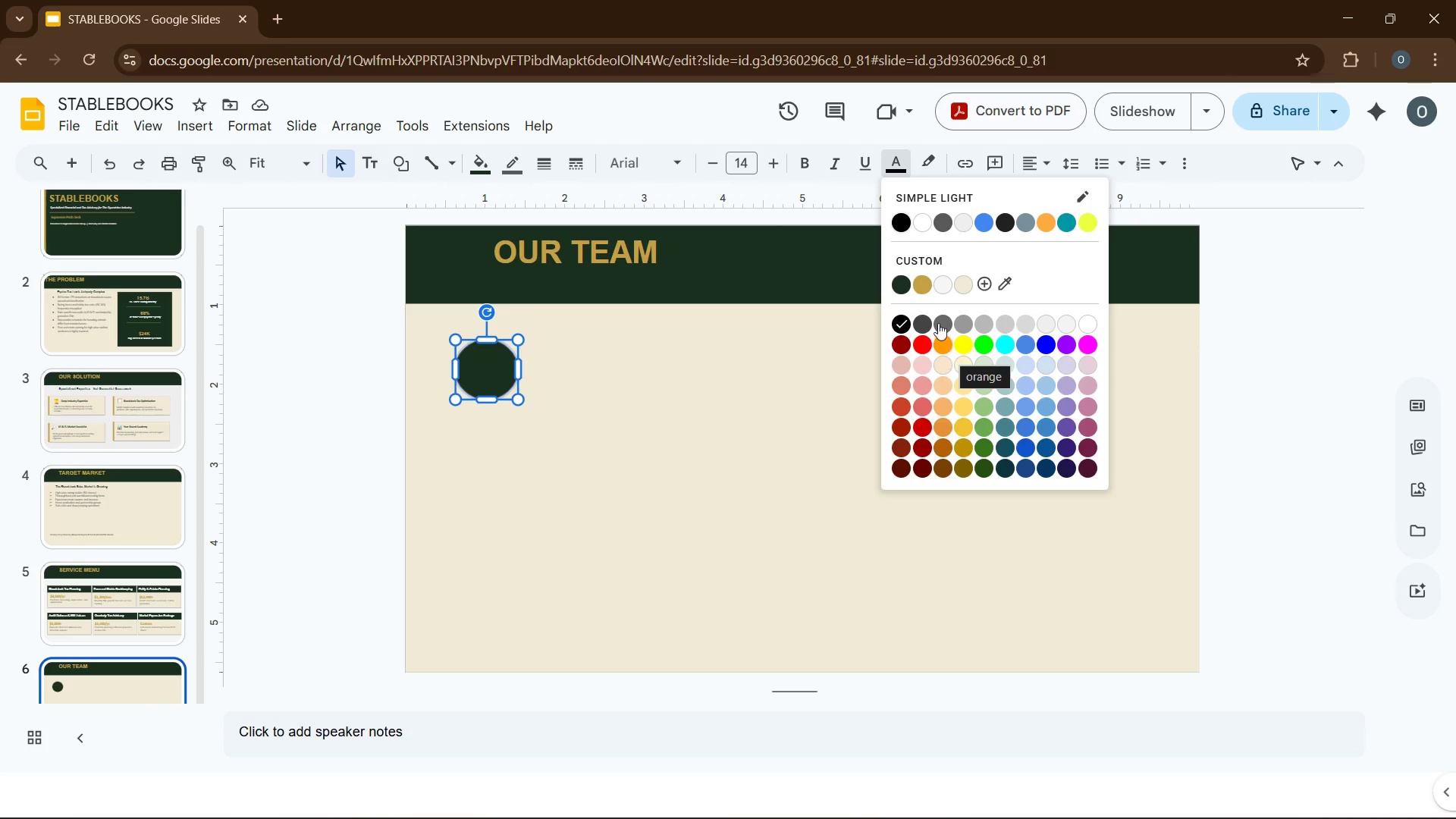 
left_click([915, 287])
 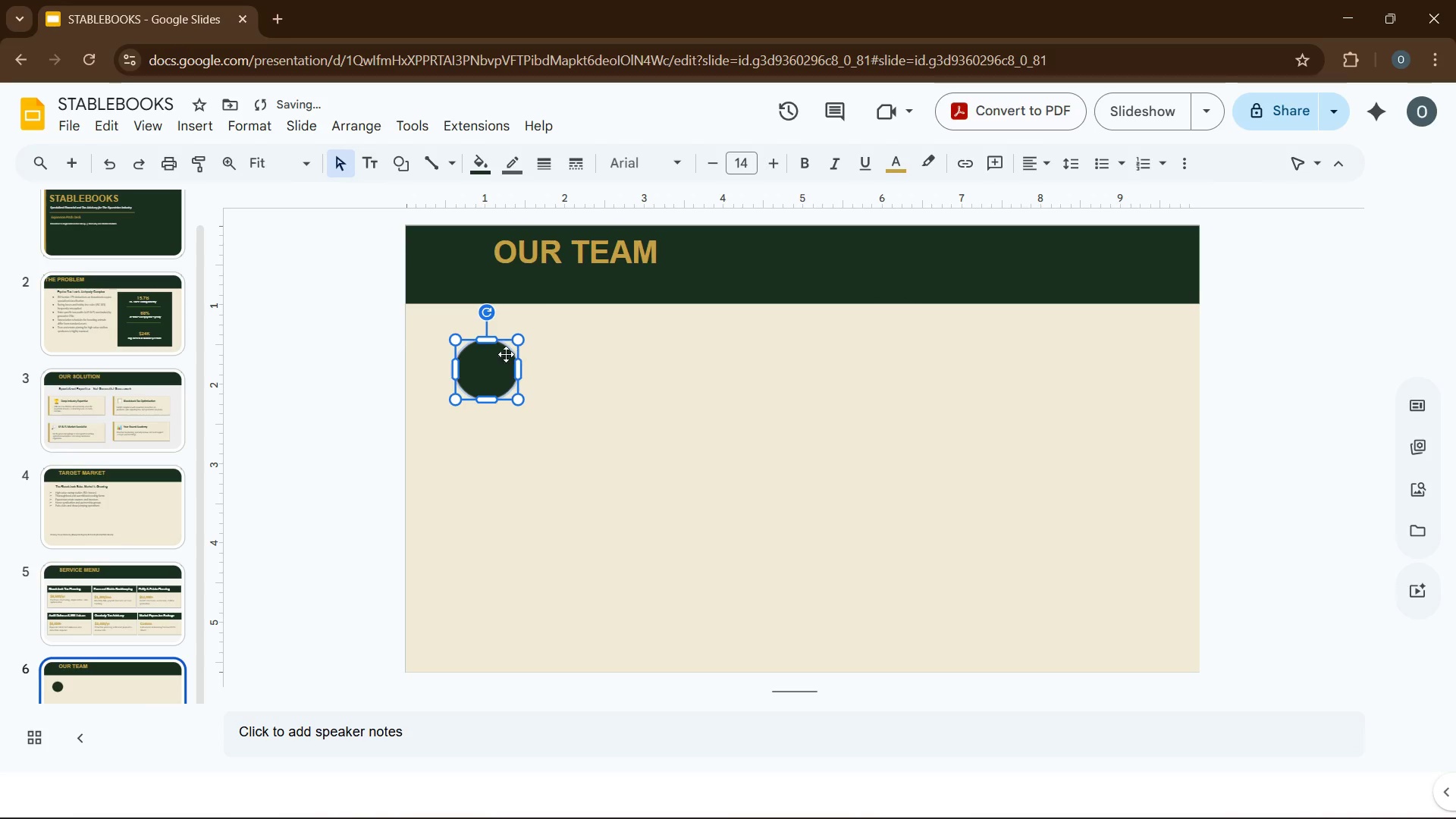 
left_click([488, 363])
 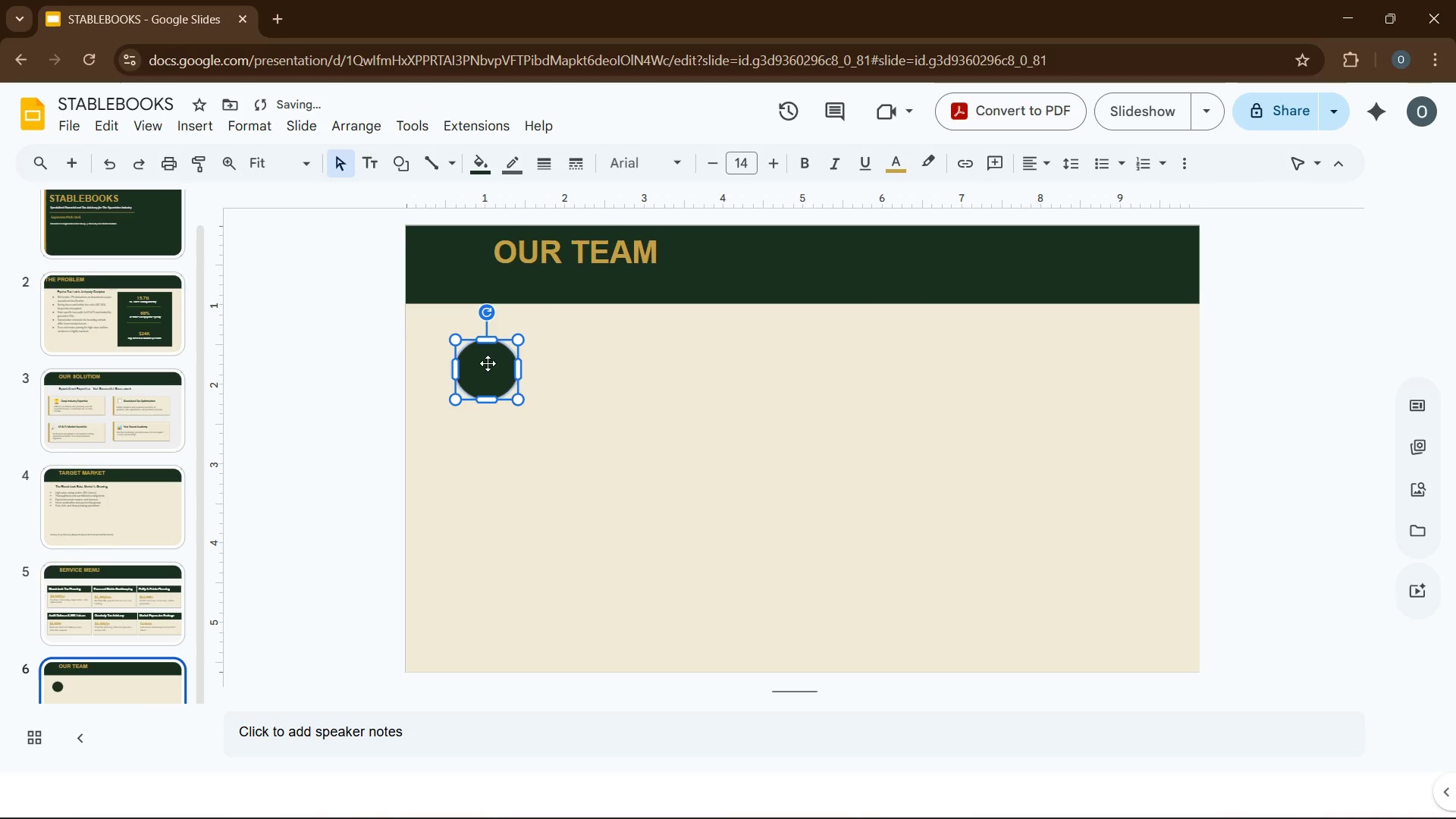 
left_click([488, 363])
 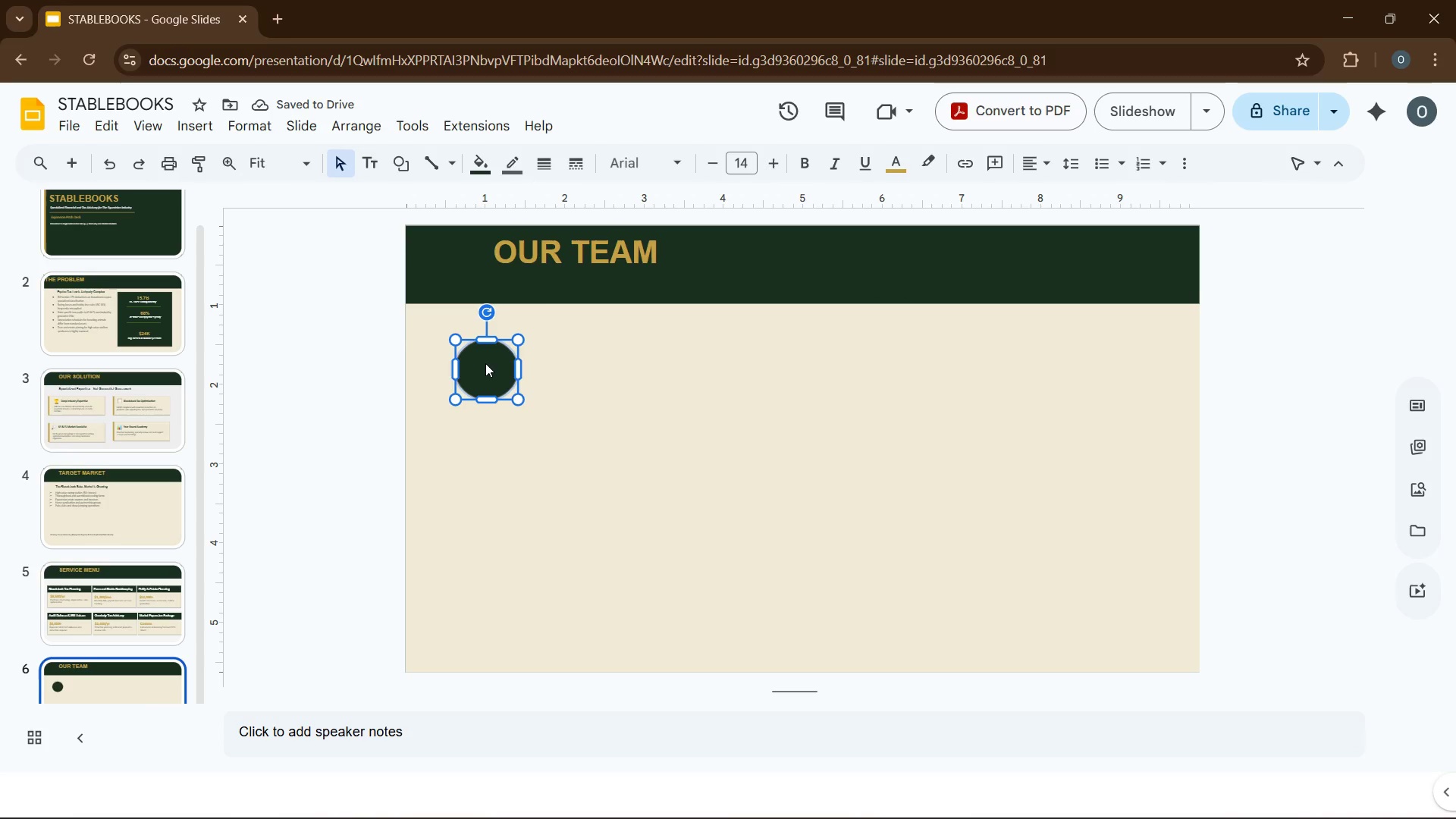 
type(mw)
 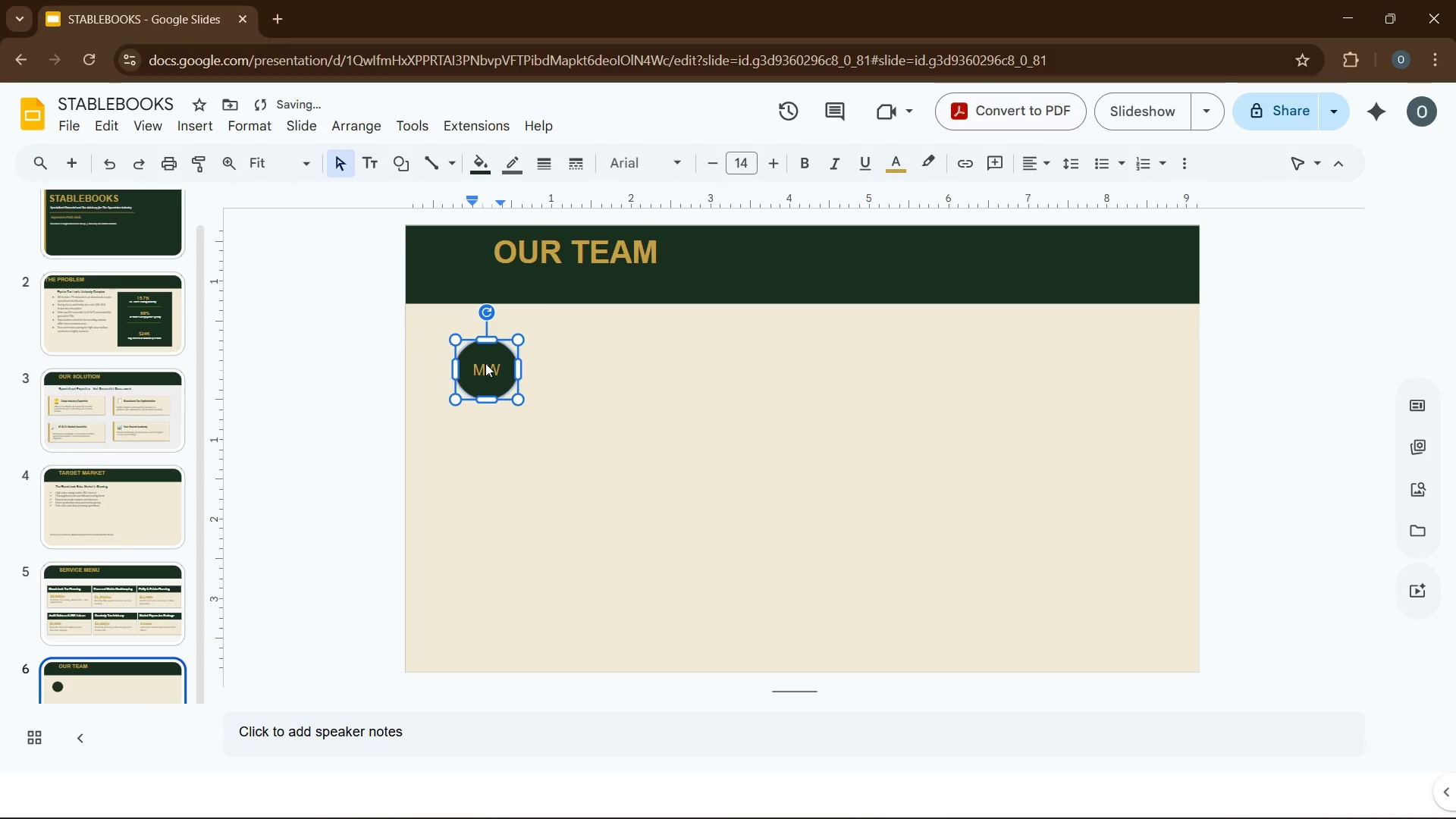 
key(Control+ControlLeft)
 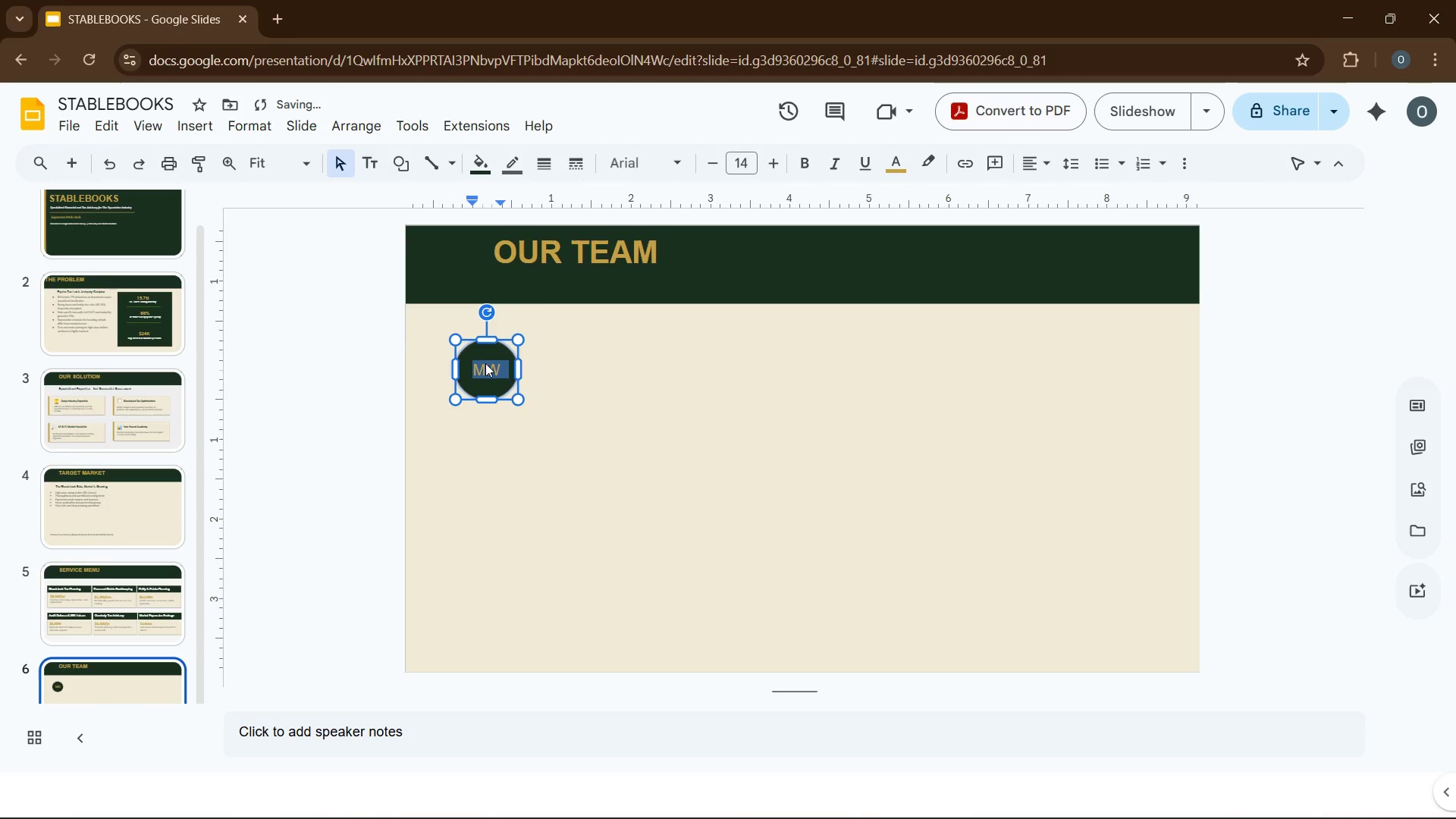 
key(Control+A)
 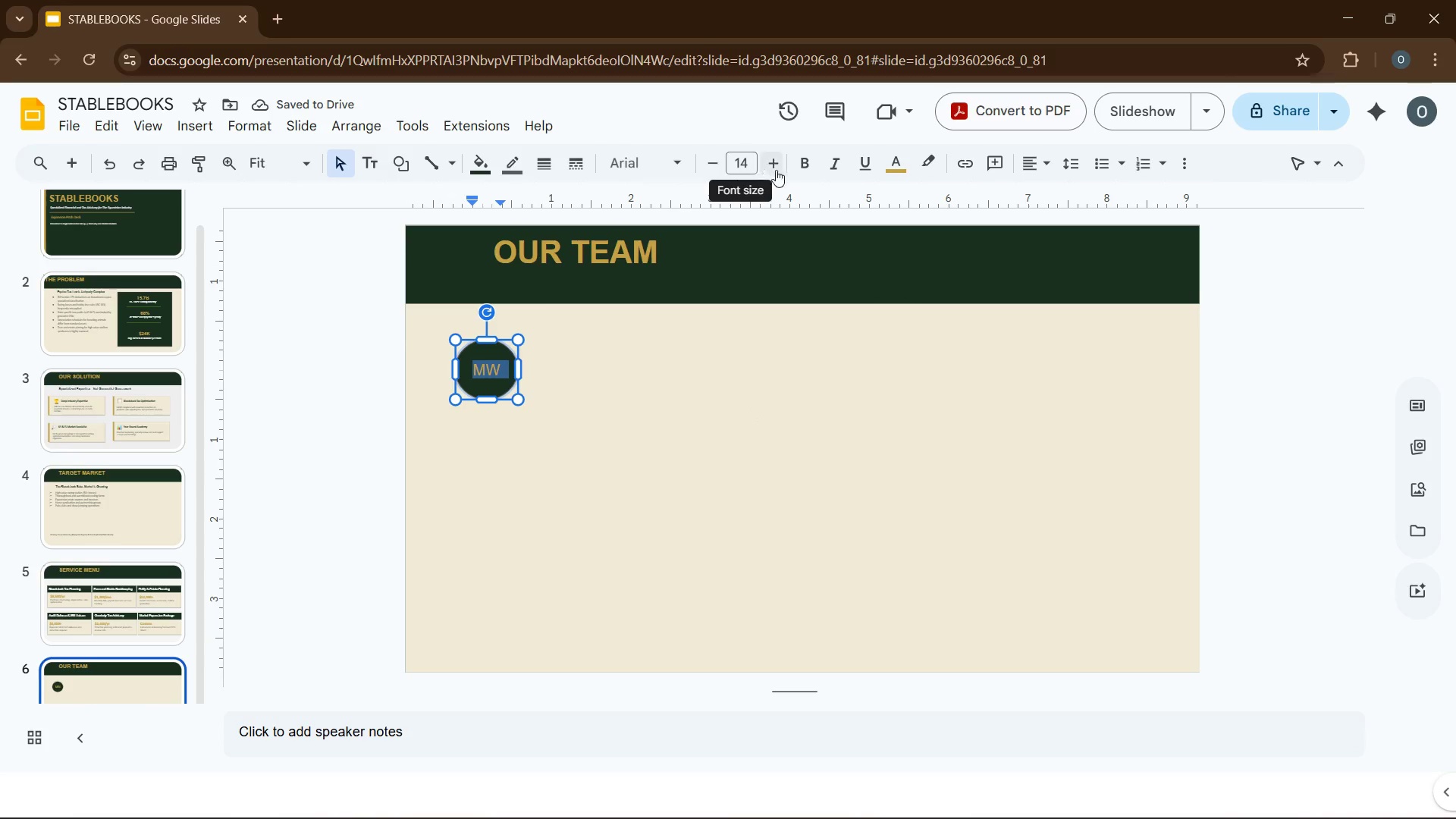 
left_click([793, 171])
 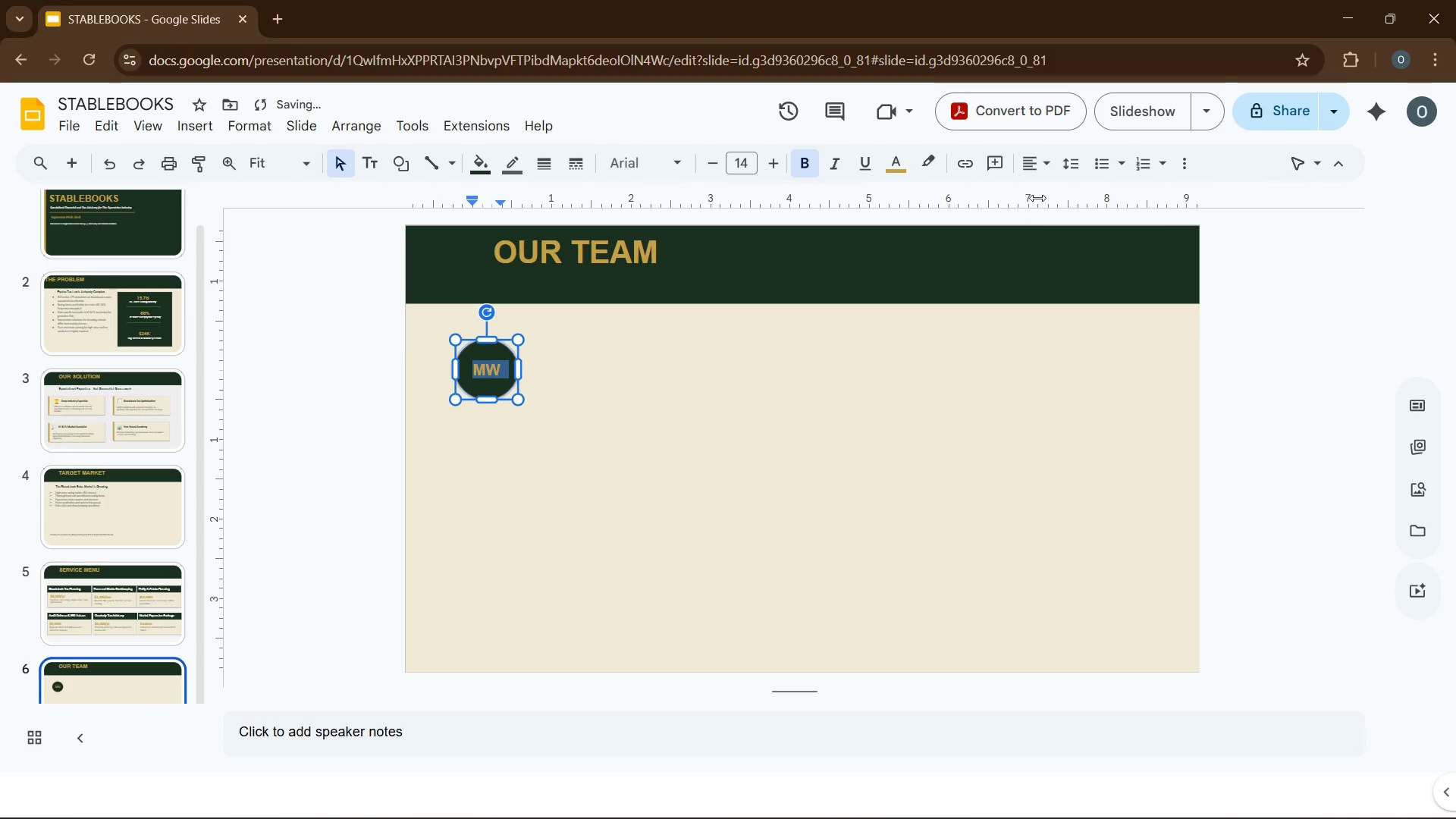 
left_click([1040, 159])
 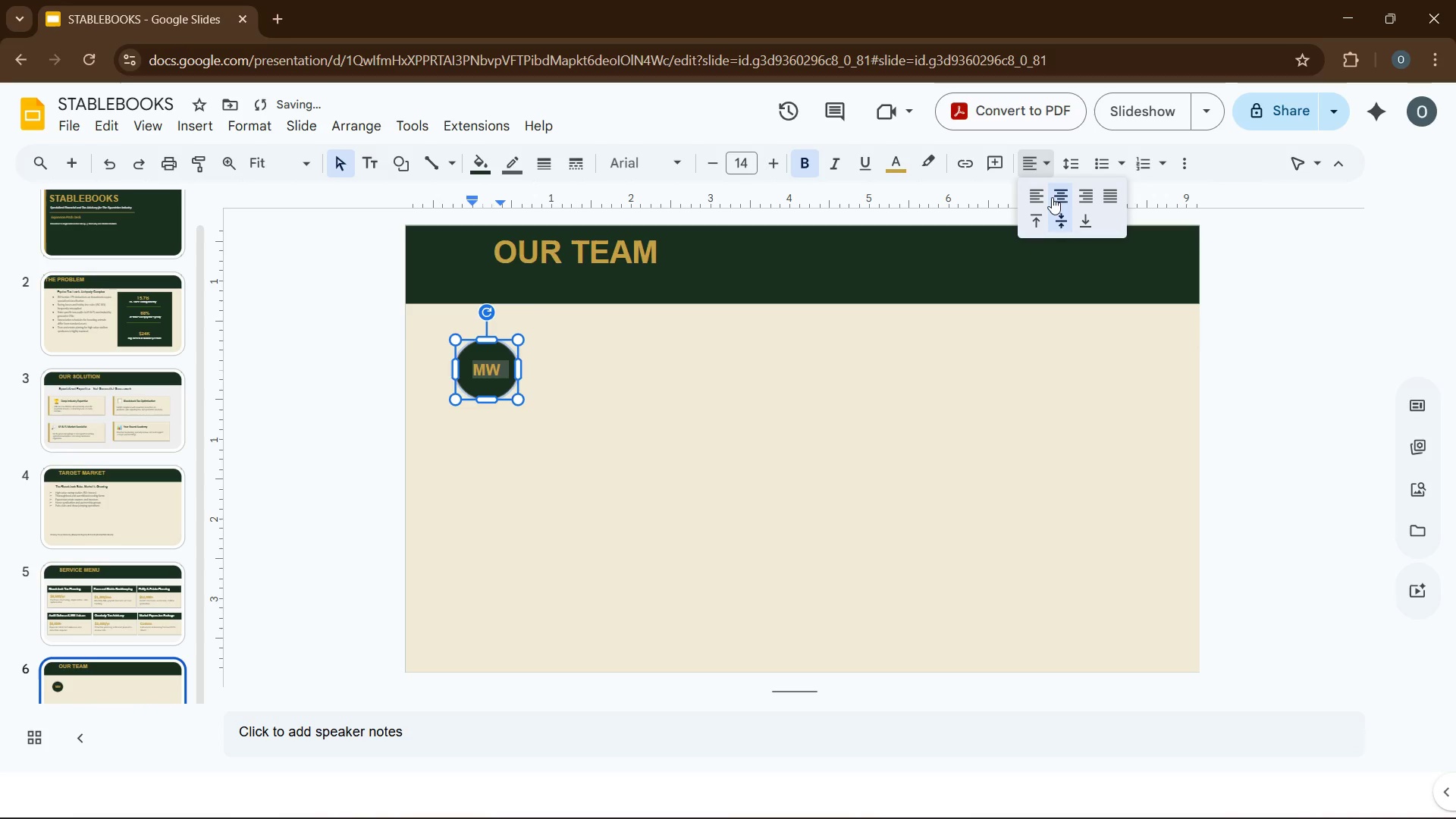 
left_click([1053, 196])
 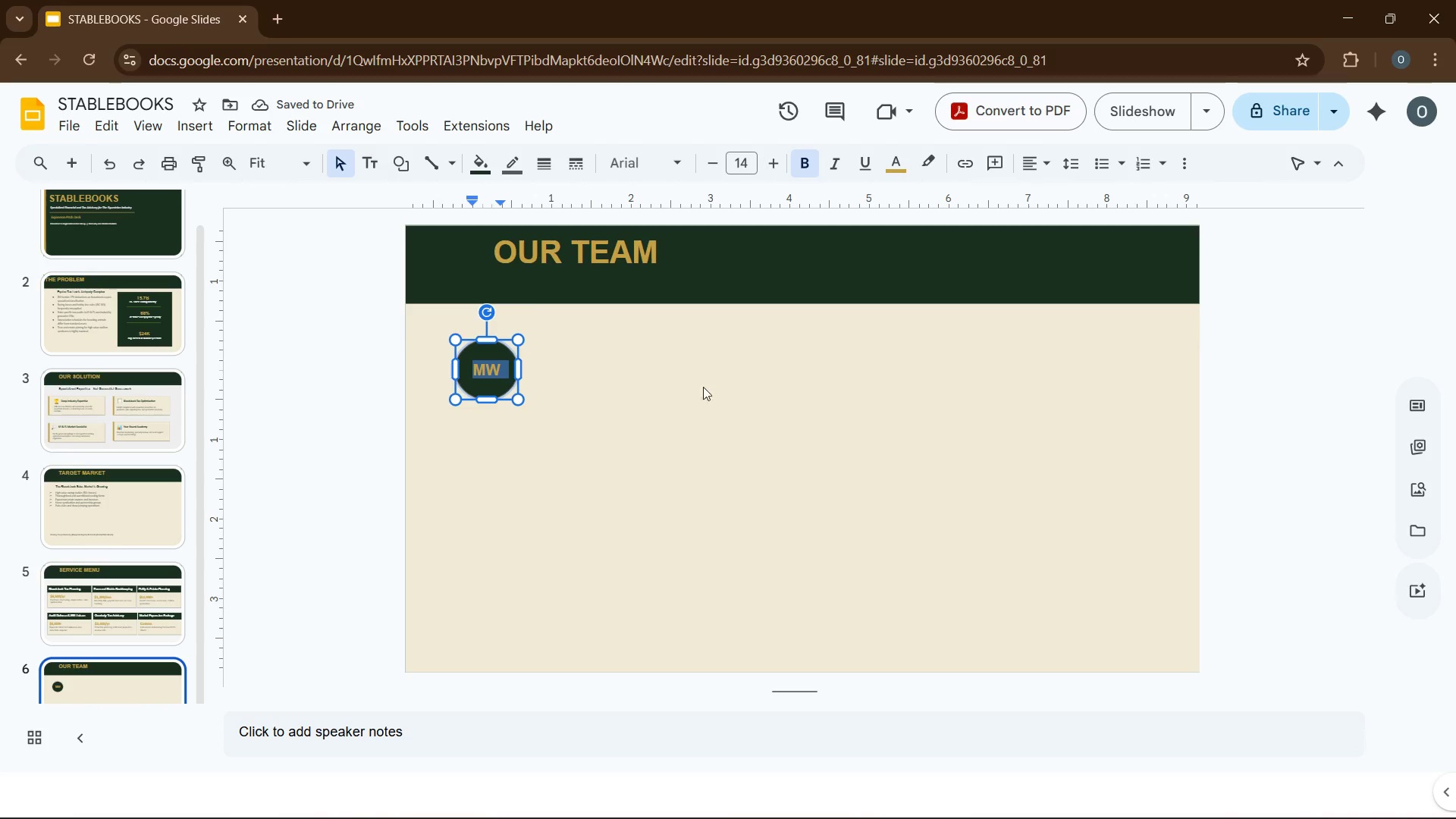 
left_click([620, 390])
 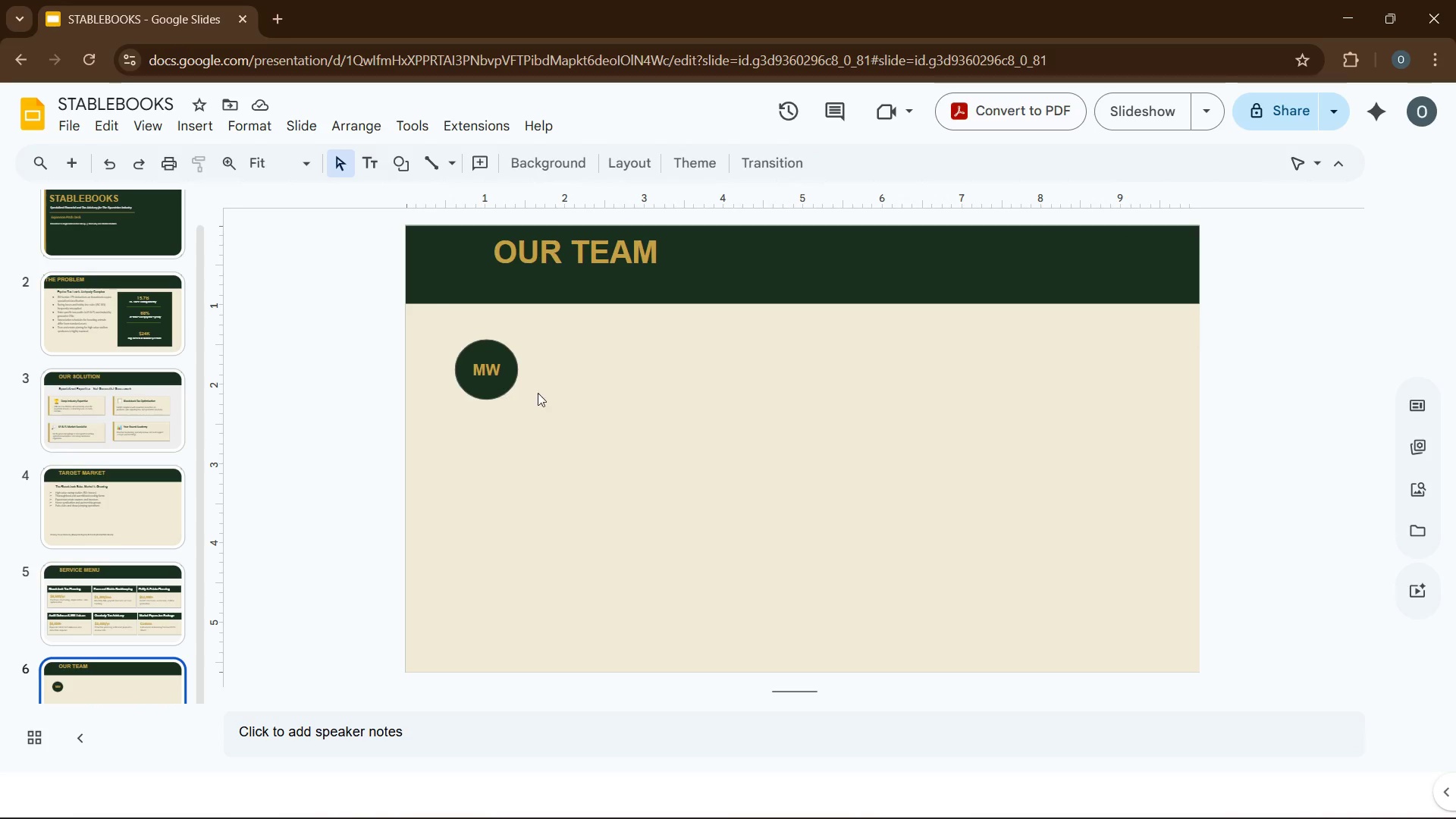 
left_click([481, 380])
 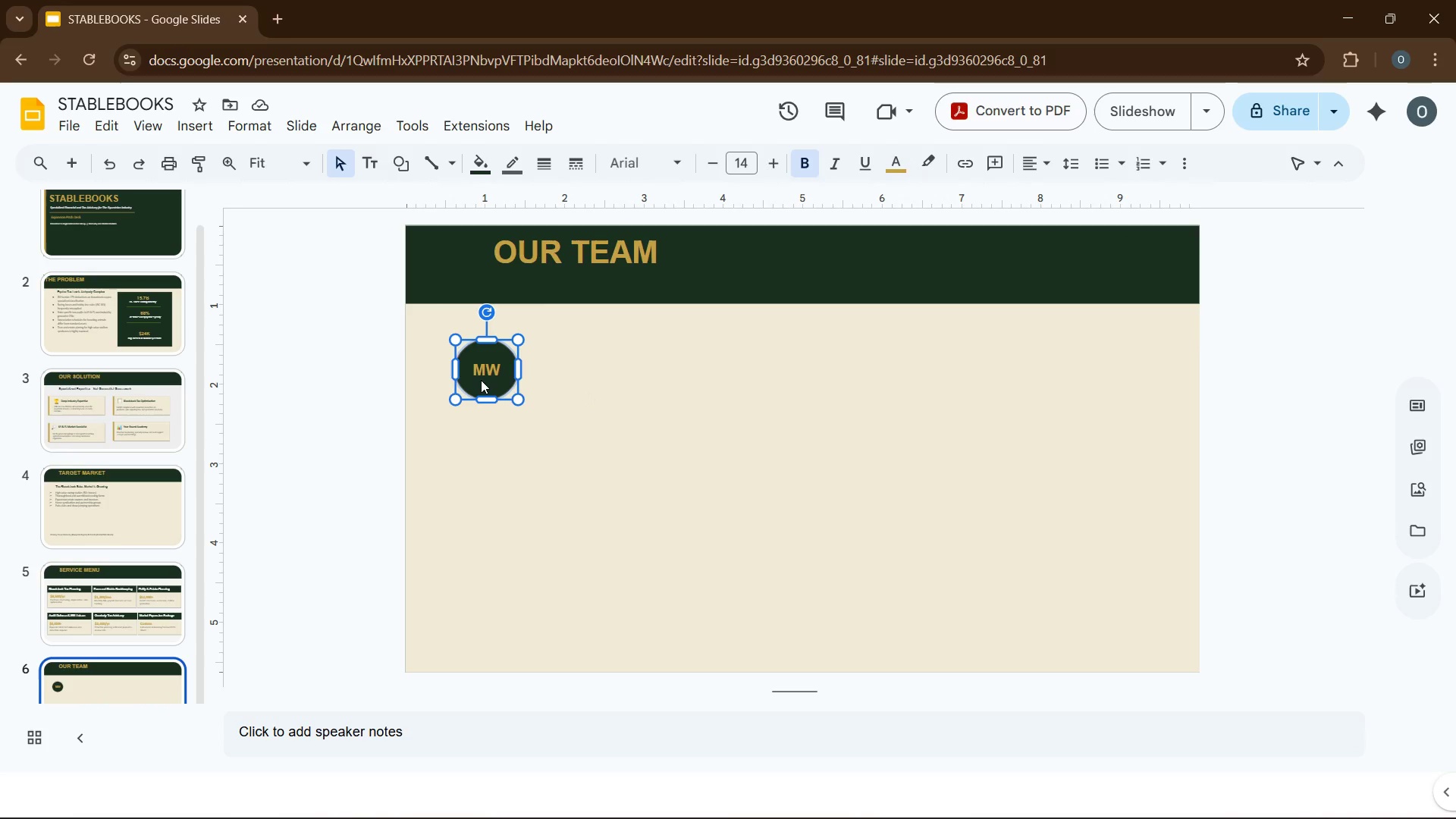 
key(Control+D)
 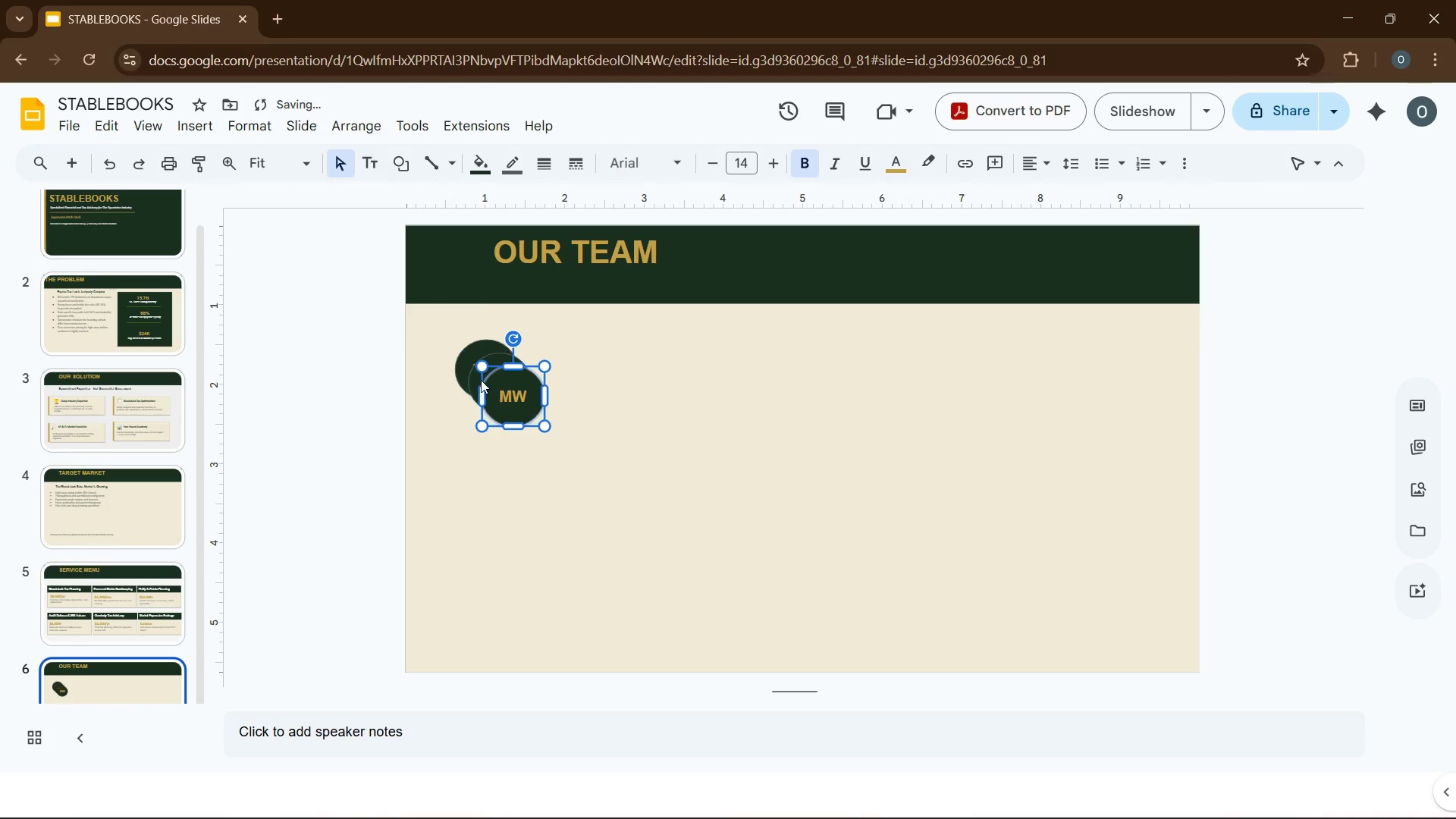 
key(Control+D)
 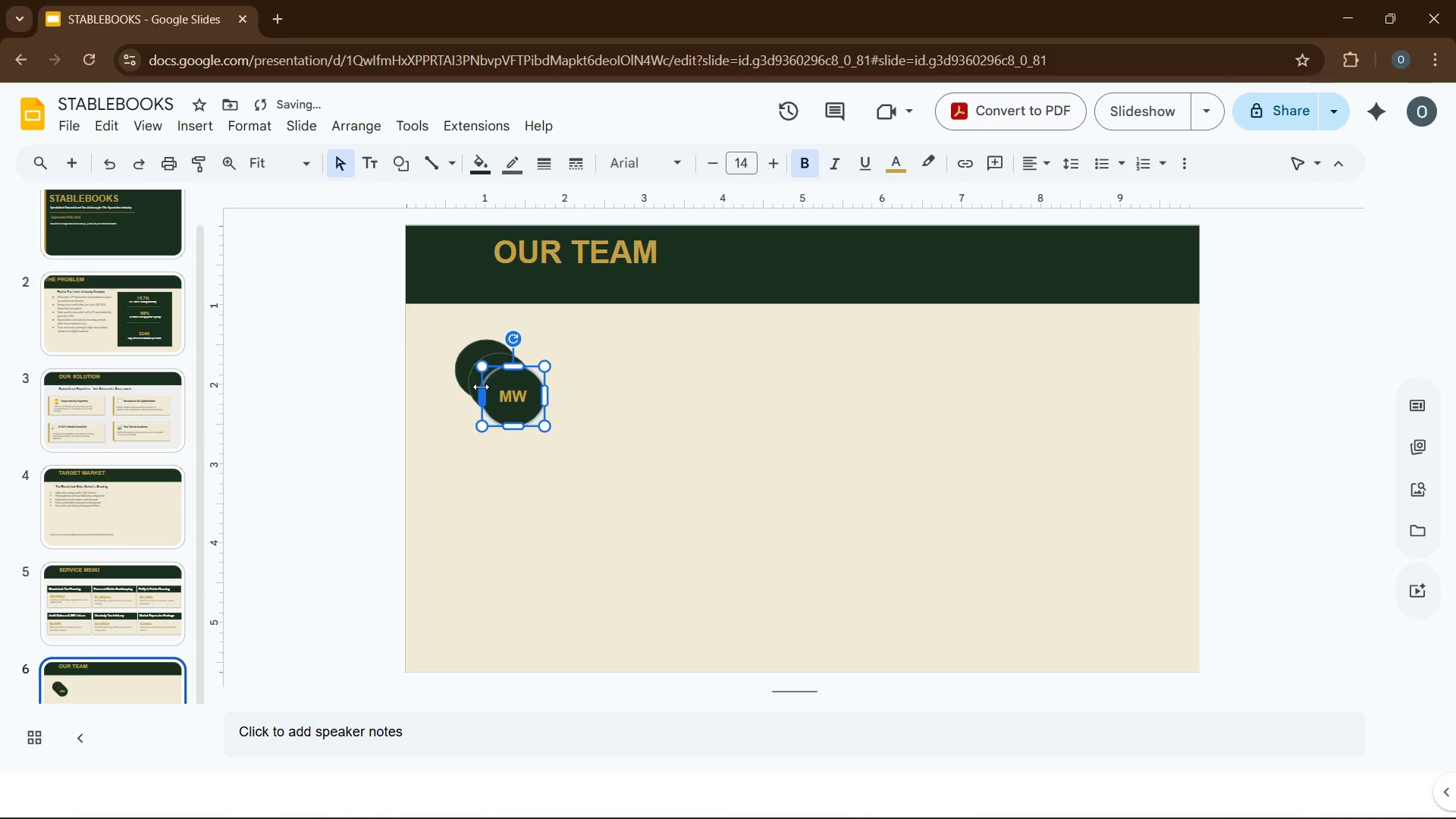 
key(Control+D)
 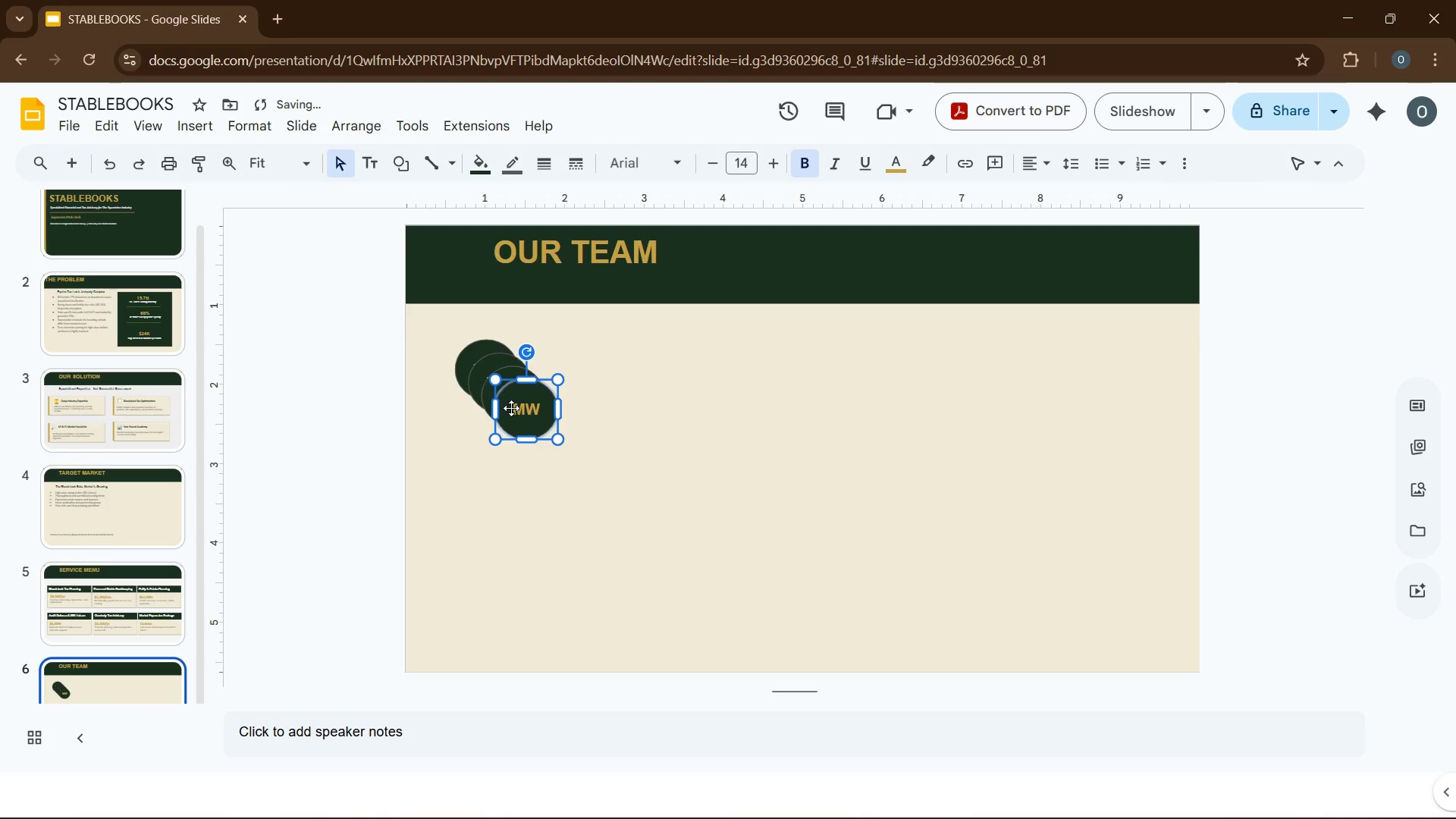 
left_click_drag(start_coordinate=[512, 408], to_coordinate=[467, 610])
 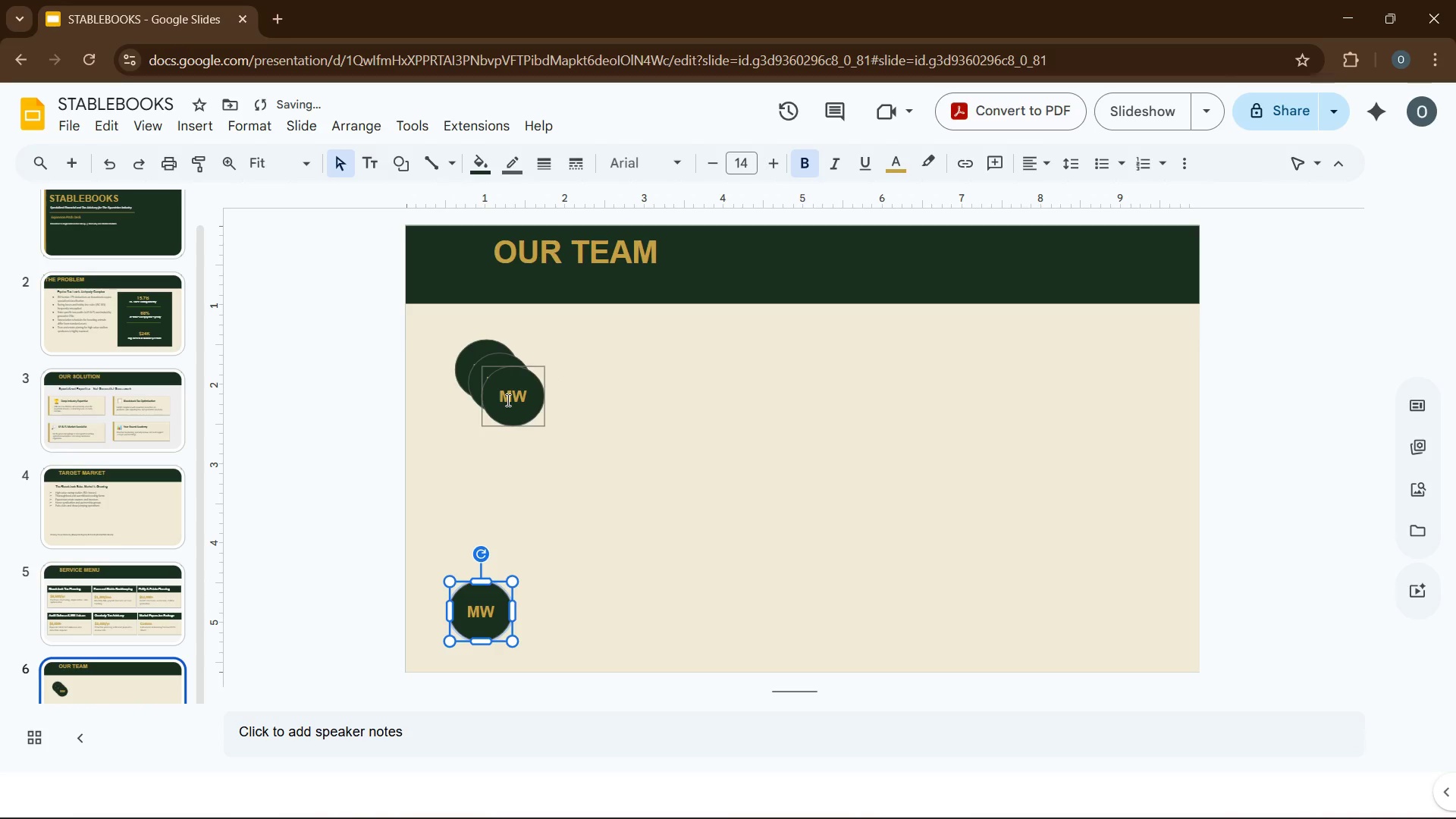 
left_click_drag(start_coordinate=[507, 400], to_coordinate=[600, 599])
 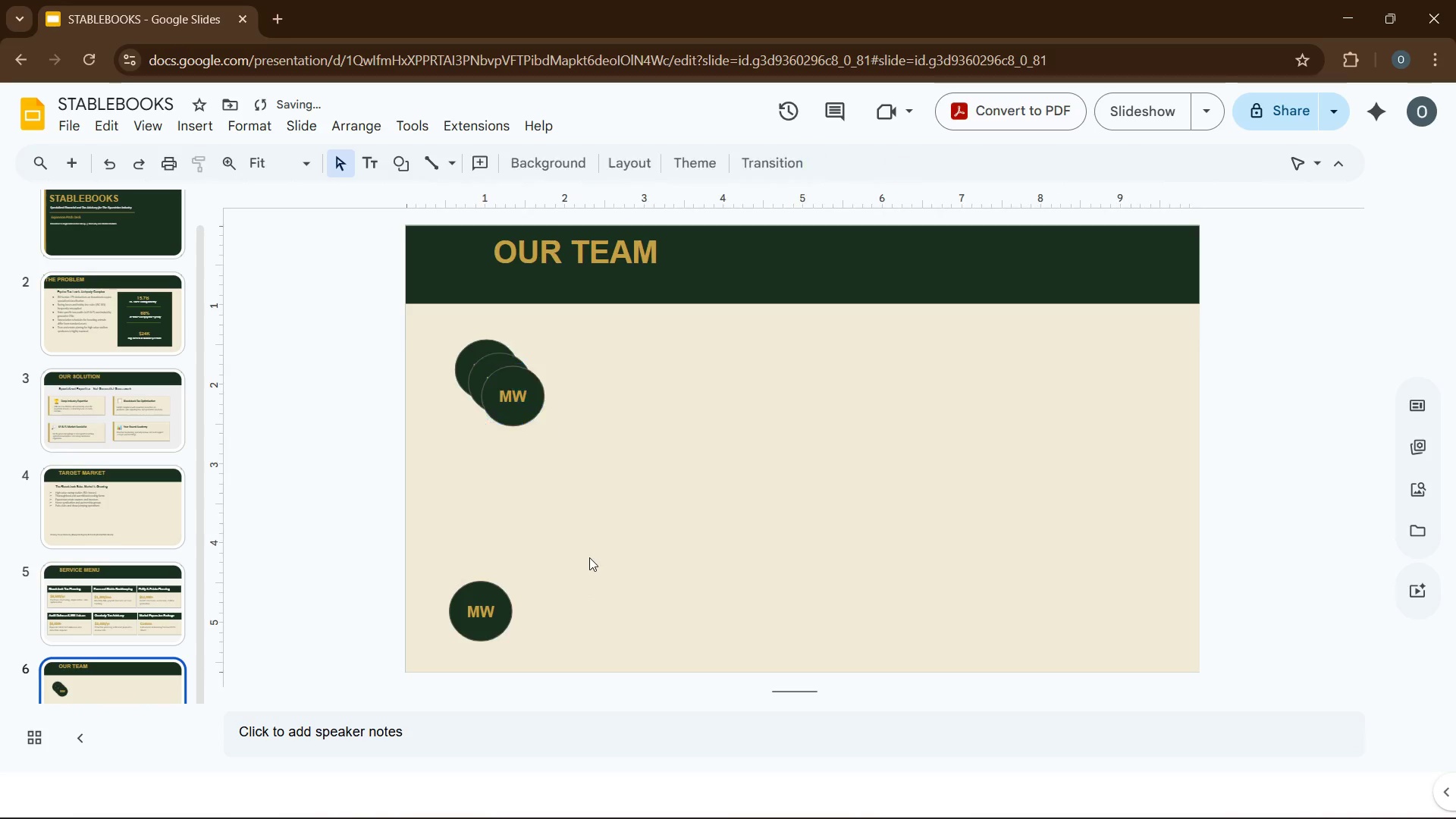 
left_click([589, 557])
 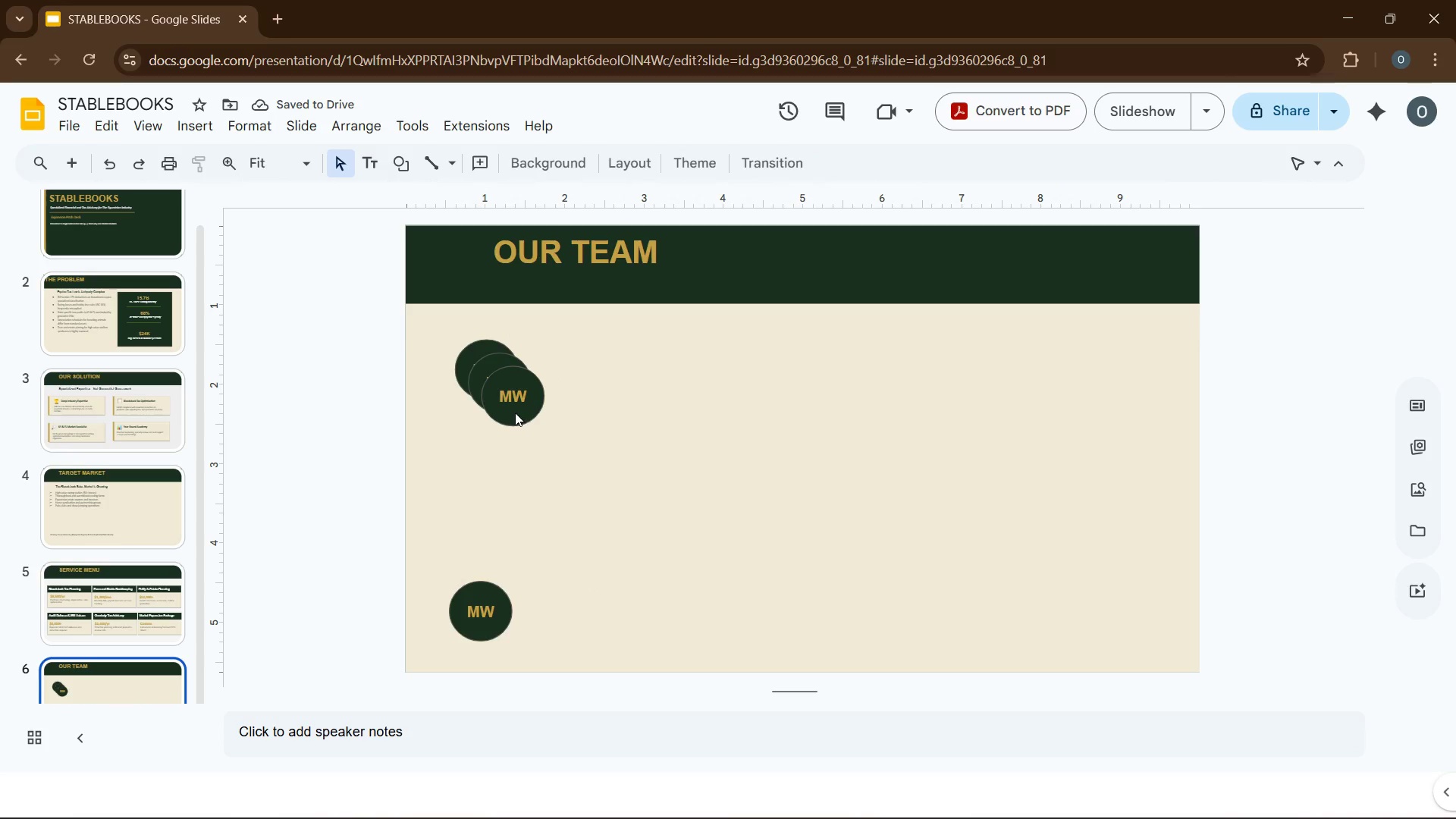 
left_click([515, 413])
 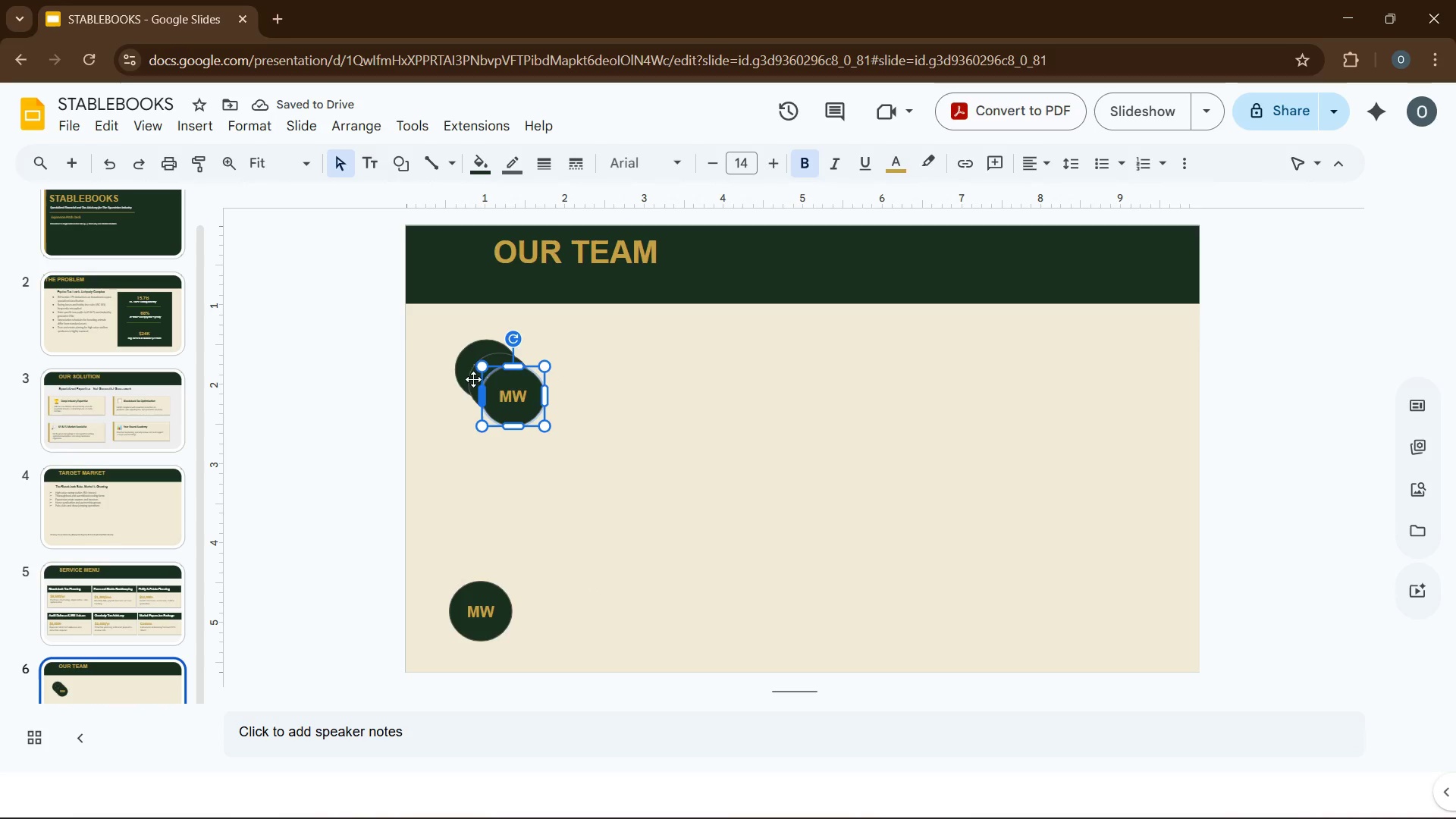 
left_click_drag(start_coordinate=[469, 375], to_coordinate=[559, 607])
 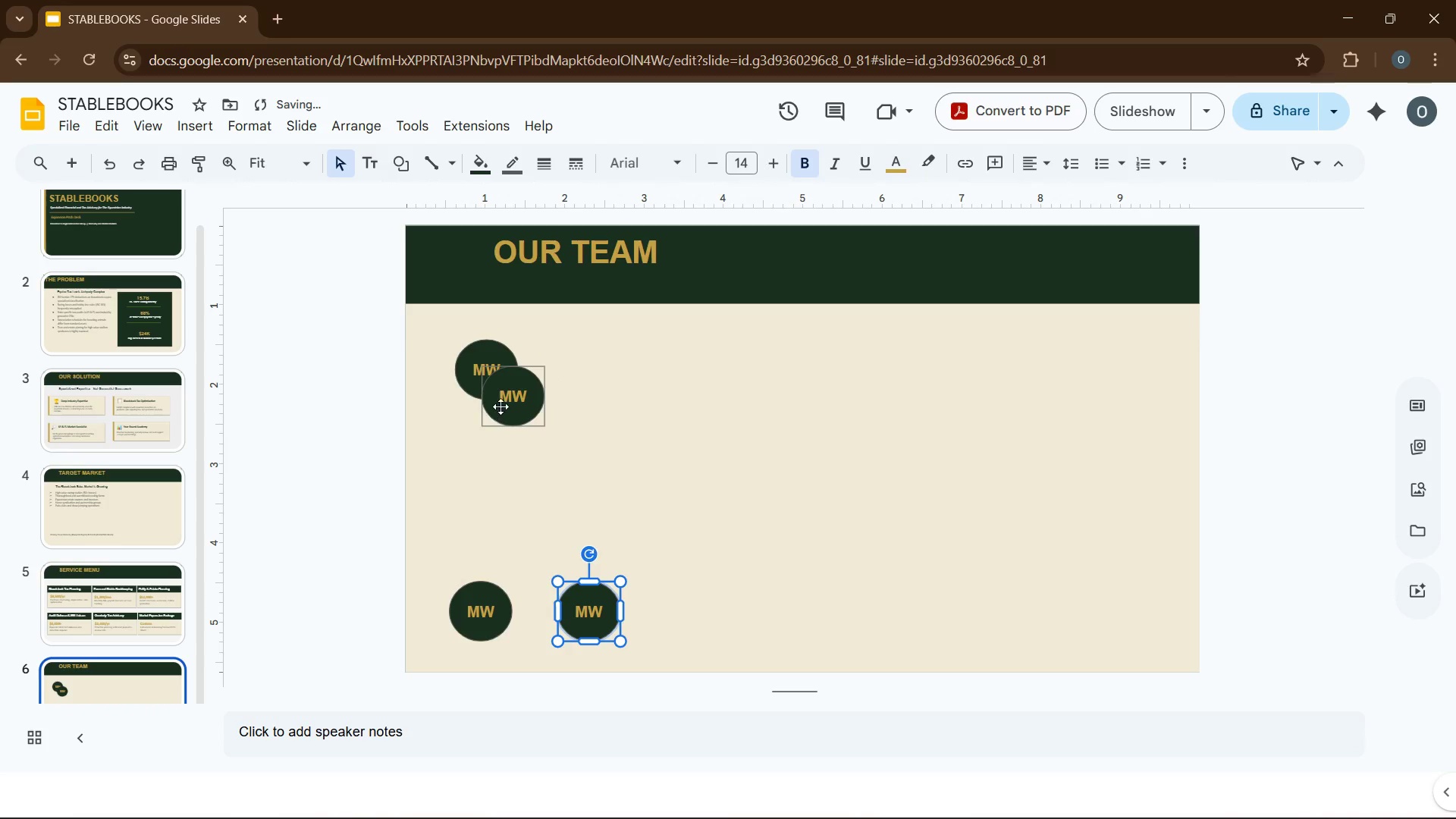 
left_click_drag(start_coordinate=[500, 406], to_coordinate=[647, 585])
 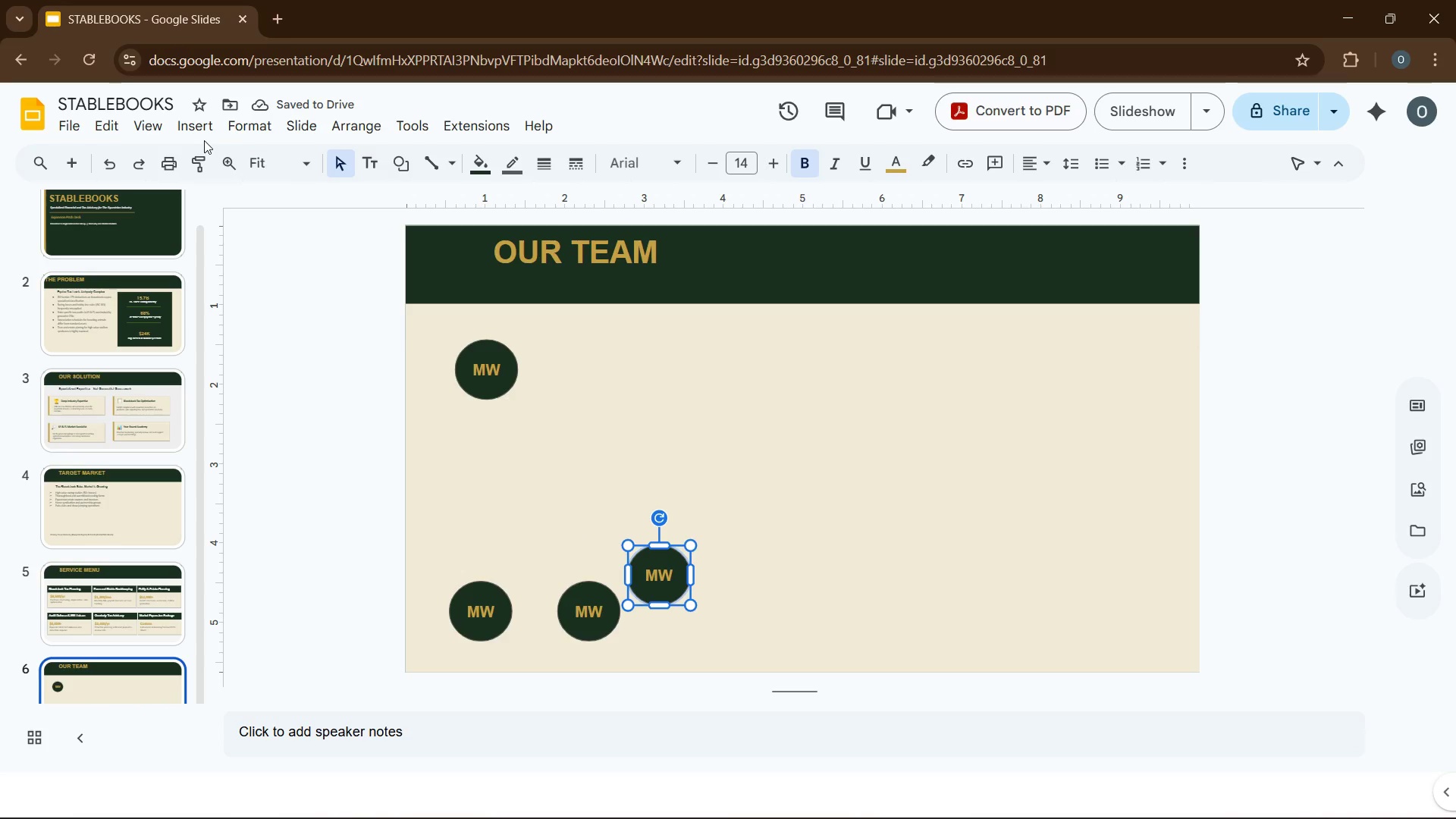 
left_click([202, 134])
 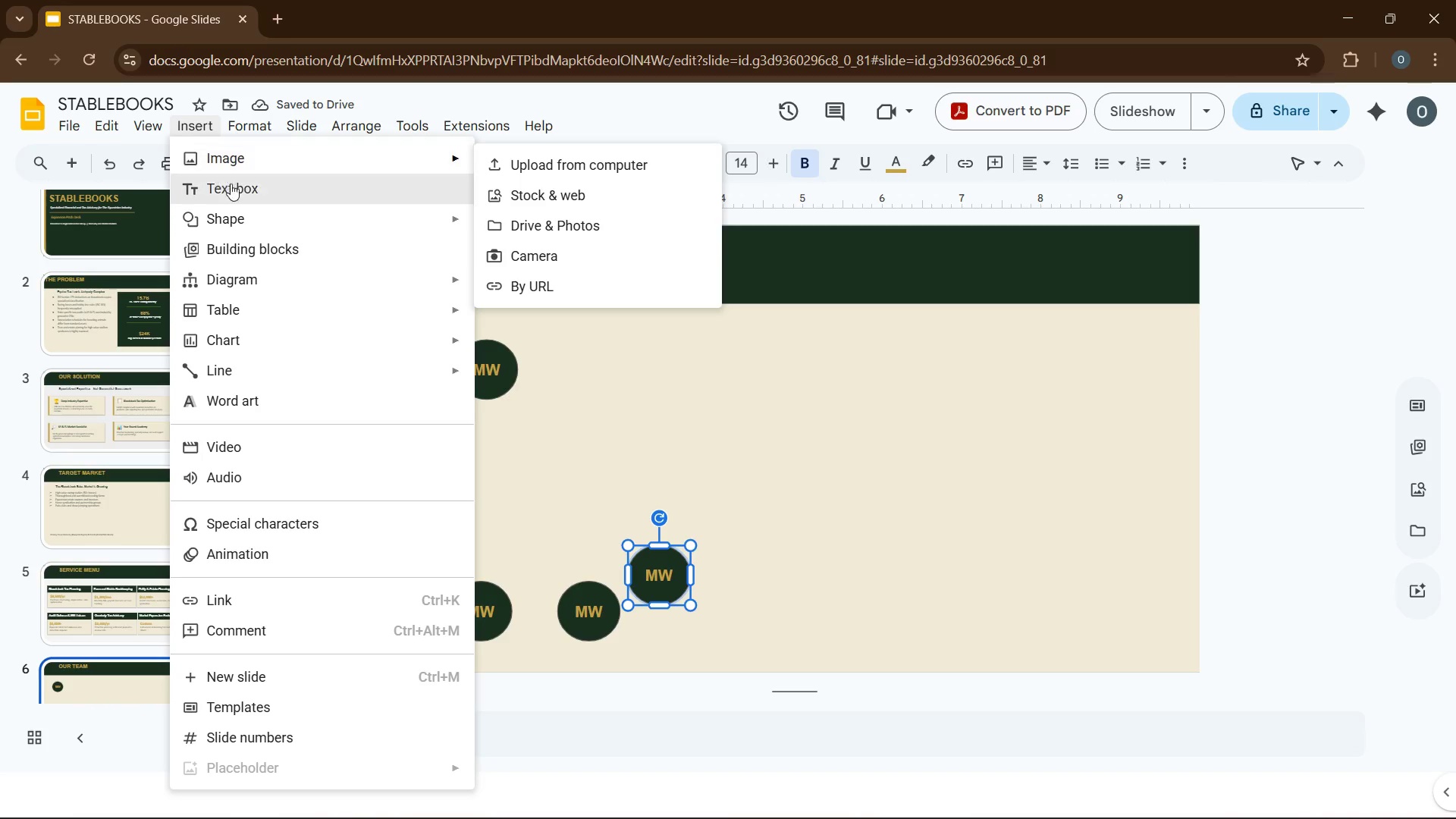 
left_click([234, 187])
 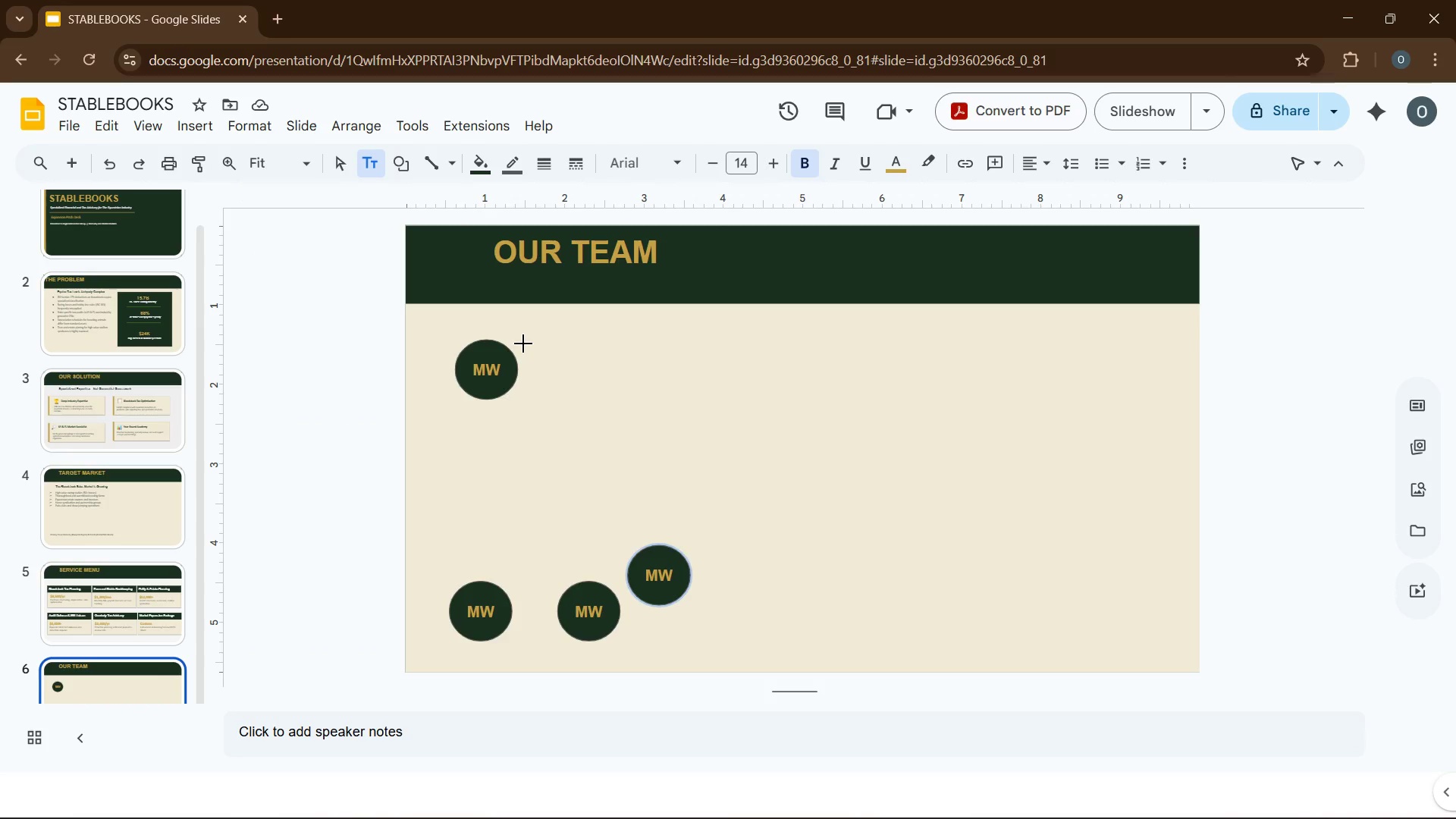 
left_click_drag(start_coordinate=[528, 339], to_coordinate=[829, 442])
 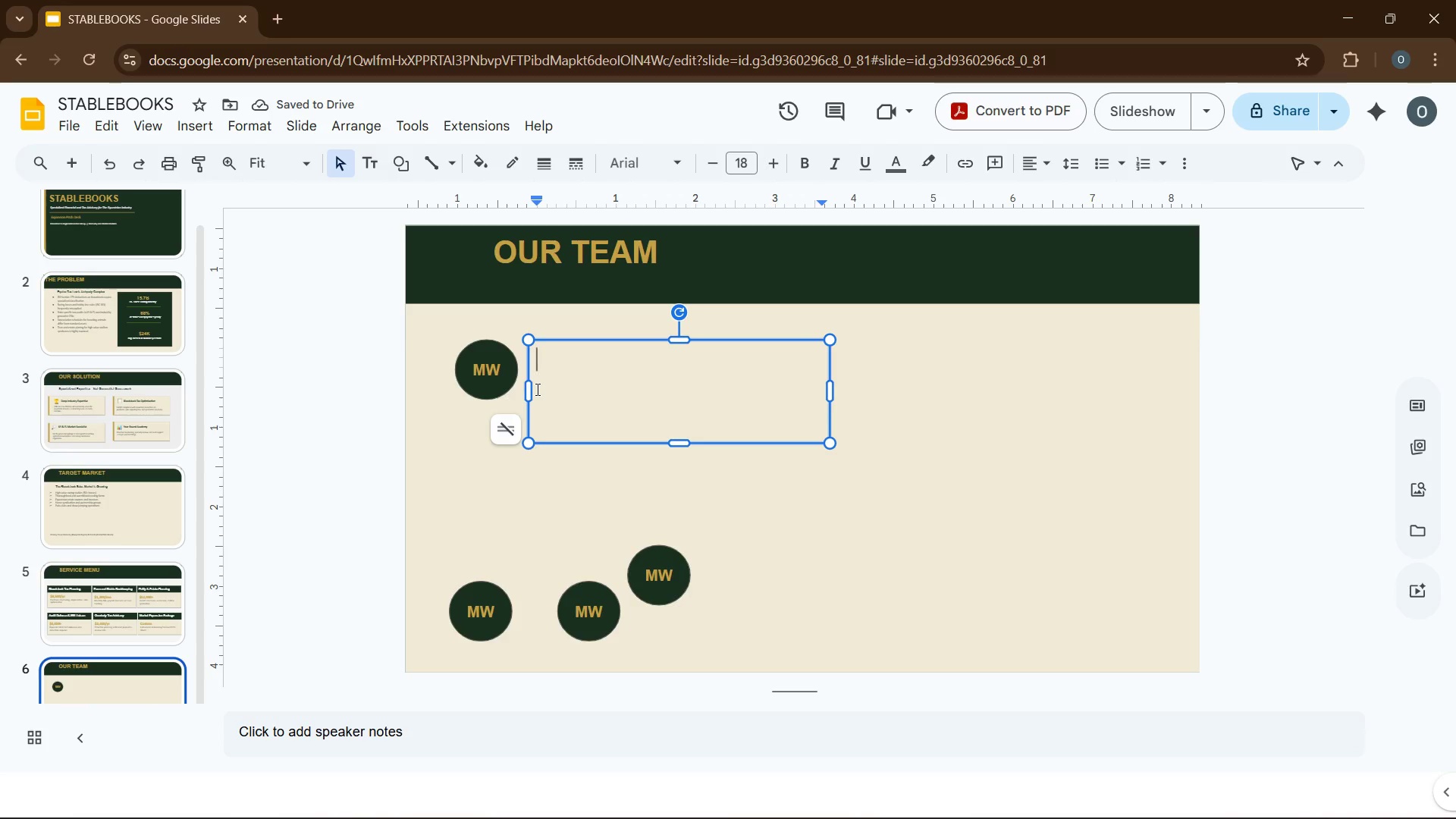 
left_click_drag(start_coordinate=[534, 389], to_coordinate=[521, 368])
 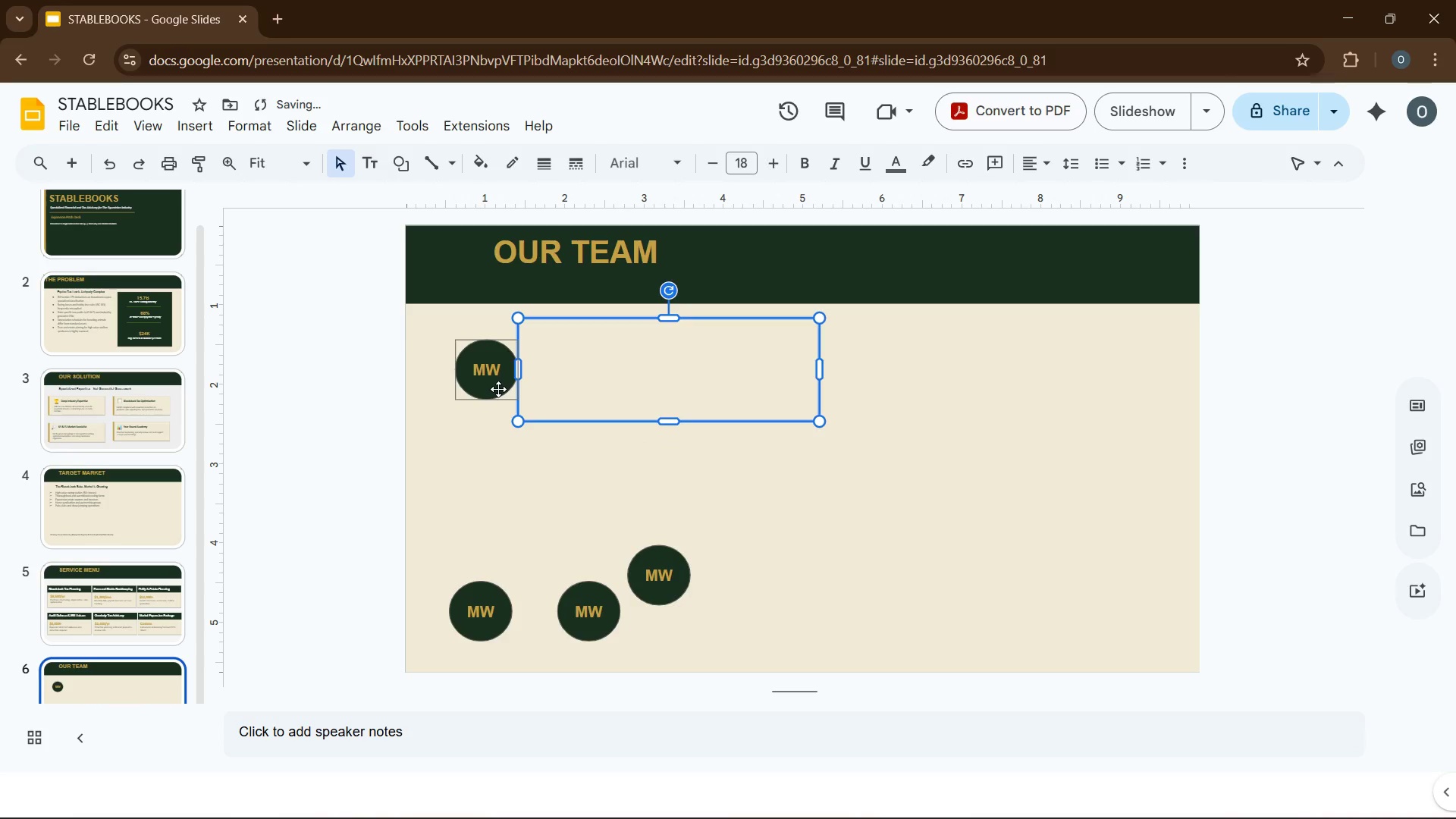 
left_click_drag(start_coordinate=[498, 389], to_coordinate=[491, 360])
 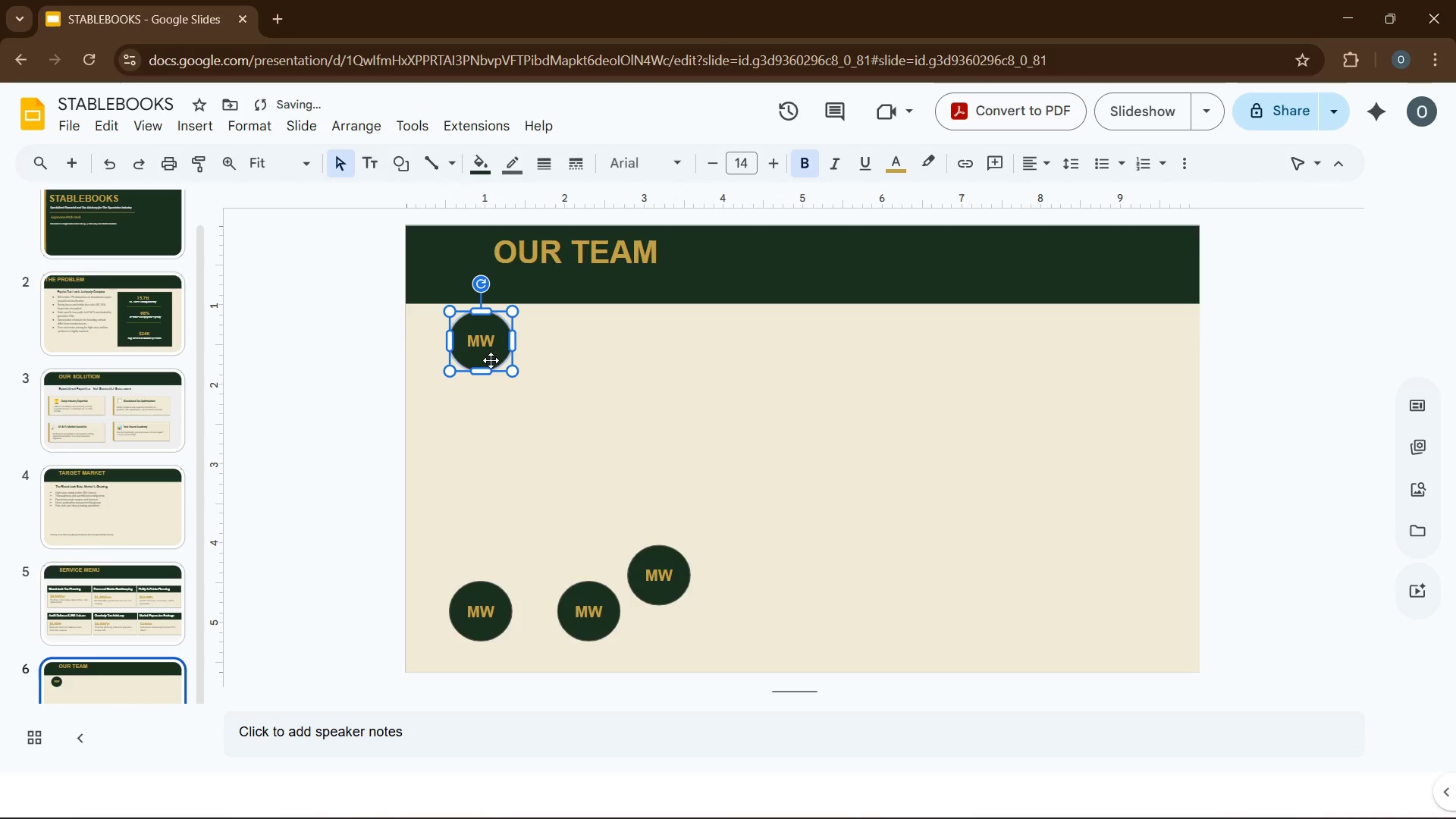 
left_click_drag(start_coordinate=[491, 360], to_coordinate=[490, 369])
 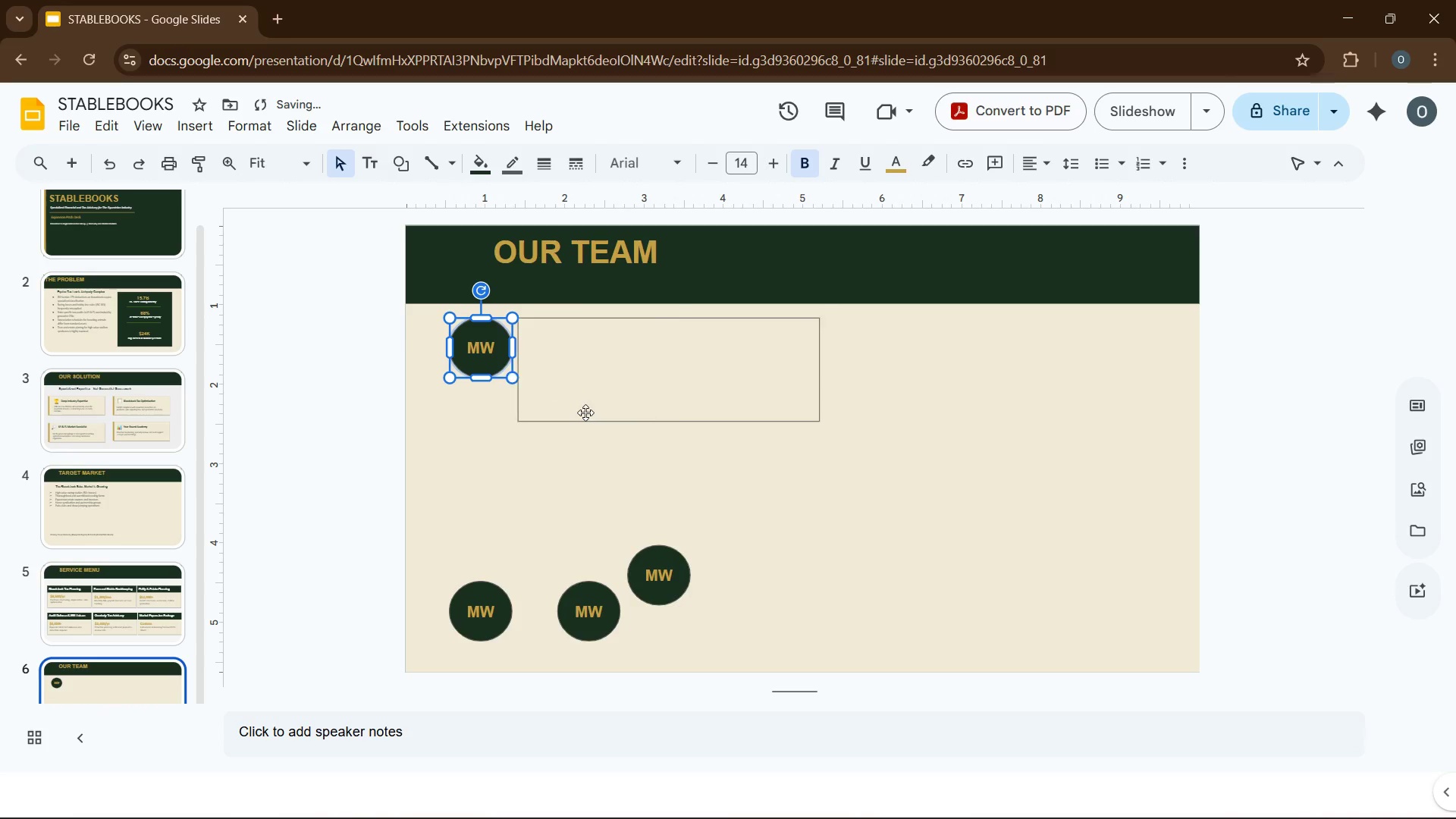 
left_click([585, 413])
 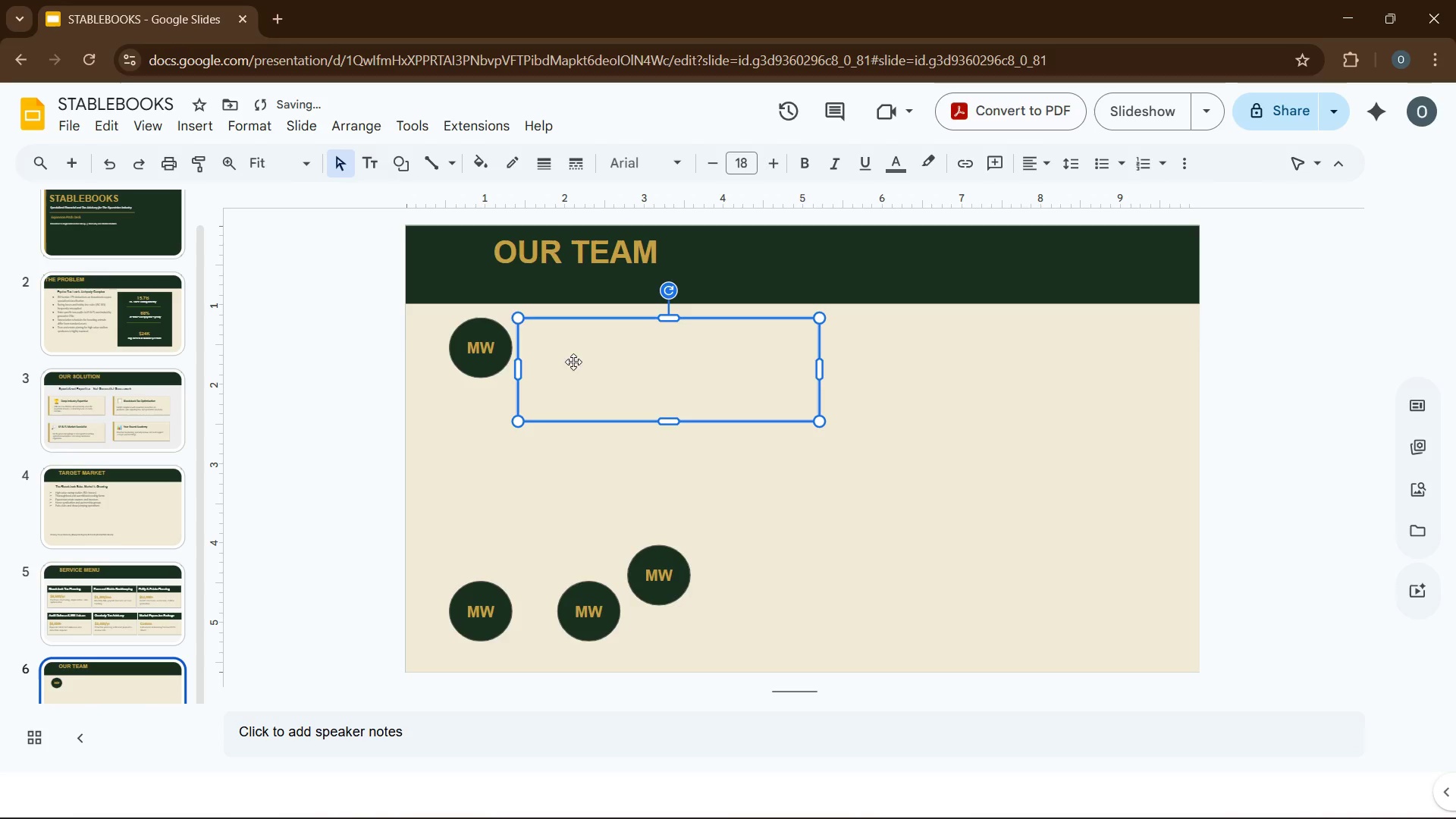 
left_click([573, 362])
 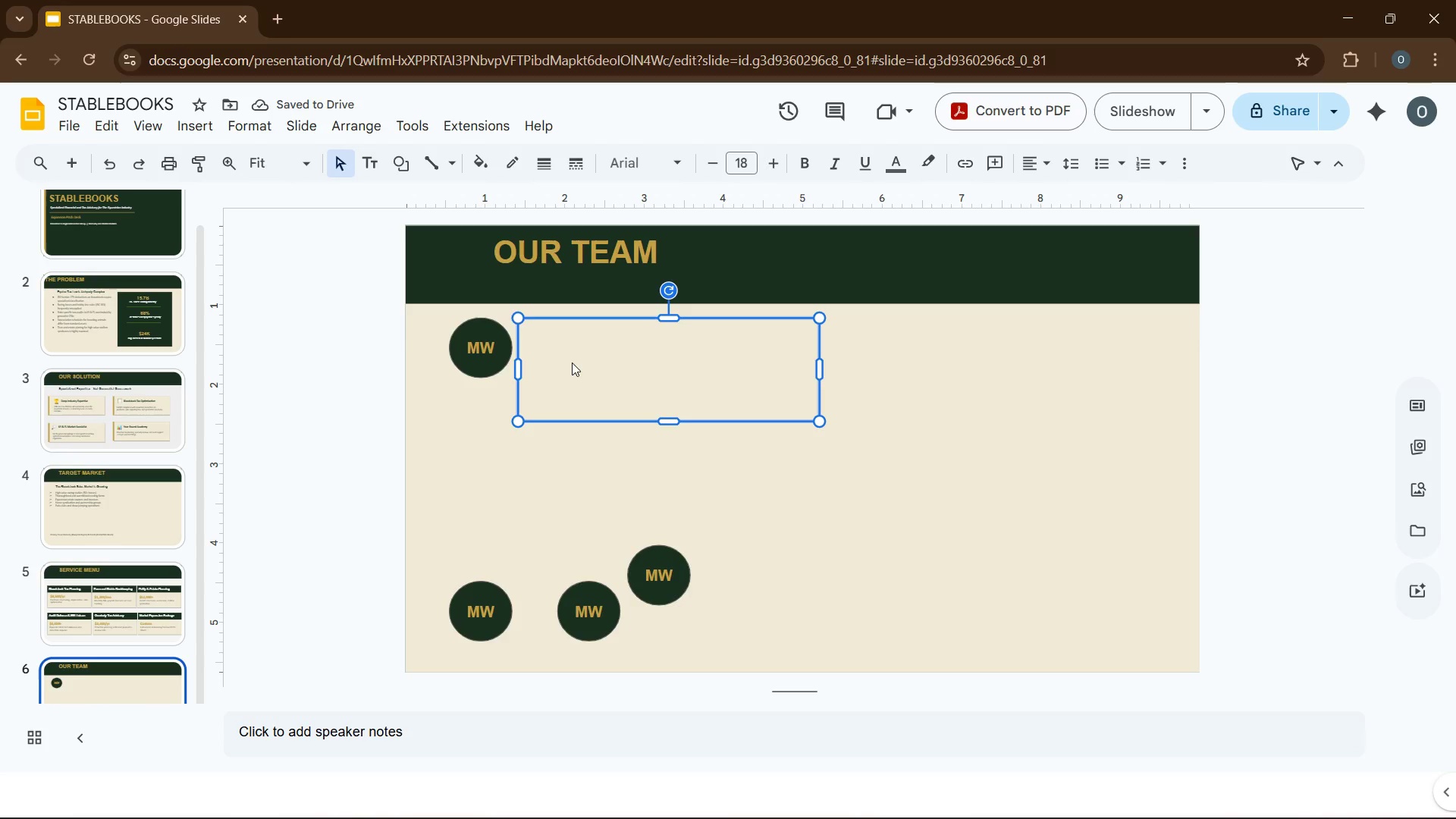 
type(Margaret Westi)
key(Backspace)
type(on, CPA)
 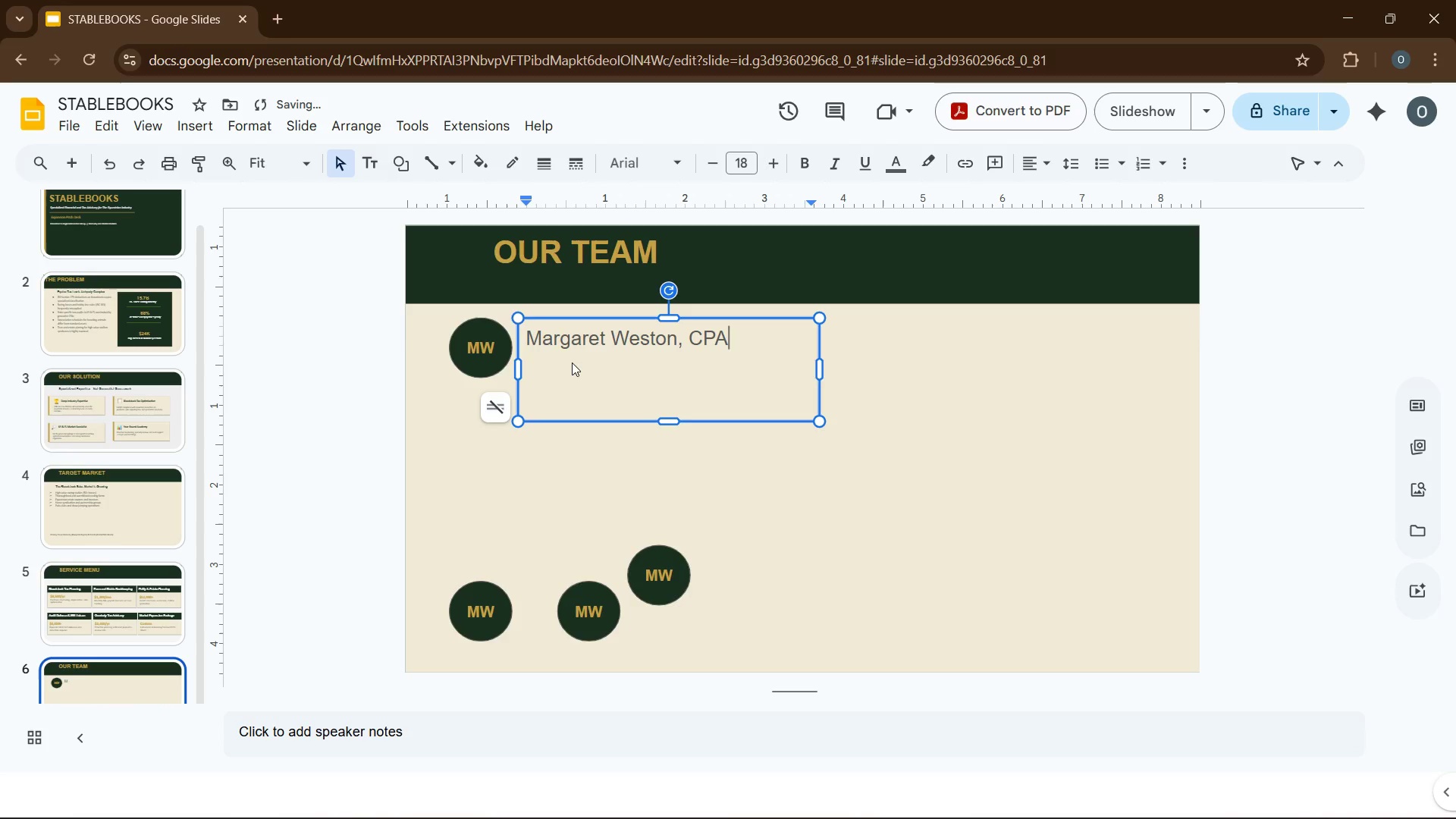 
key(Enter)
 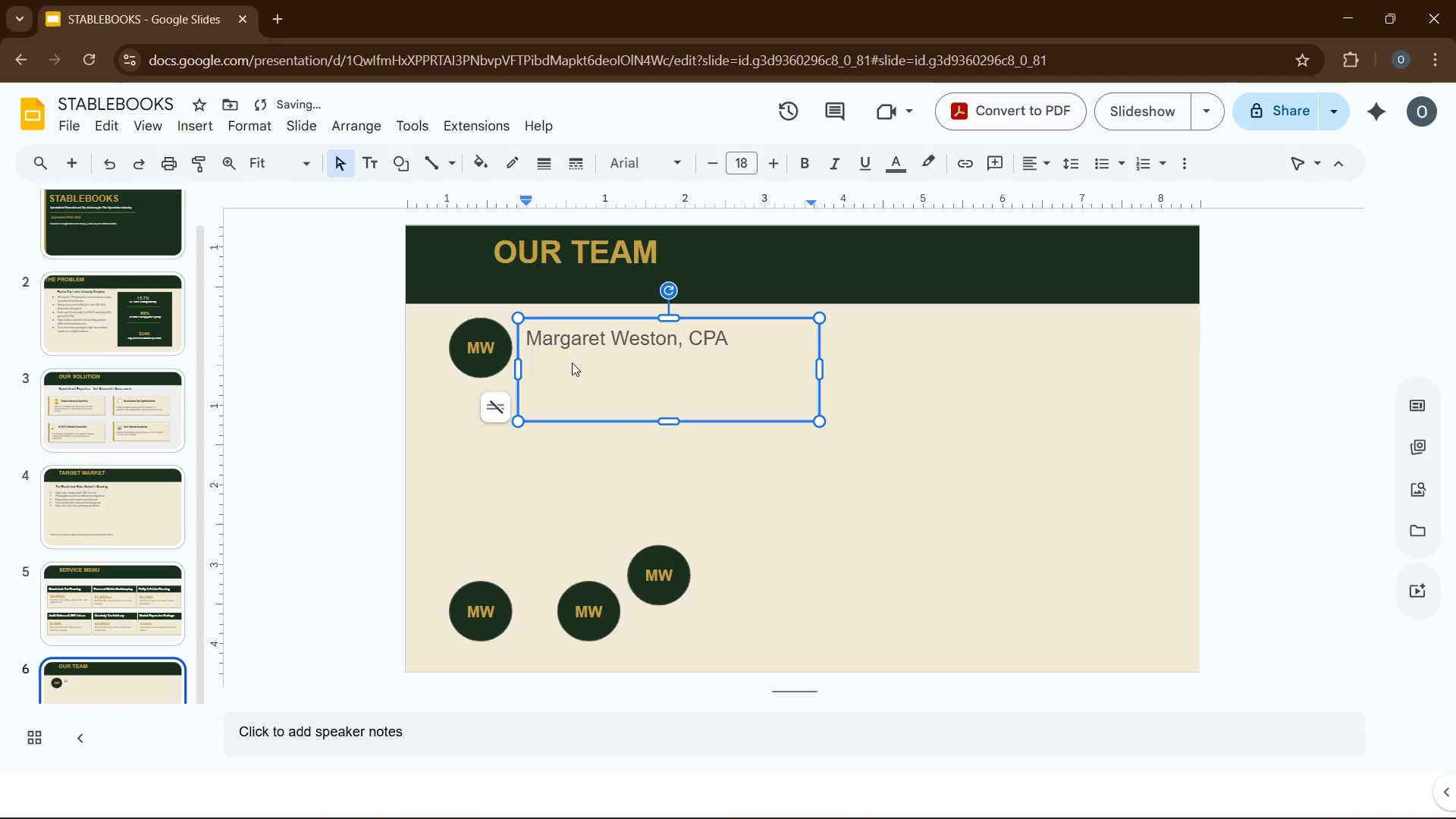 
type(Managing partner)
 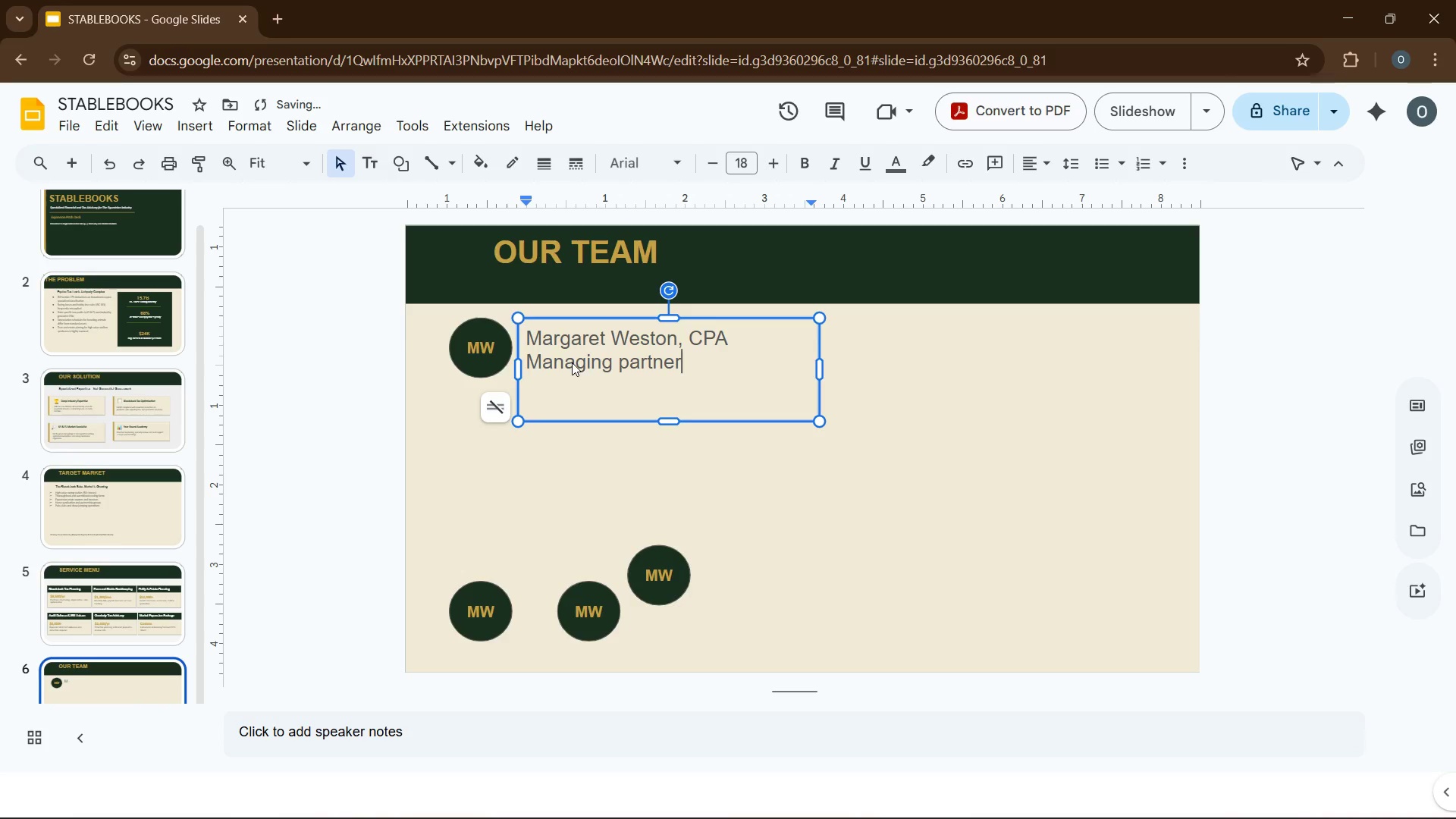 
key(Enter)
 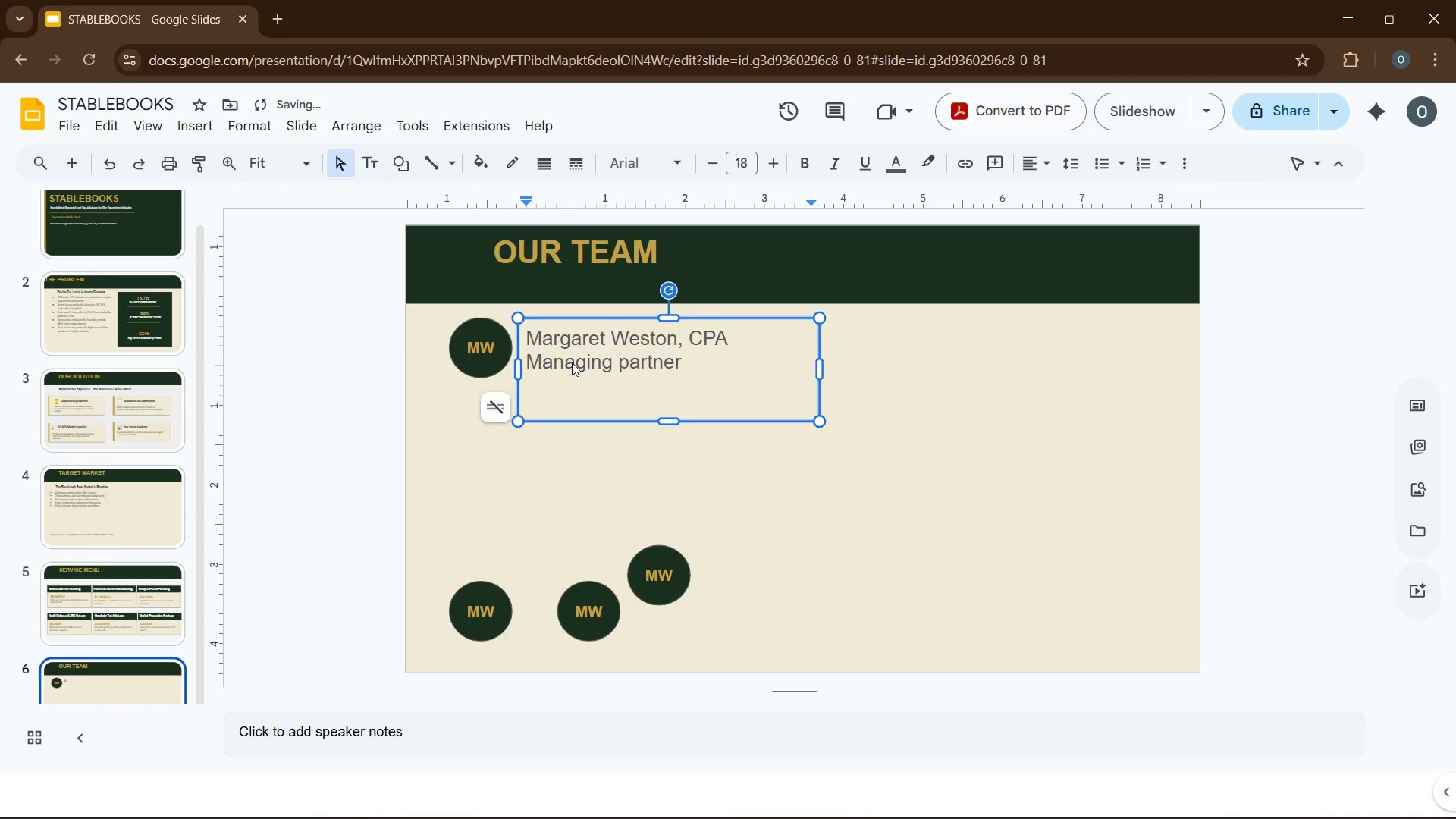 
type(20+ years in agriculture and equine tax. former IRS Revenue Agent. Led over 150 bloodstock transactions.)
 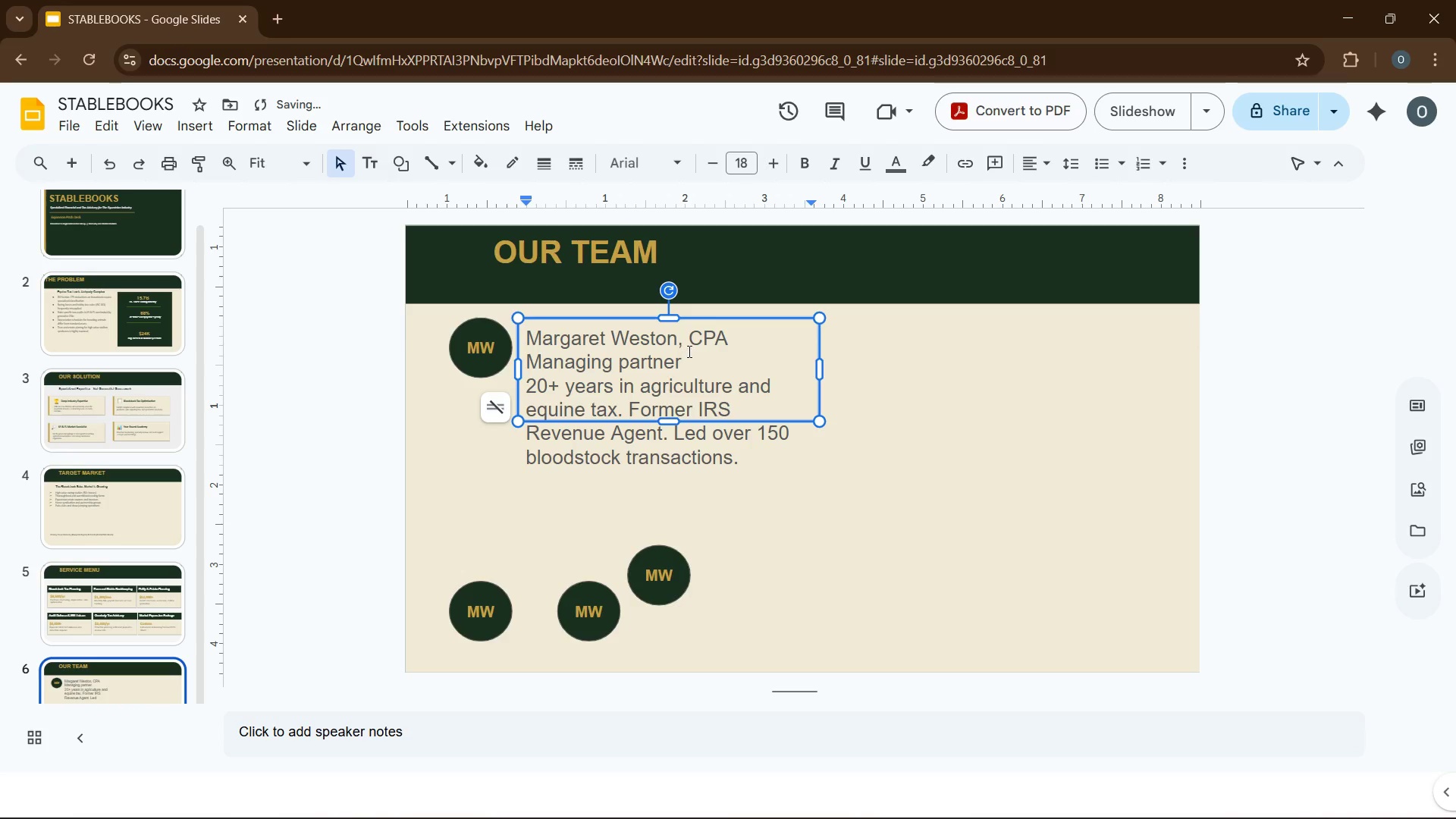 
left_click_drag(start_coordinate=[734, 345], to_coordinate=[529, 336])
 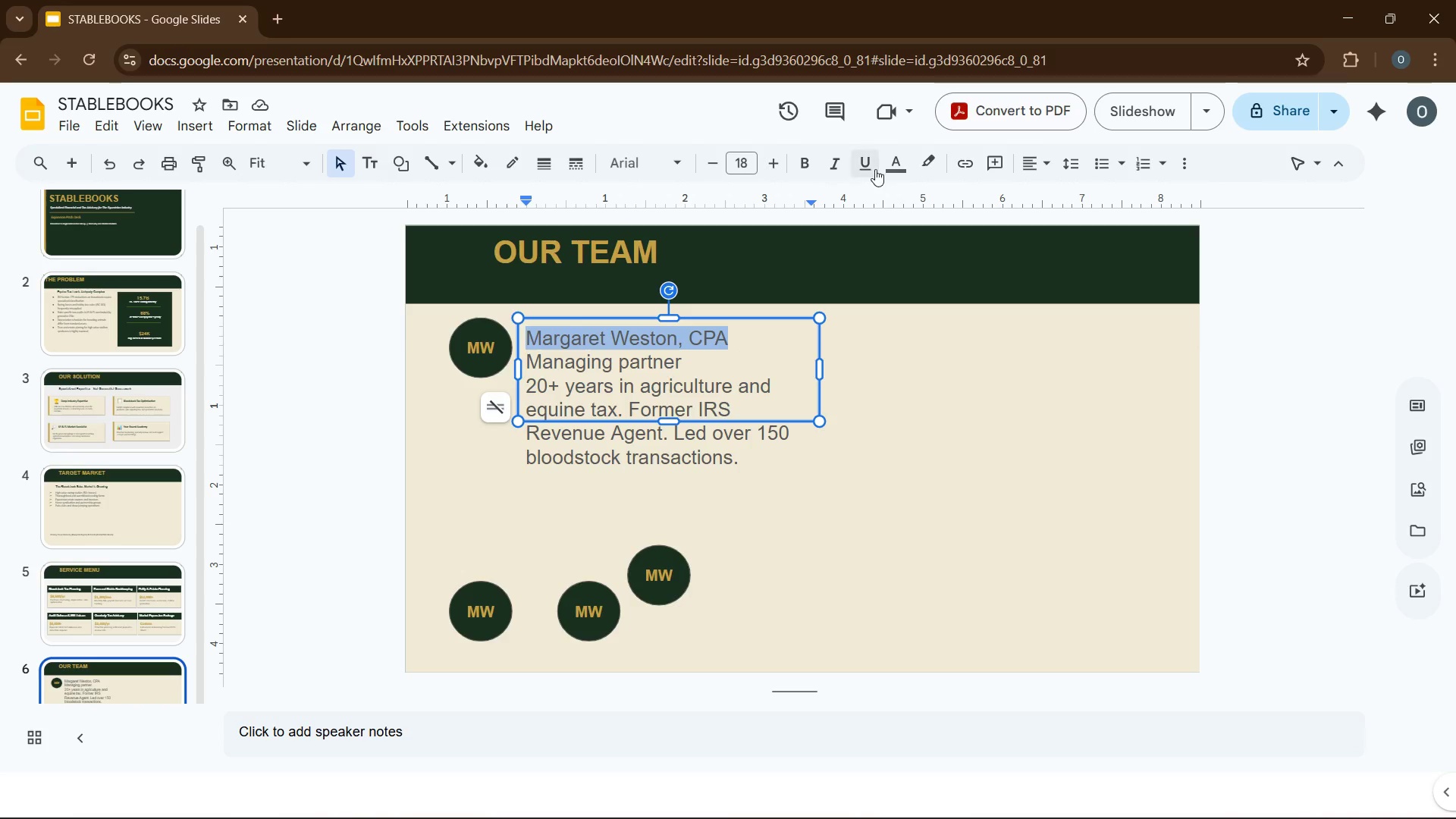 
left_click([885, 166])
 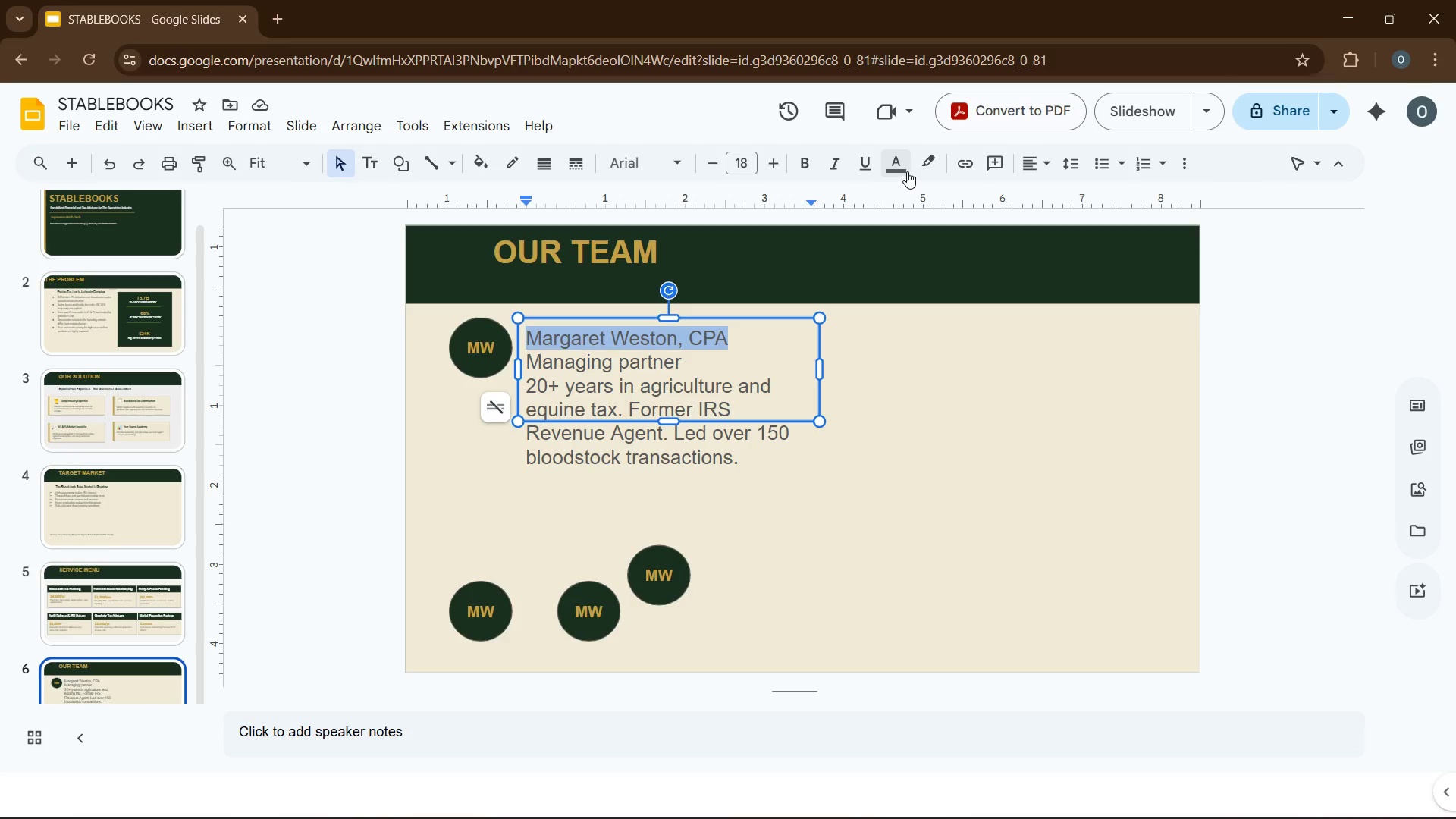 
left_click([899, 167])
 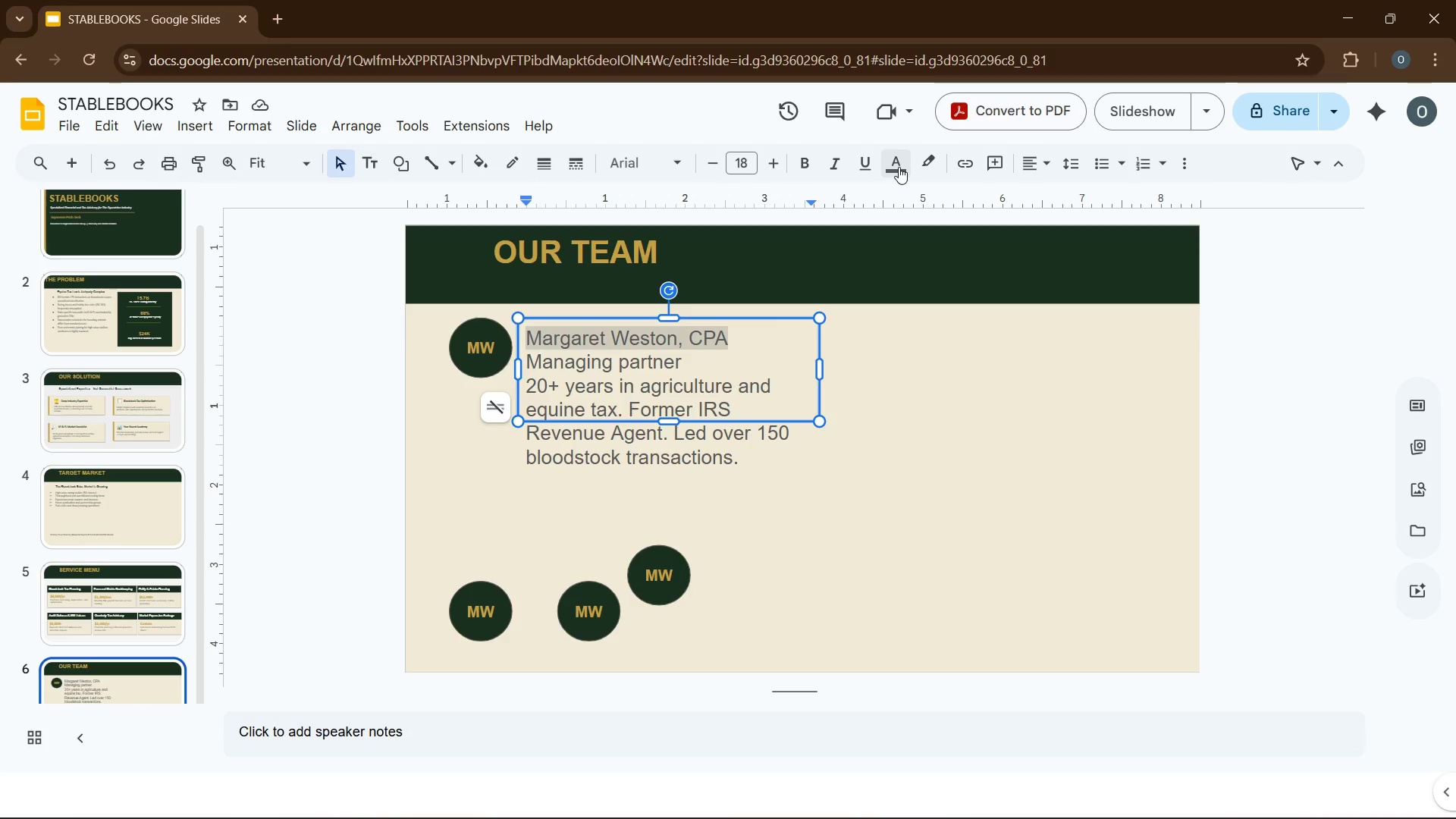 
left_click([899, 167])
 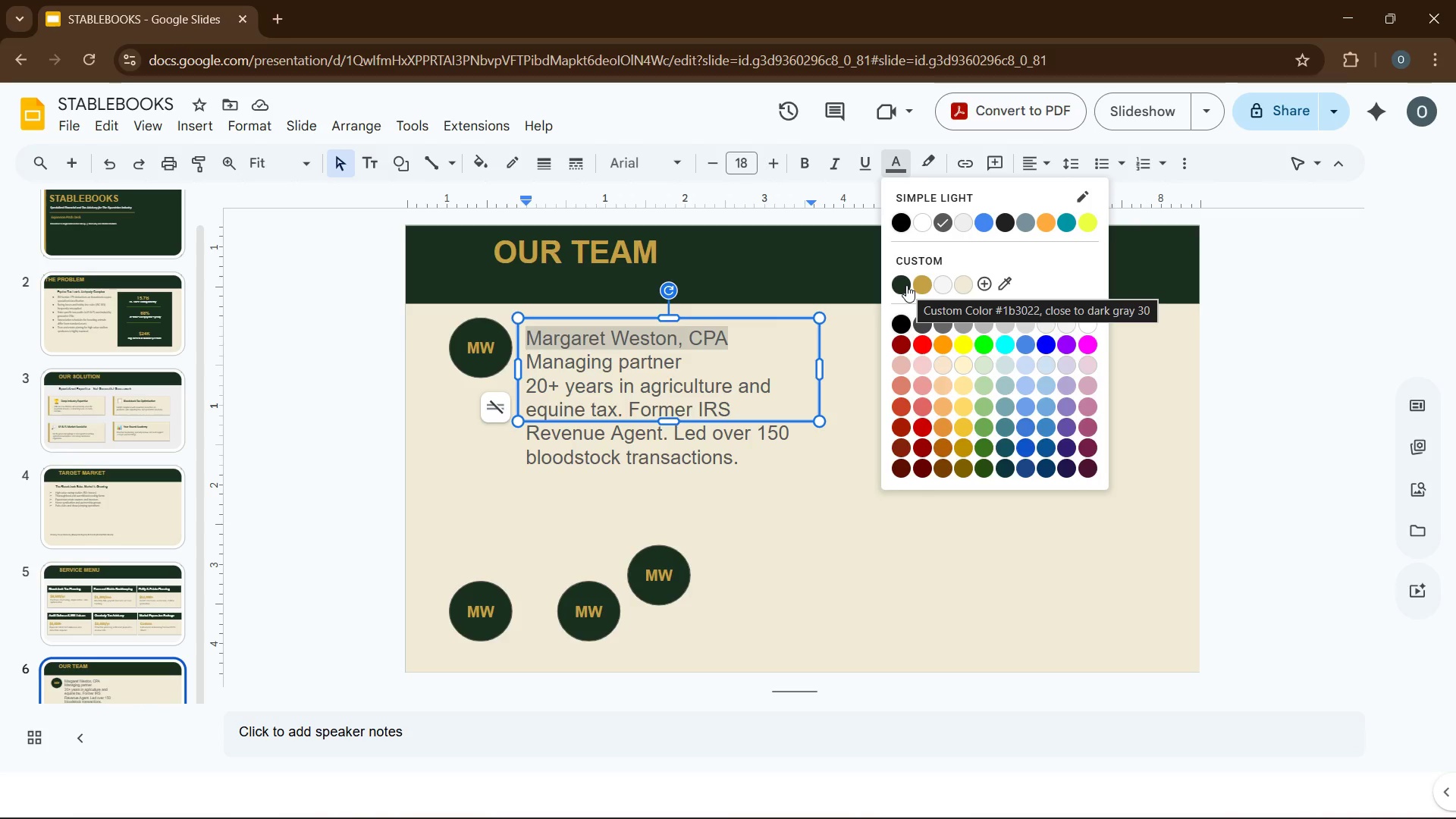 
wait(6.77)
 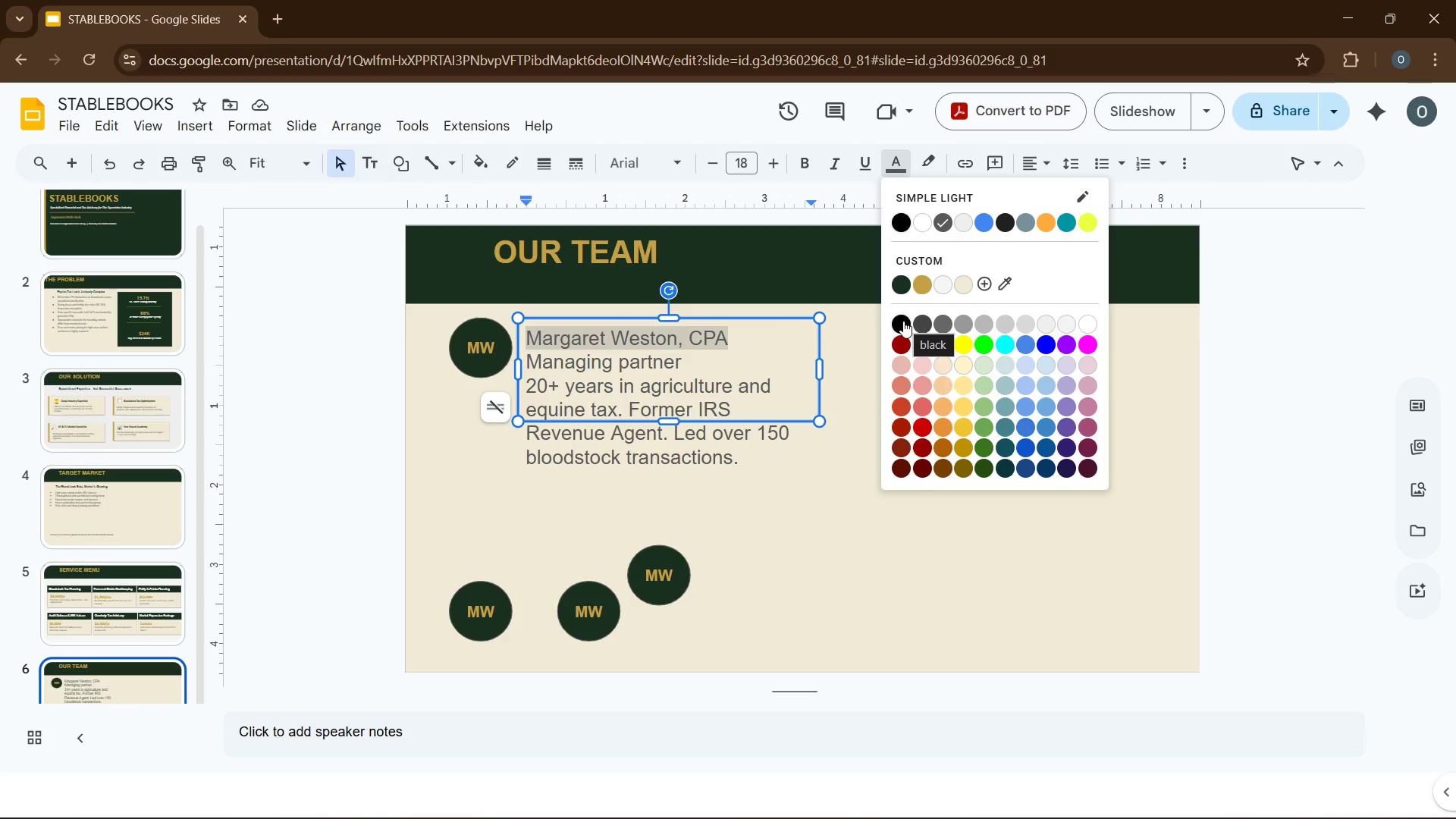 
left_click([906, 285])
 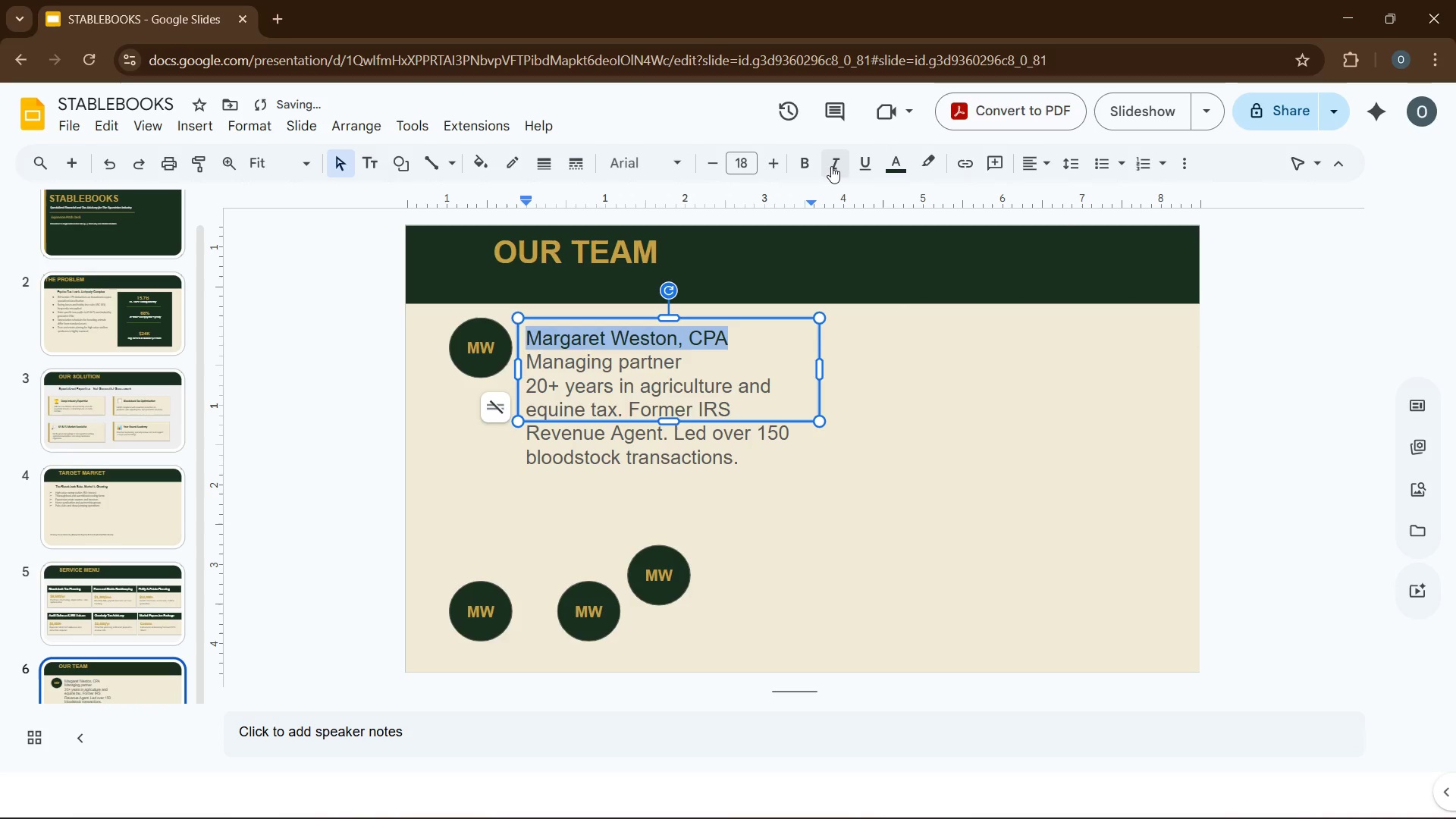 
left_click([803, 162])
 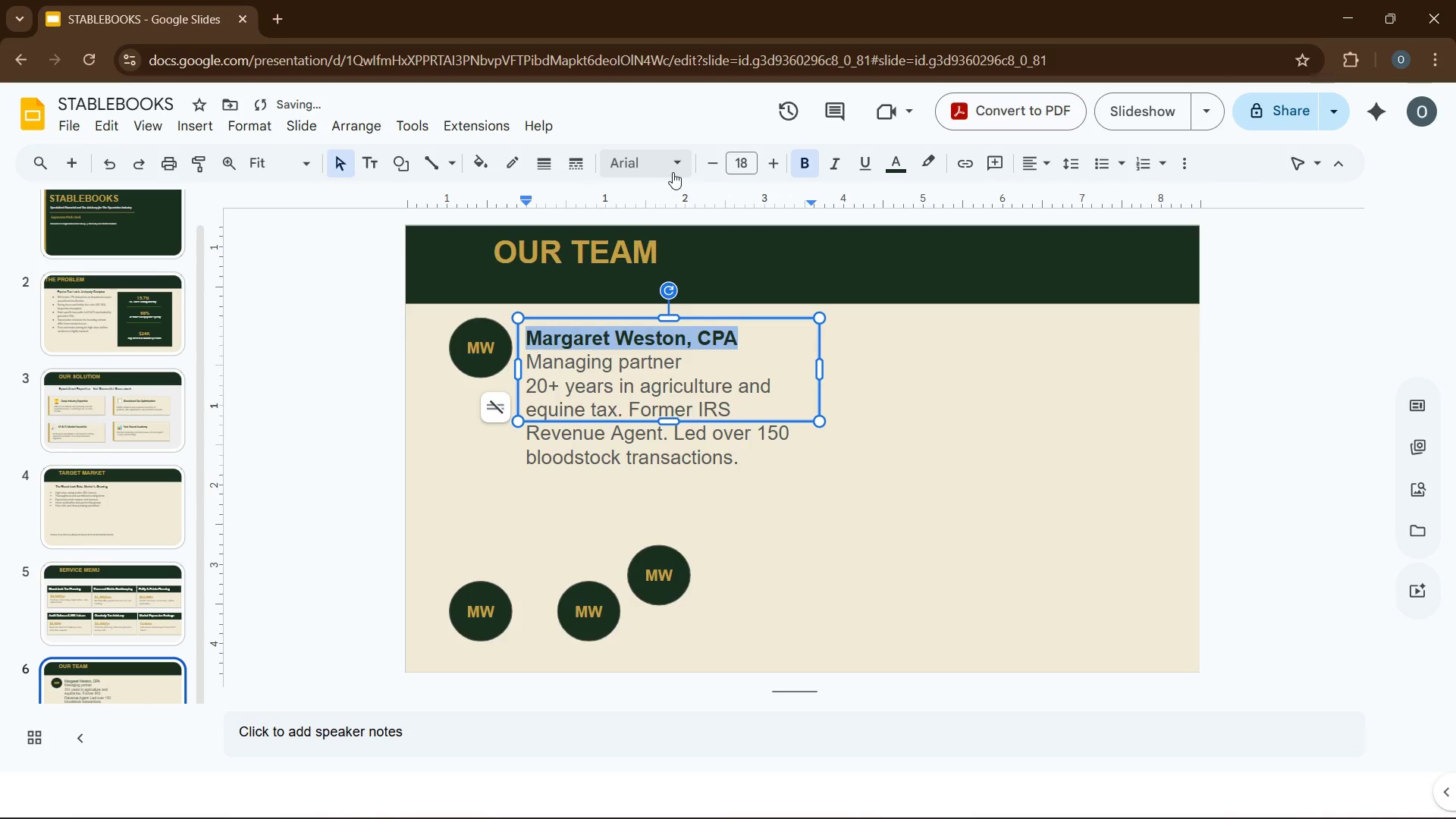 
left_click([671, 170])
 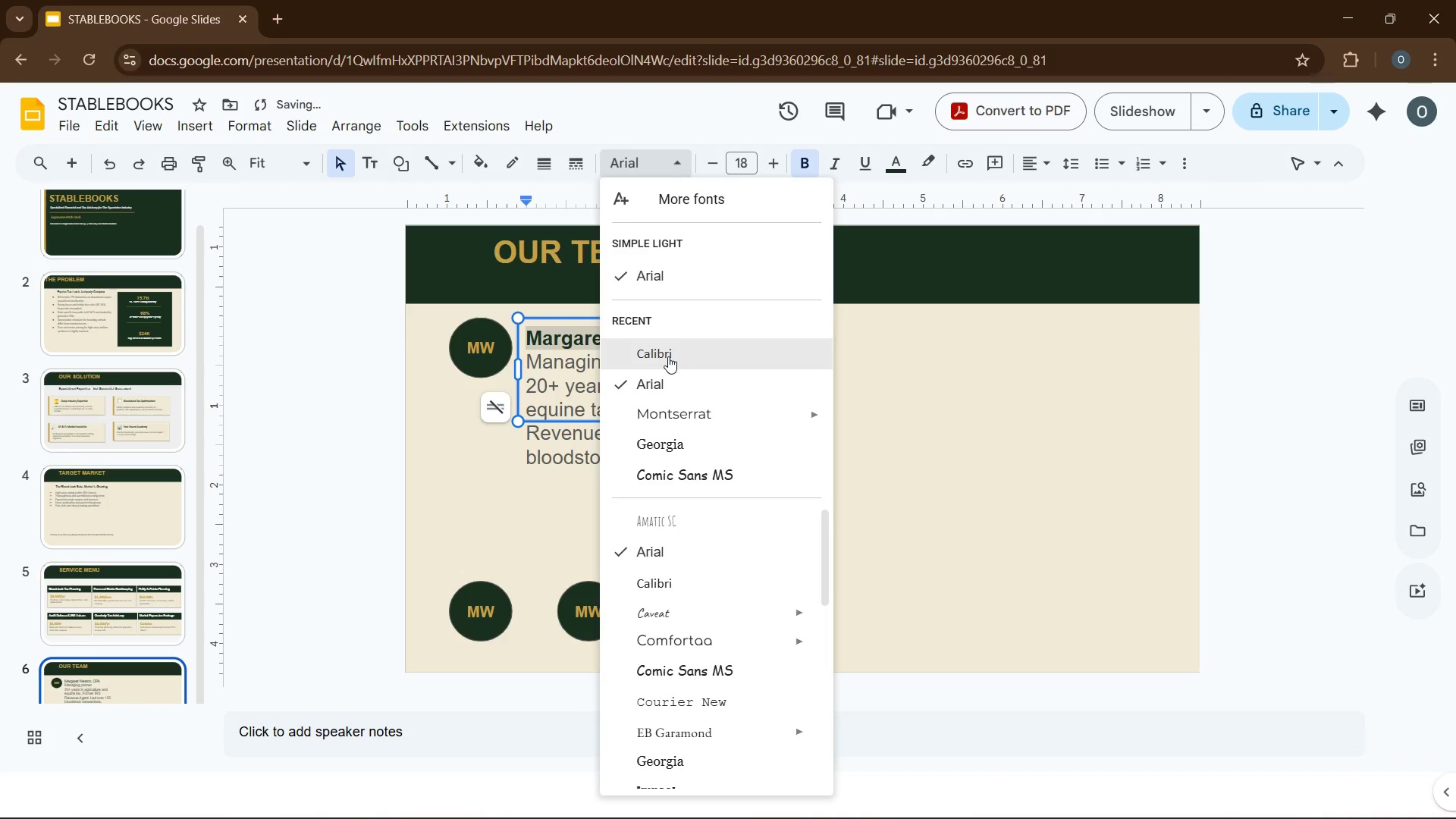 
left_click([668, 356])
 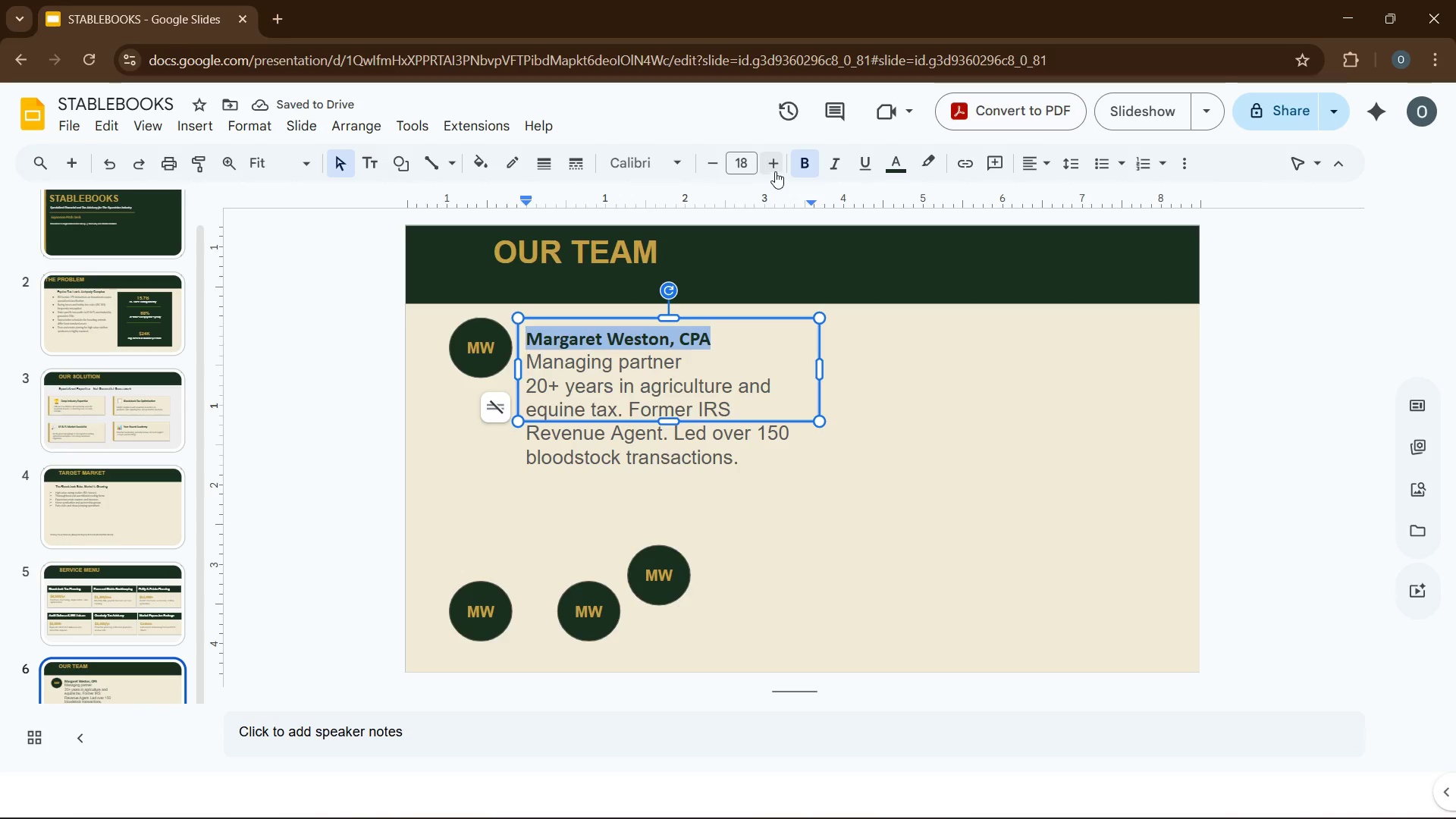 
left_click([701, 357])
 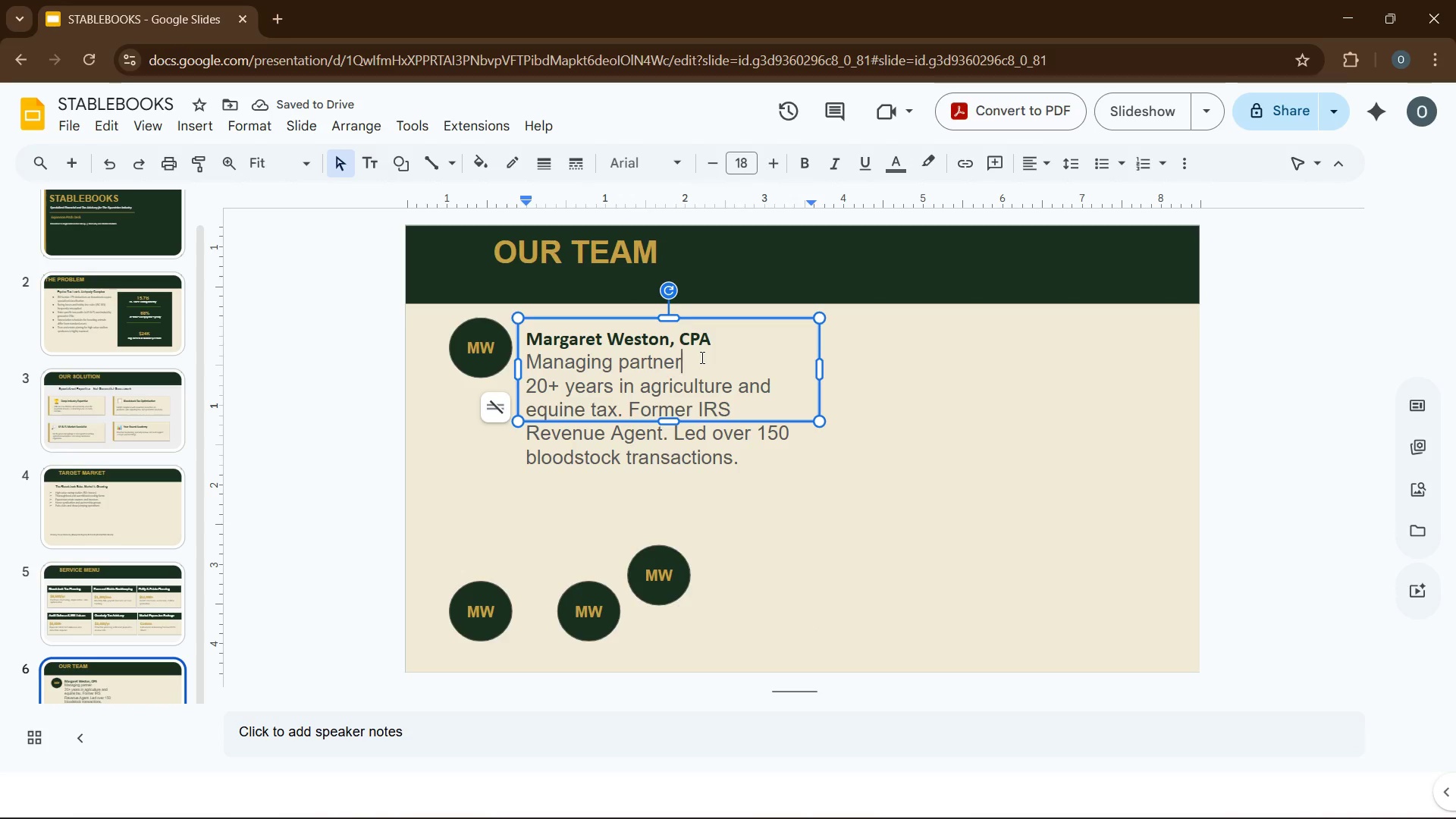 
left_click_drag(start_coordinate=[701, 357], to_coordinate=[572, 359])
 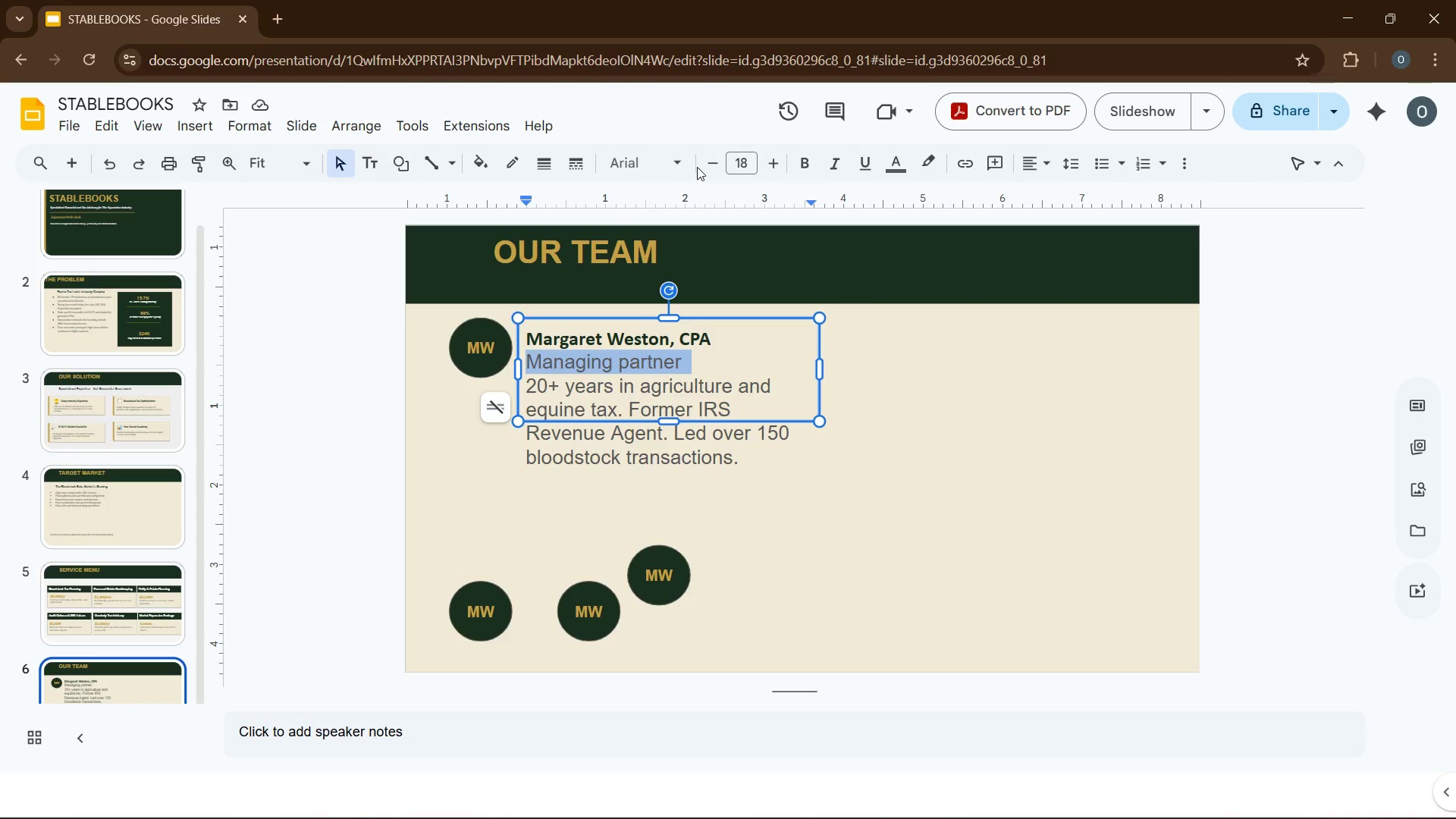 
left_click([680, 167])
 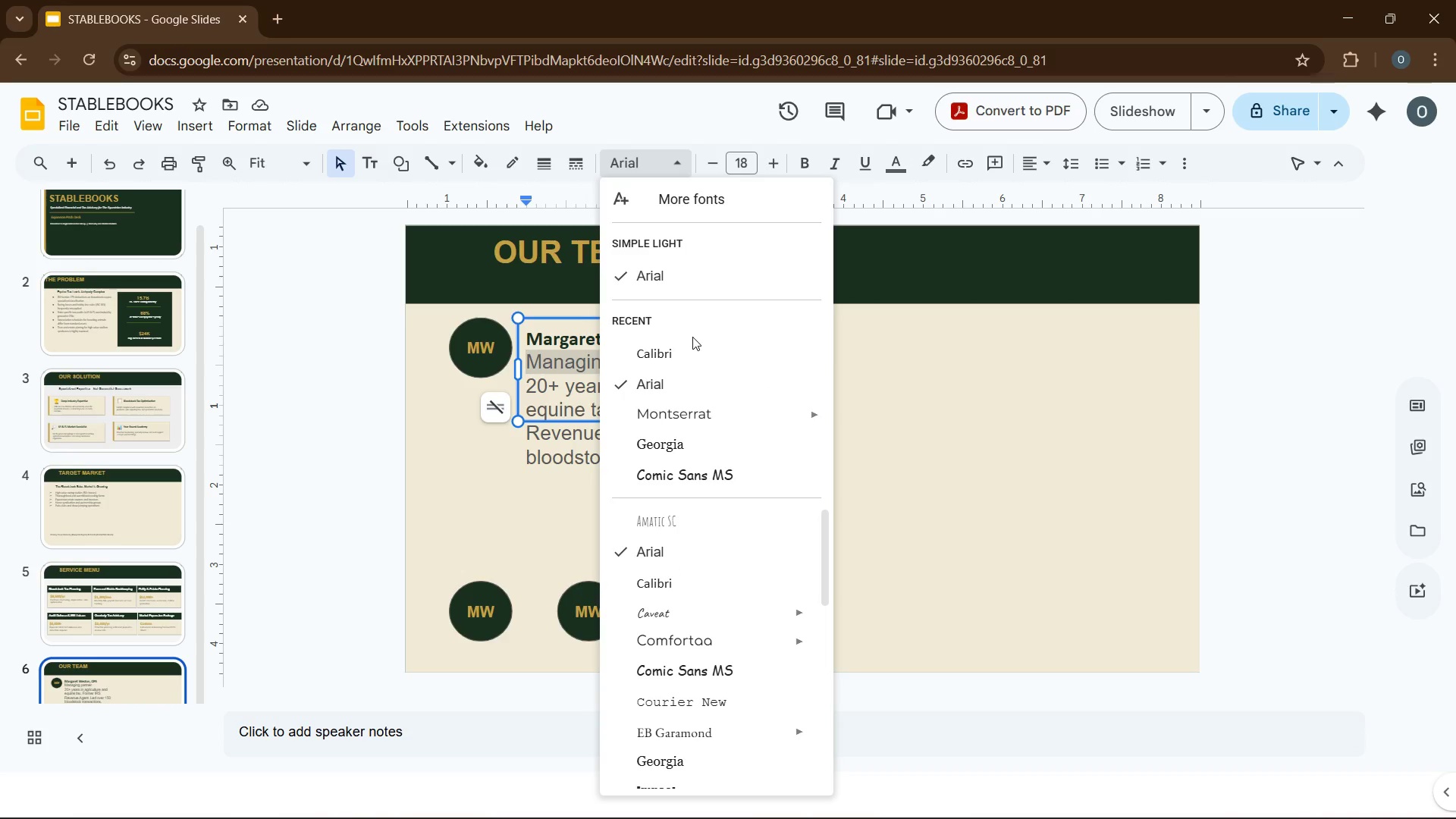 
left_click([696, 349])
 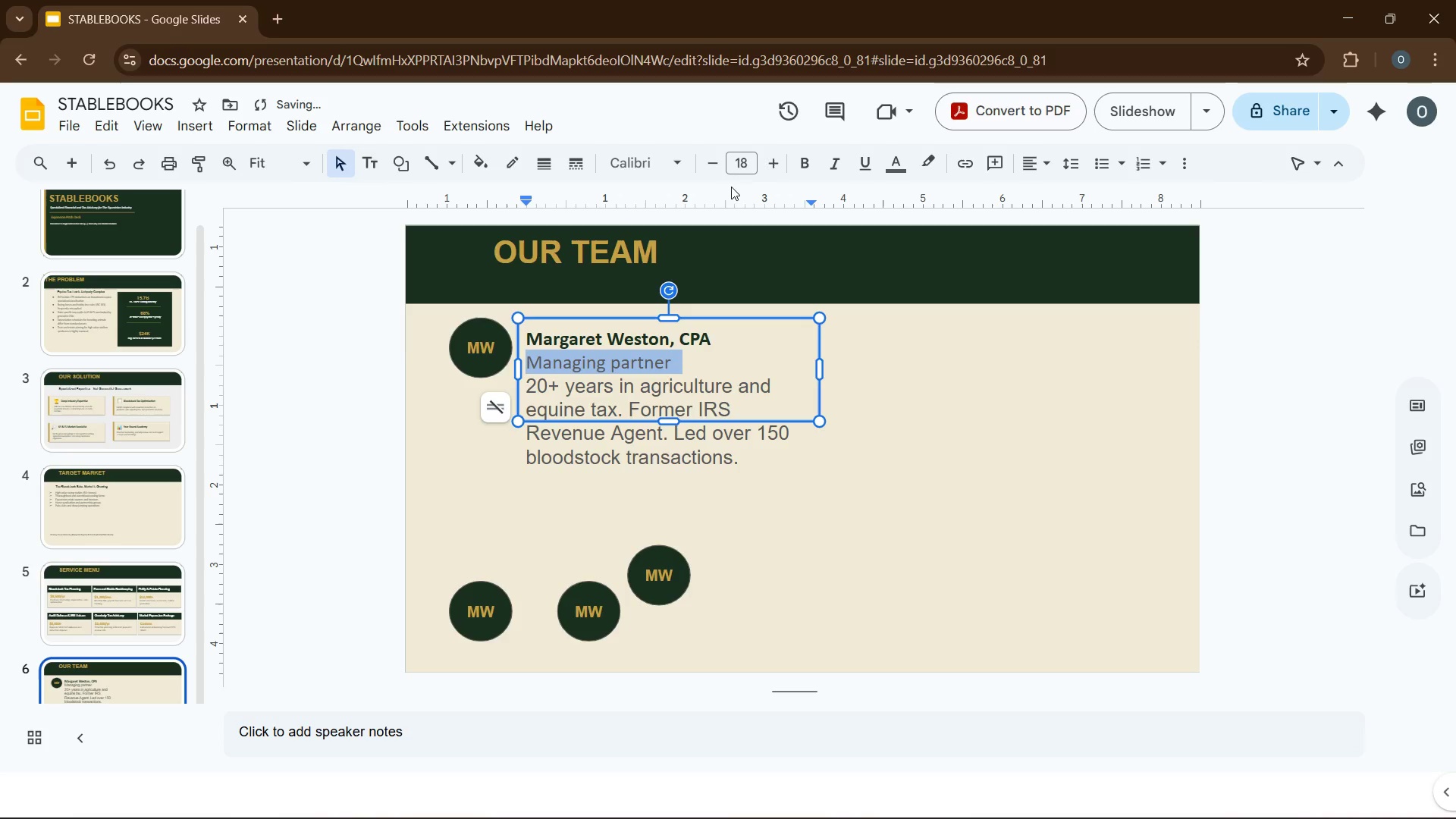 
left_click([745, 170])
 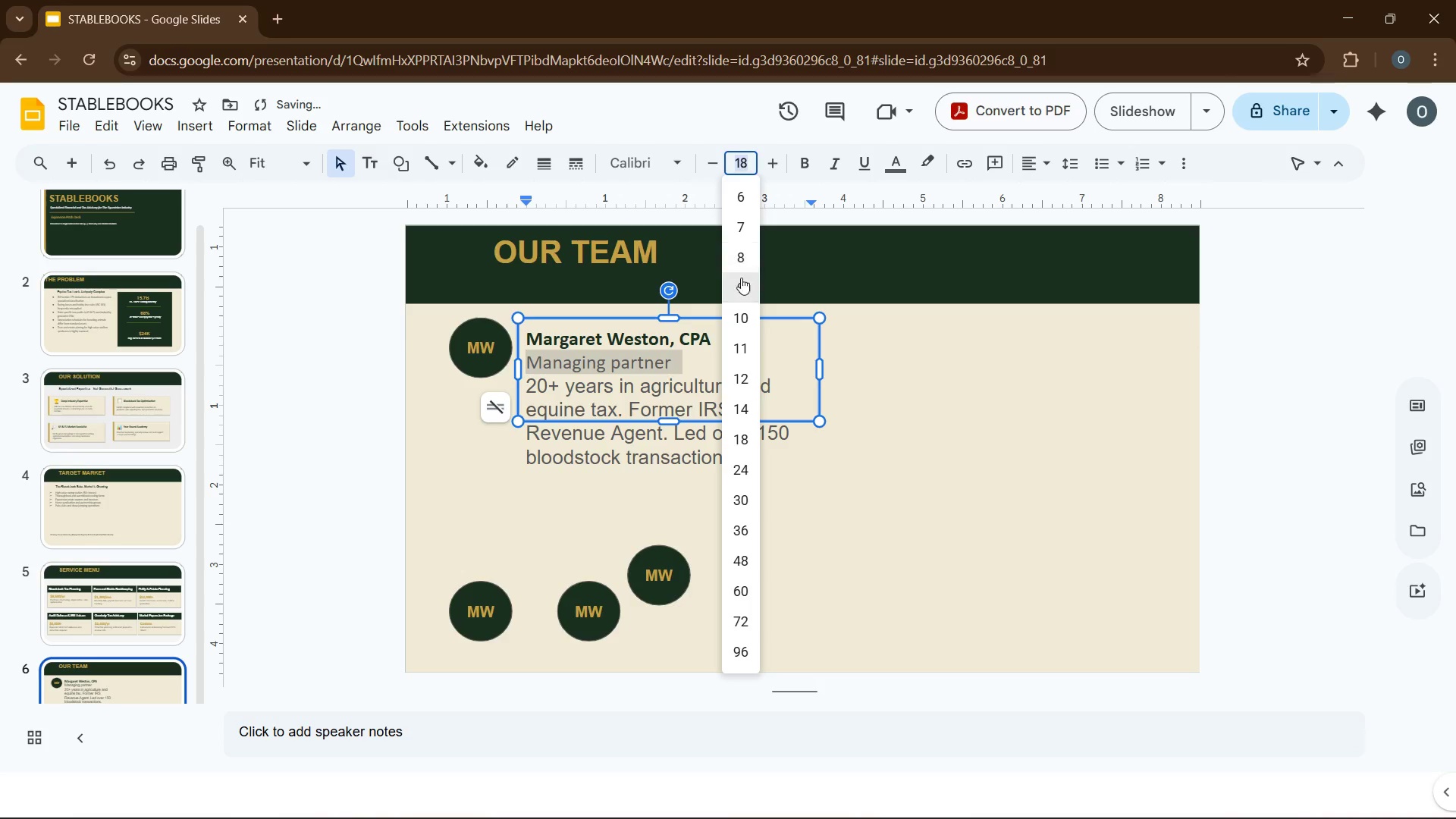 
left_click([742, 286])
 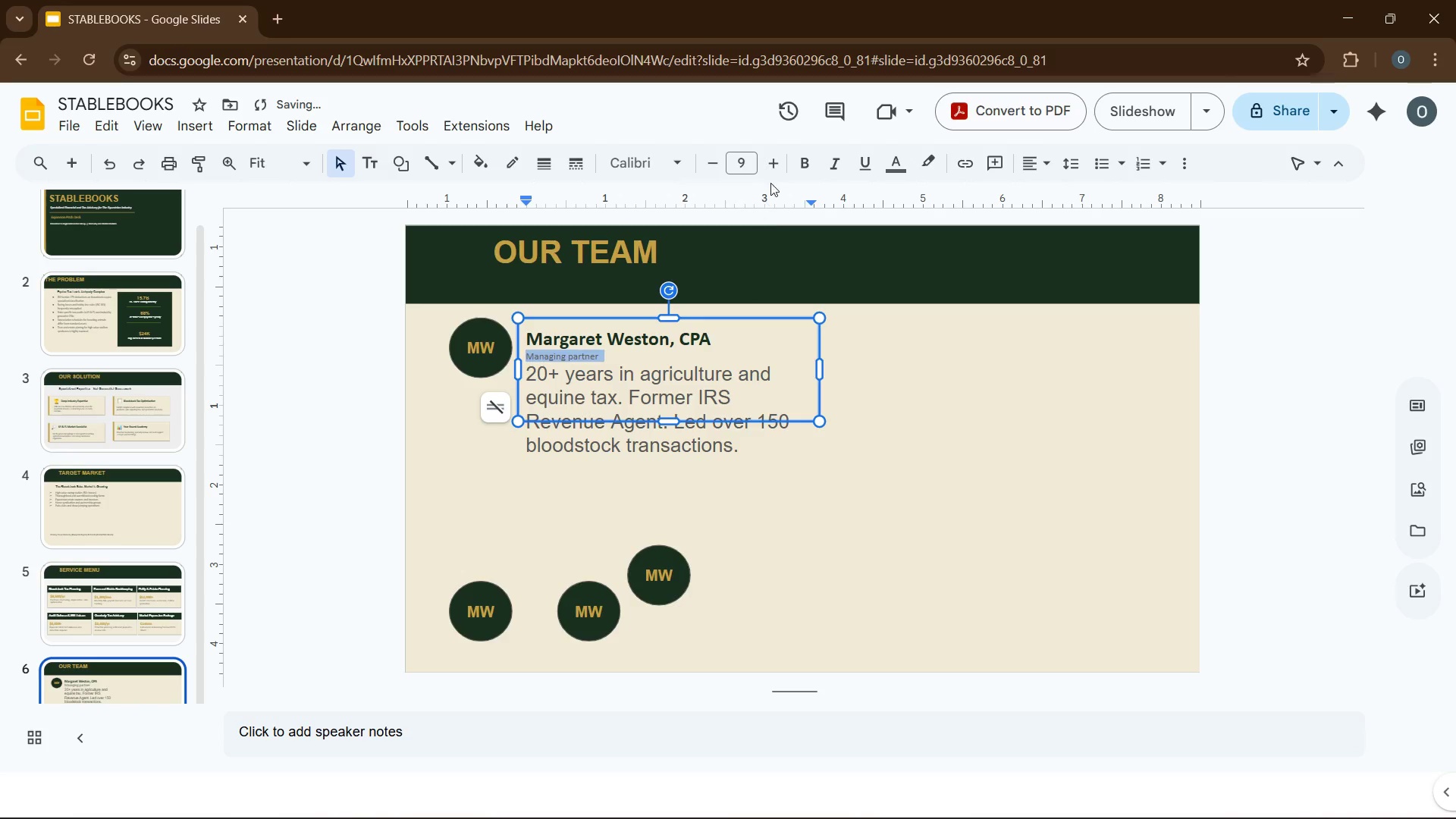 
left_click([777, 165])
 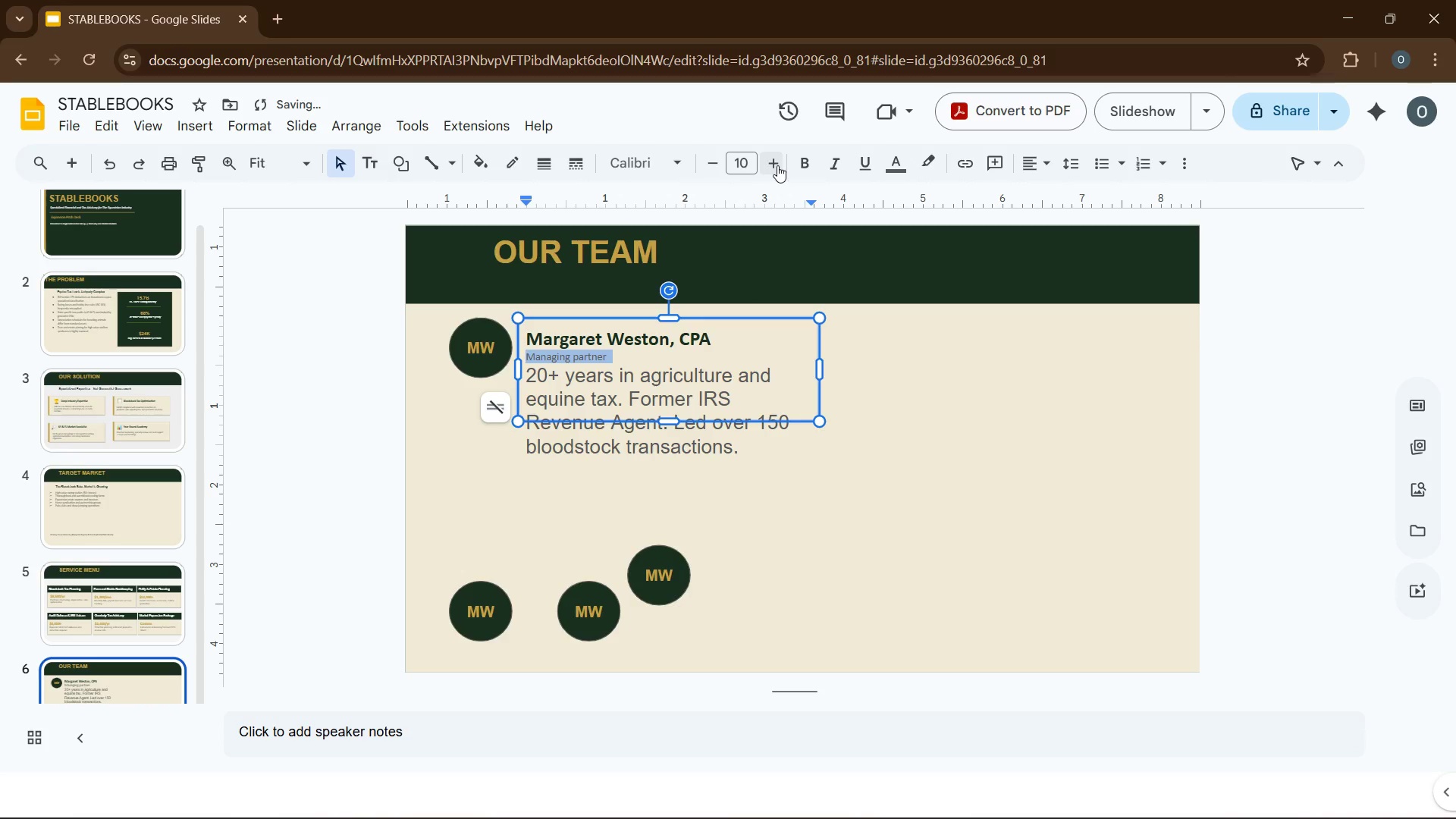 
left_click([777, 165])
 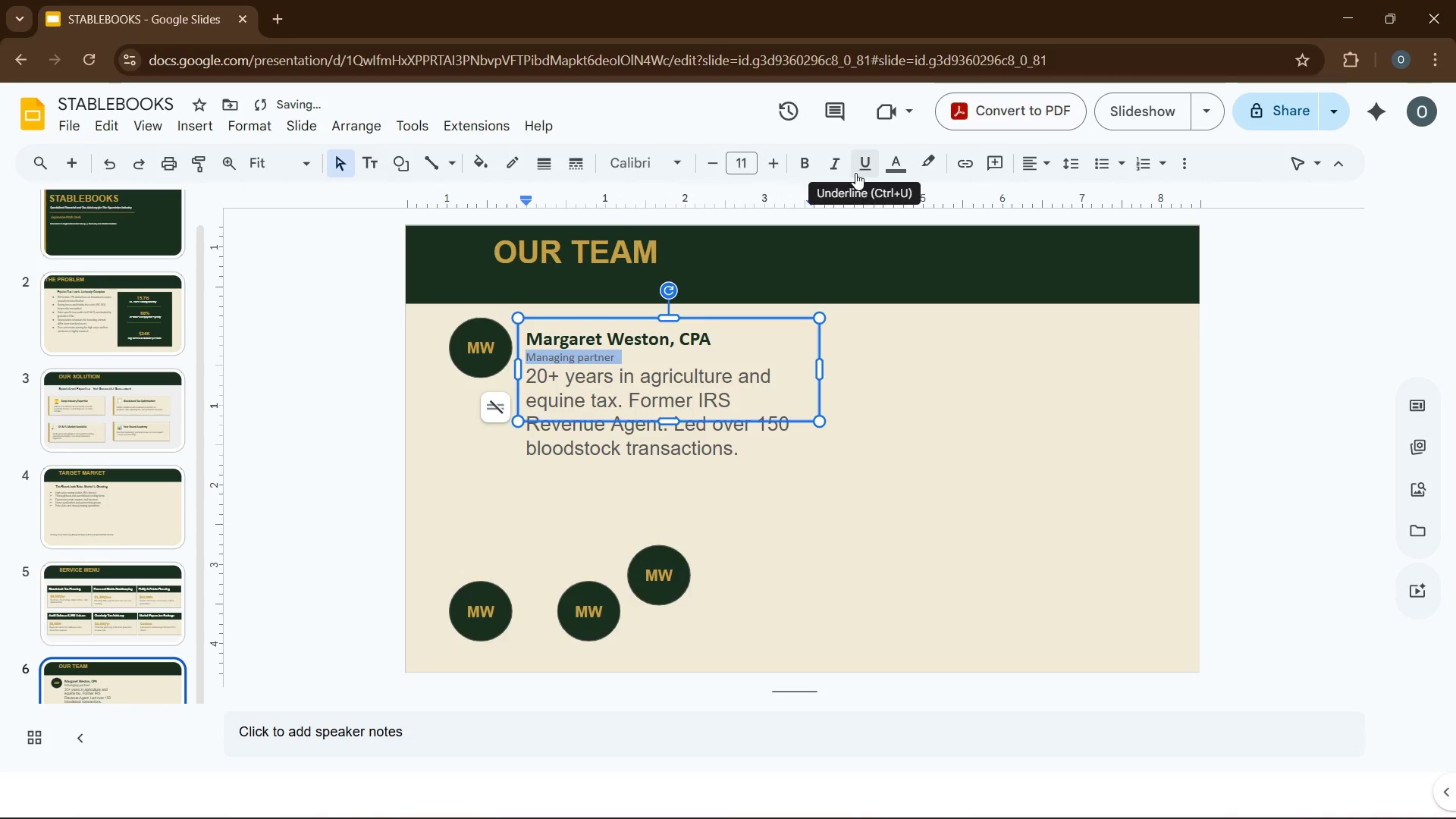 
left_click([840, 170])
 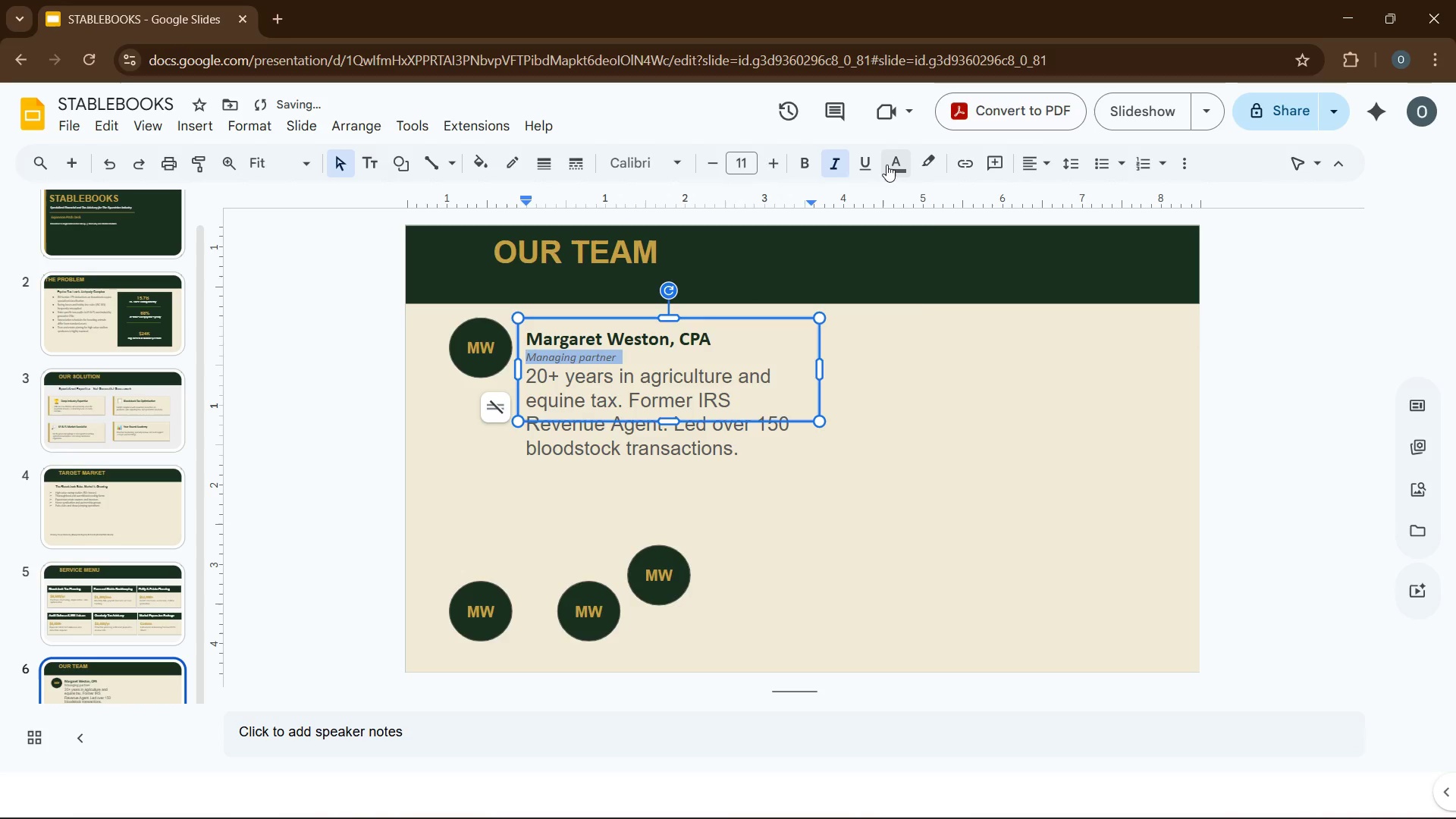 
left_click([888, 165])
 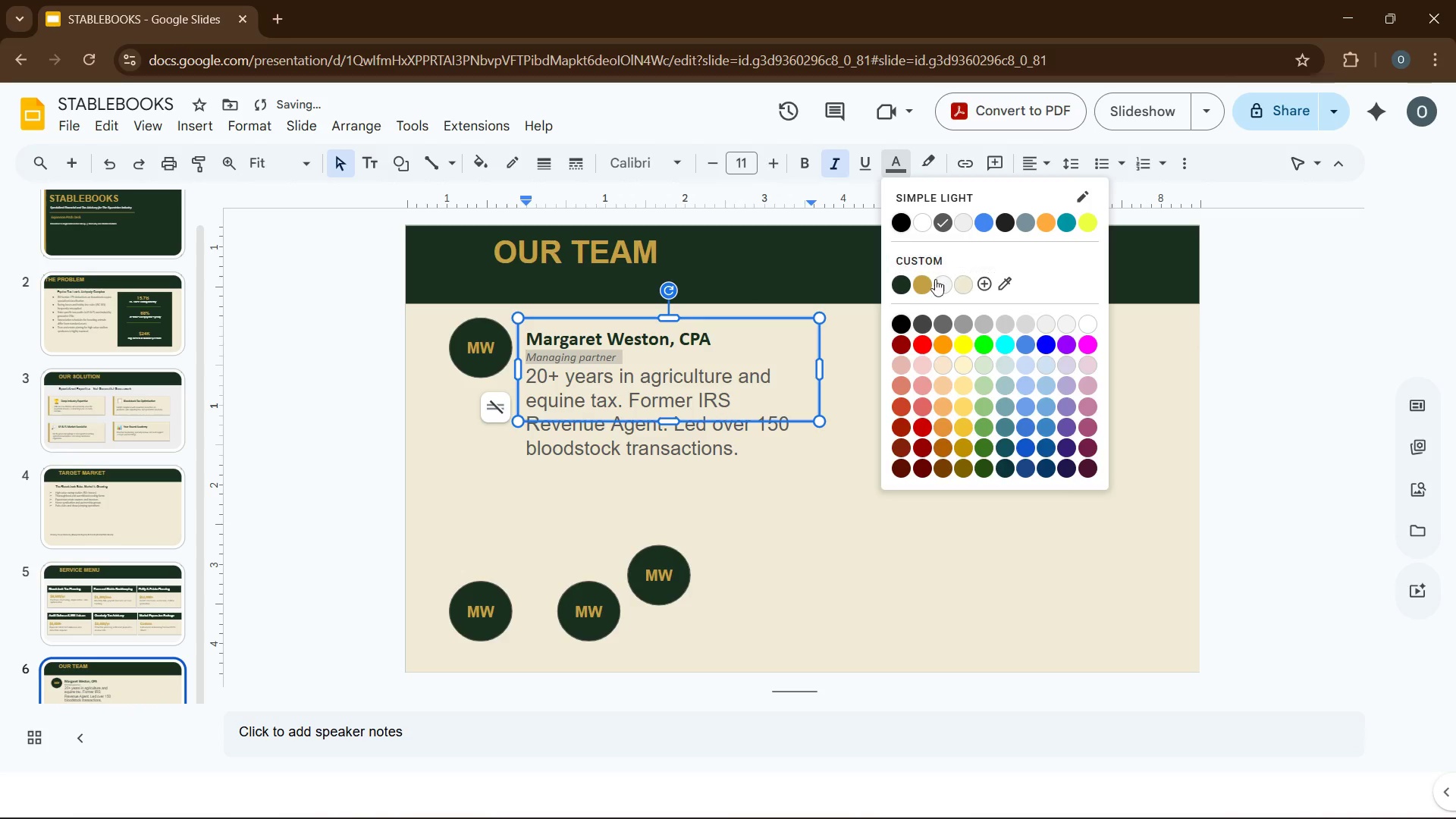 
left_click([925, 287])
 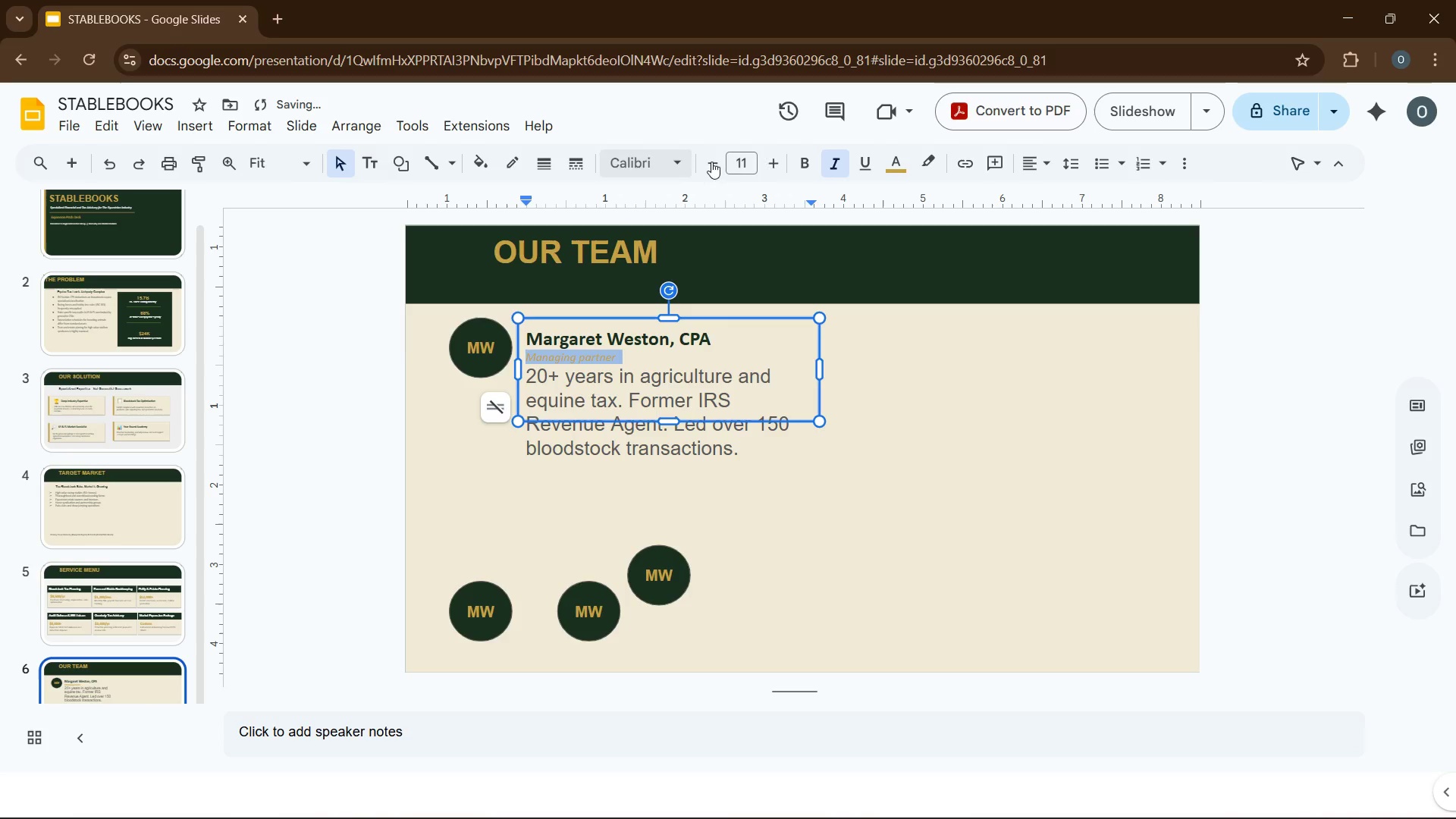 
left_click([804, 166])
 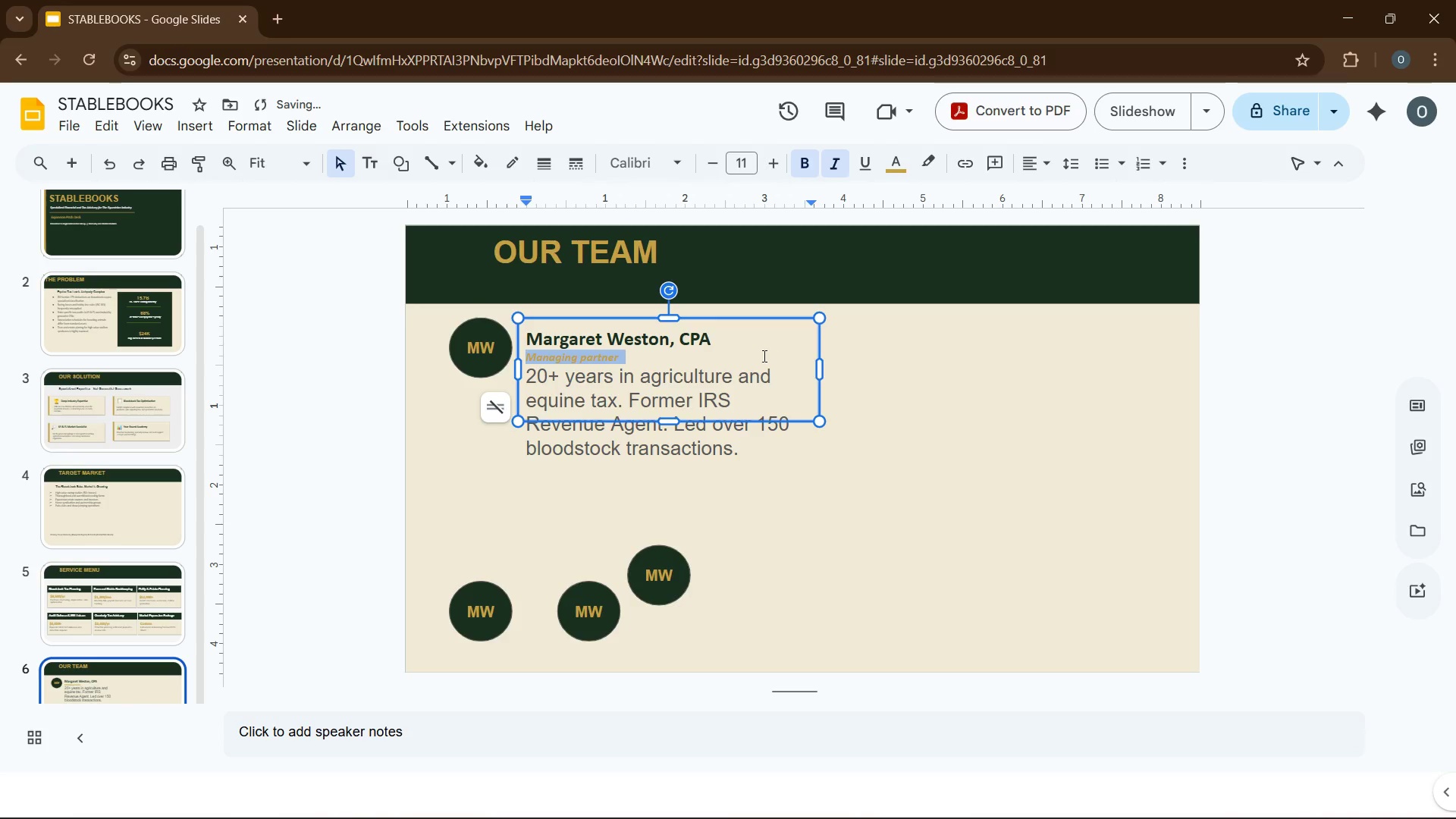 
left_click([751, 360])
 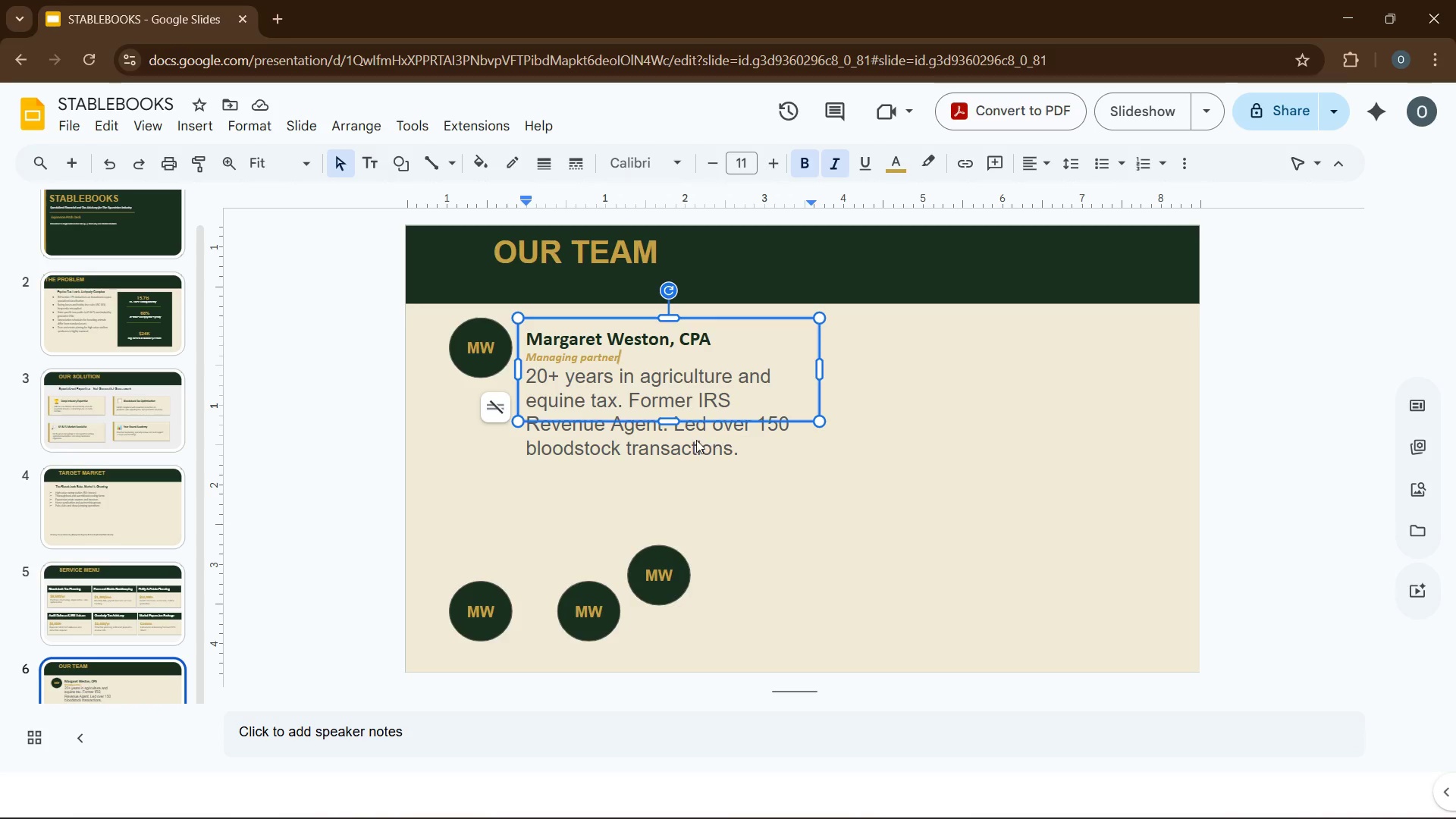 
wait(6.08)
 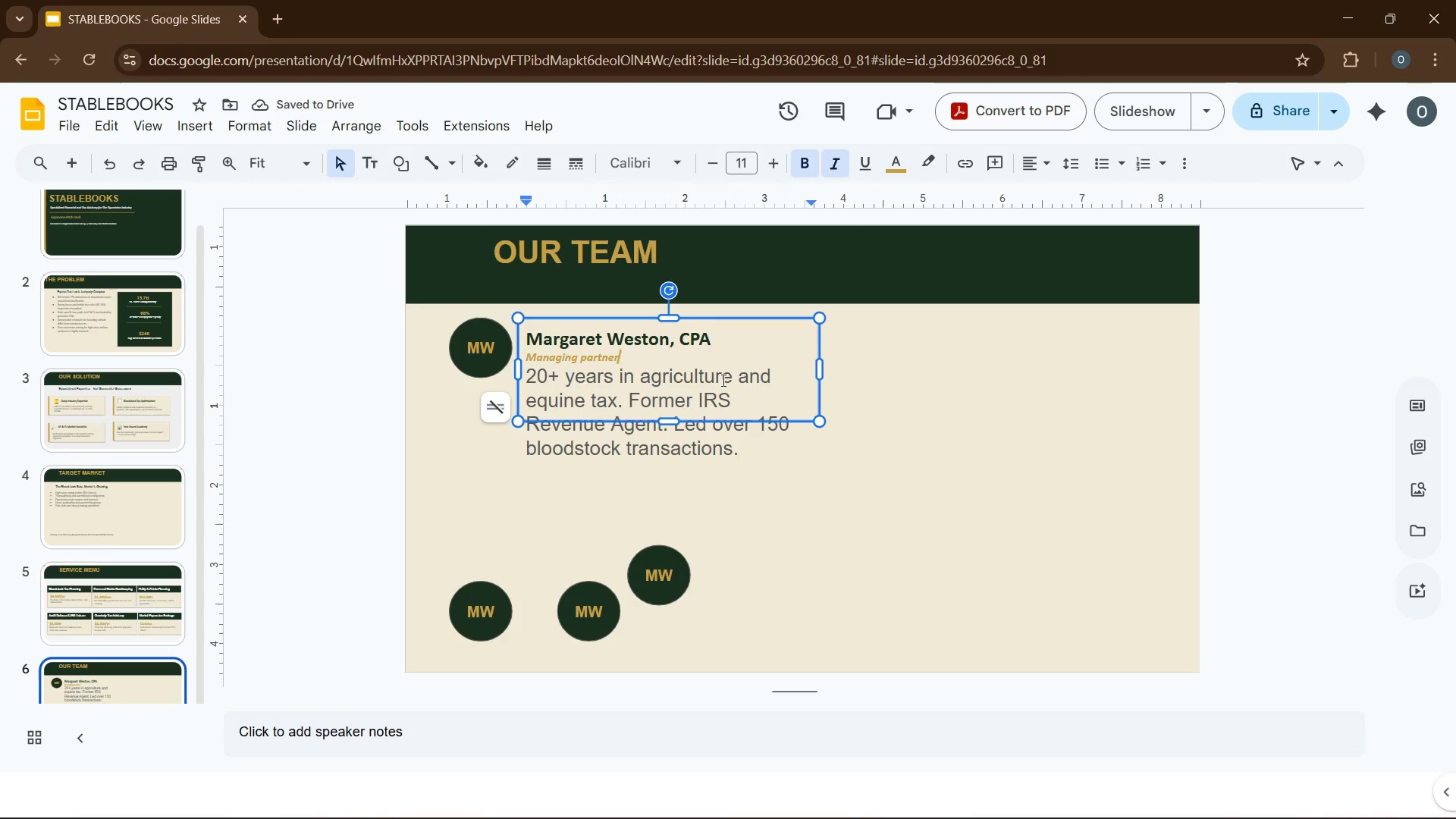 
left_click_drag(start_coordinate=[529, 374], to_coordinate=[742, 447])
 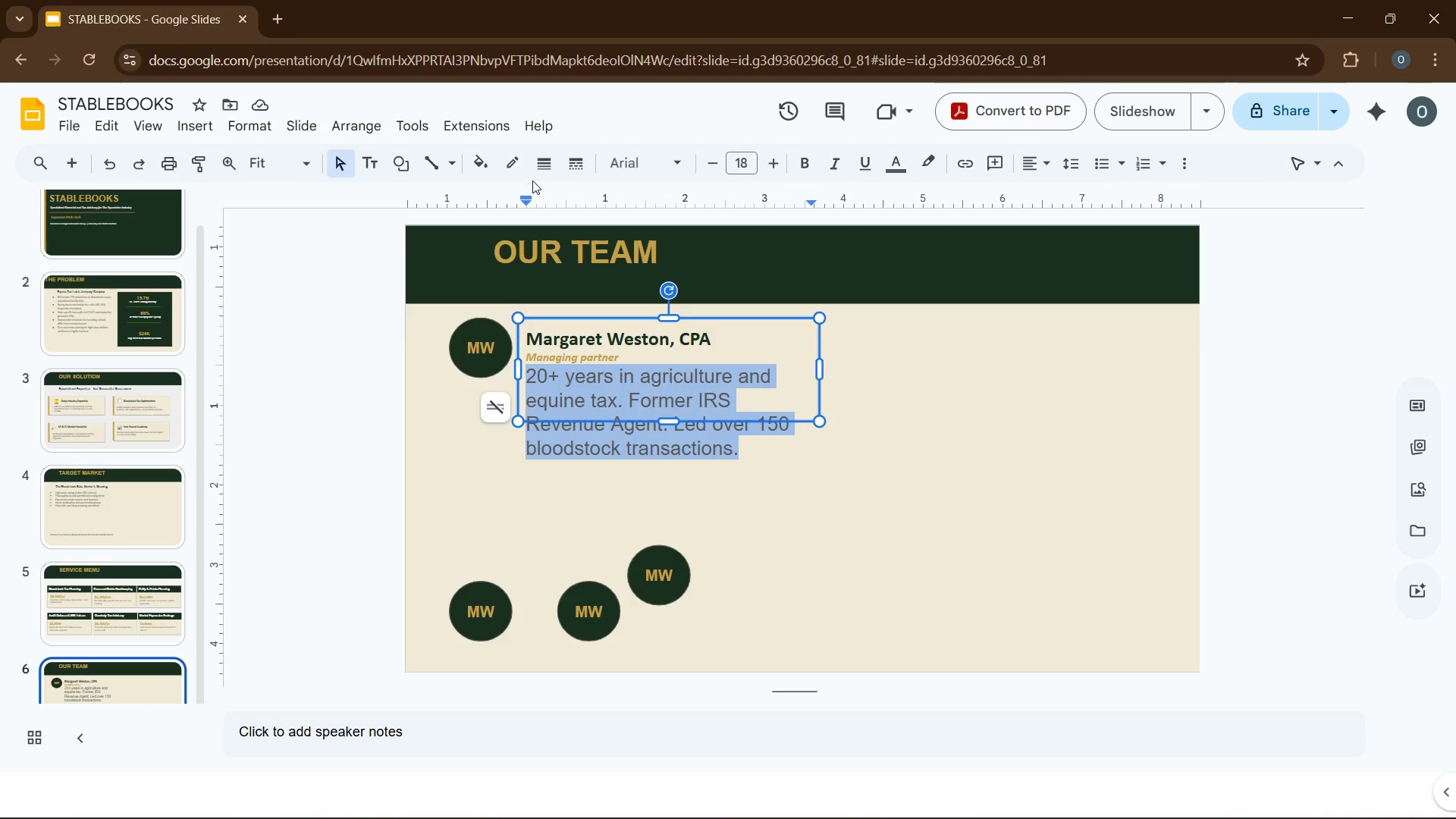 
left_click([604, 166])
 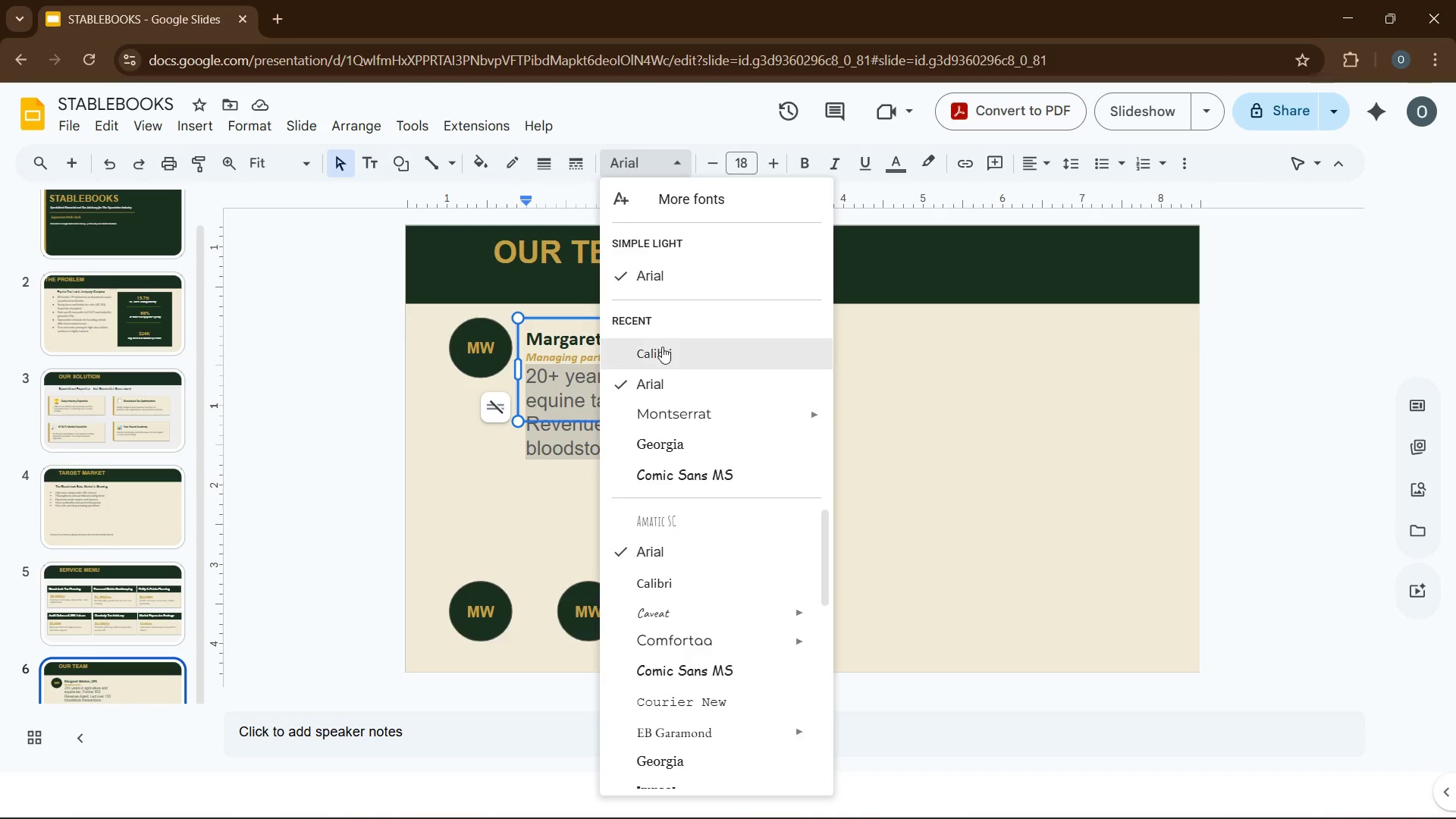 
left_click([662, 351])
 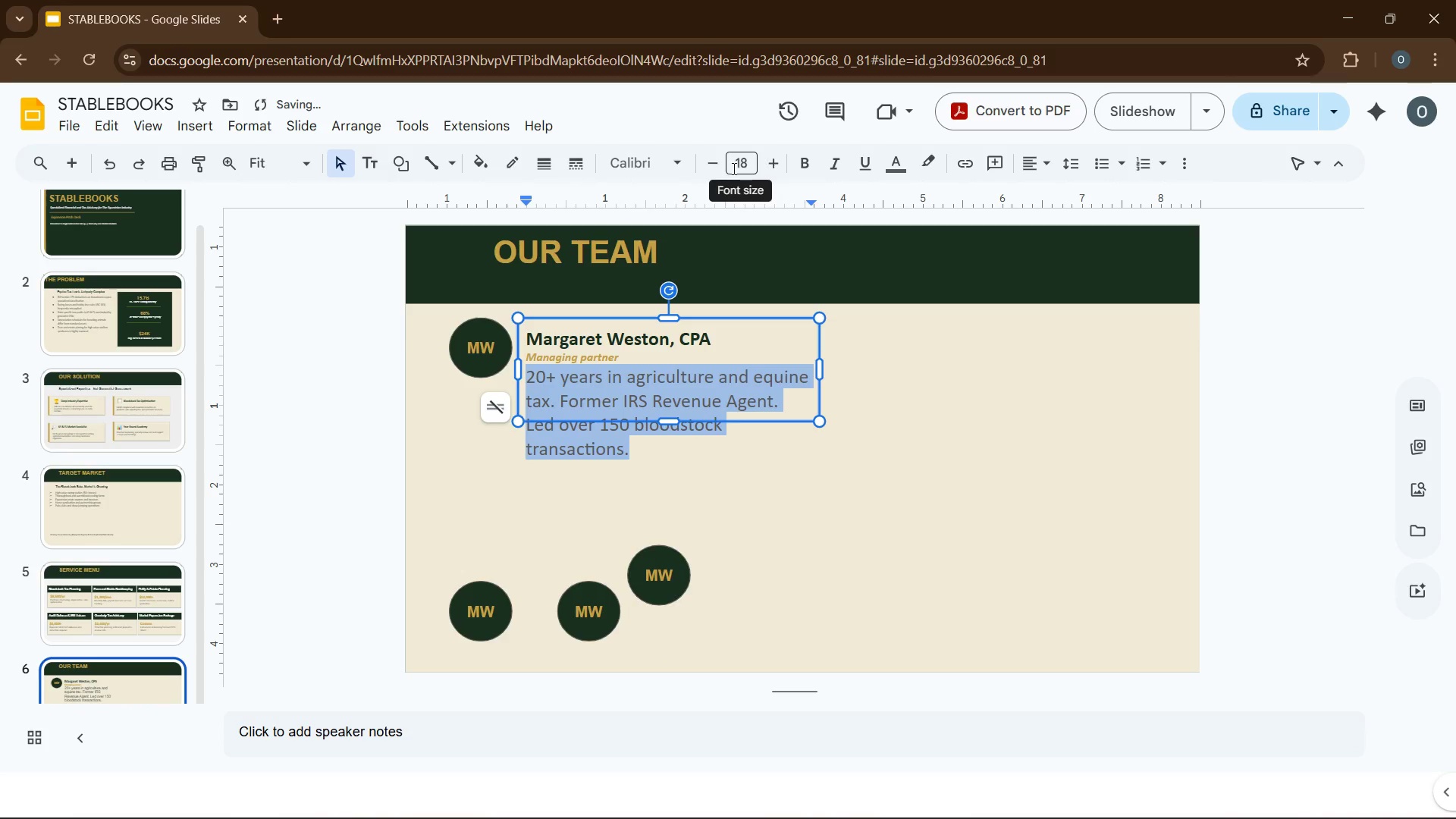 
left_click([736, 168])
 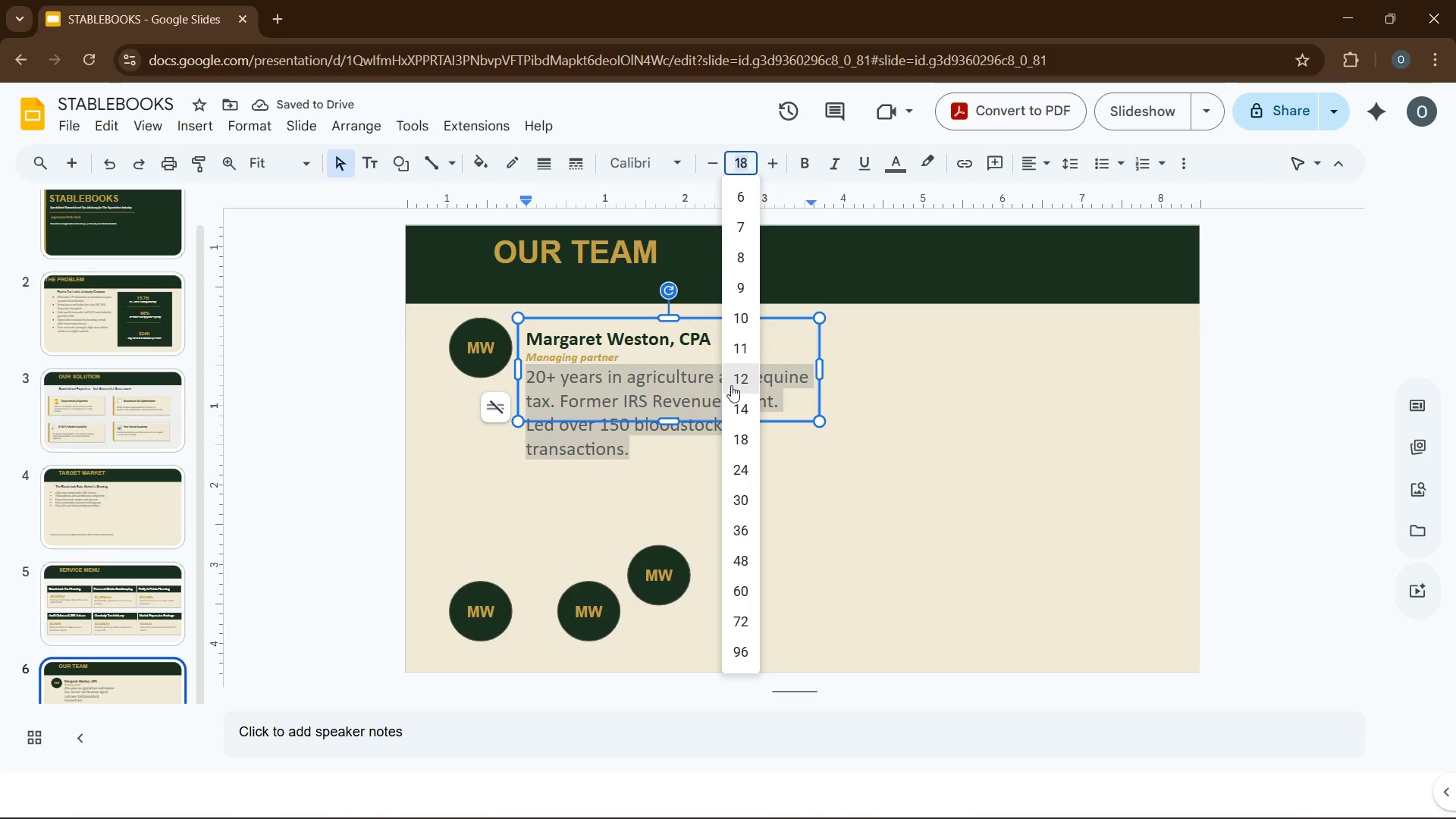 
left_click([738, 371])
 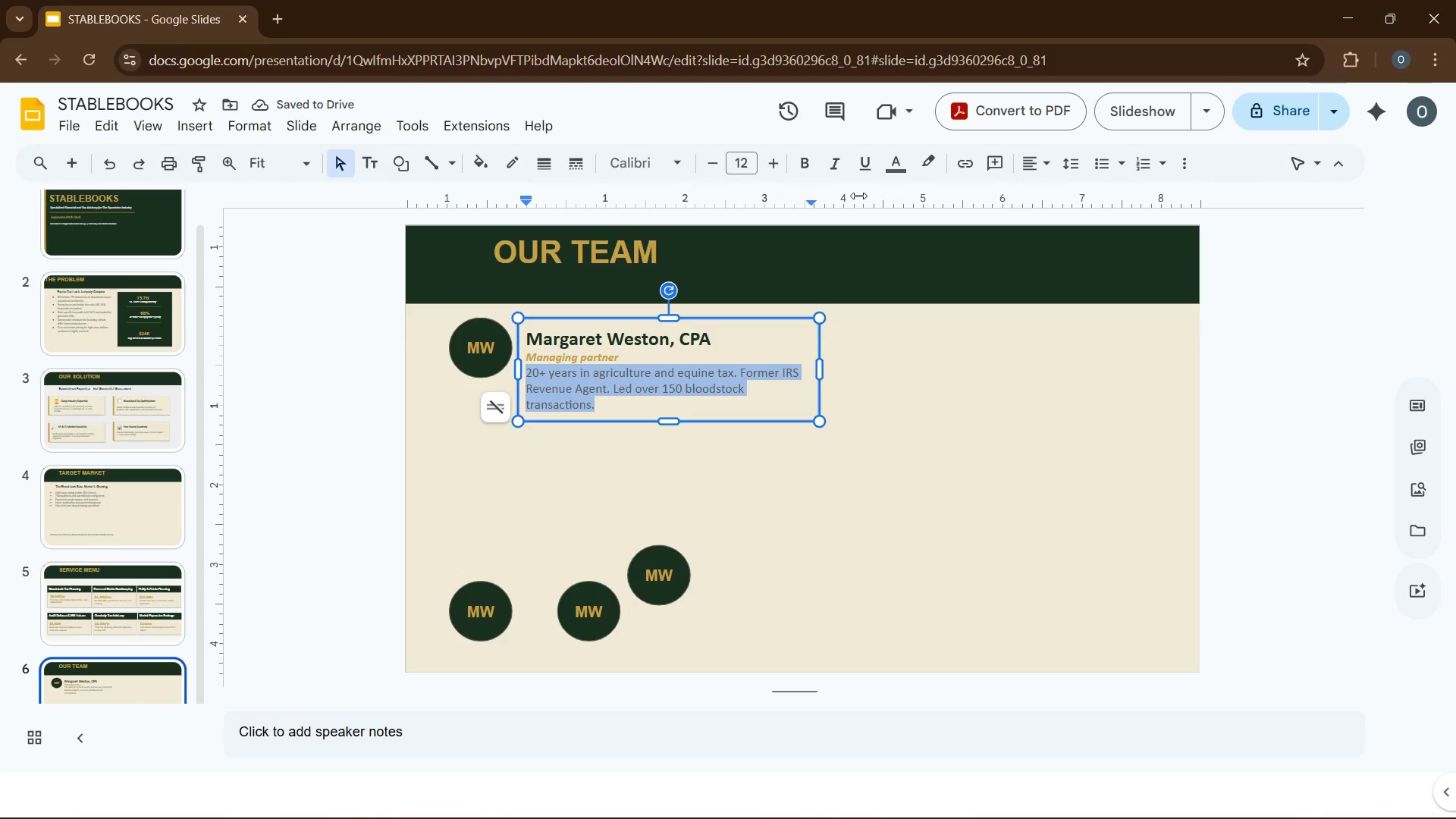 
left_click([880, 376])
 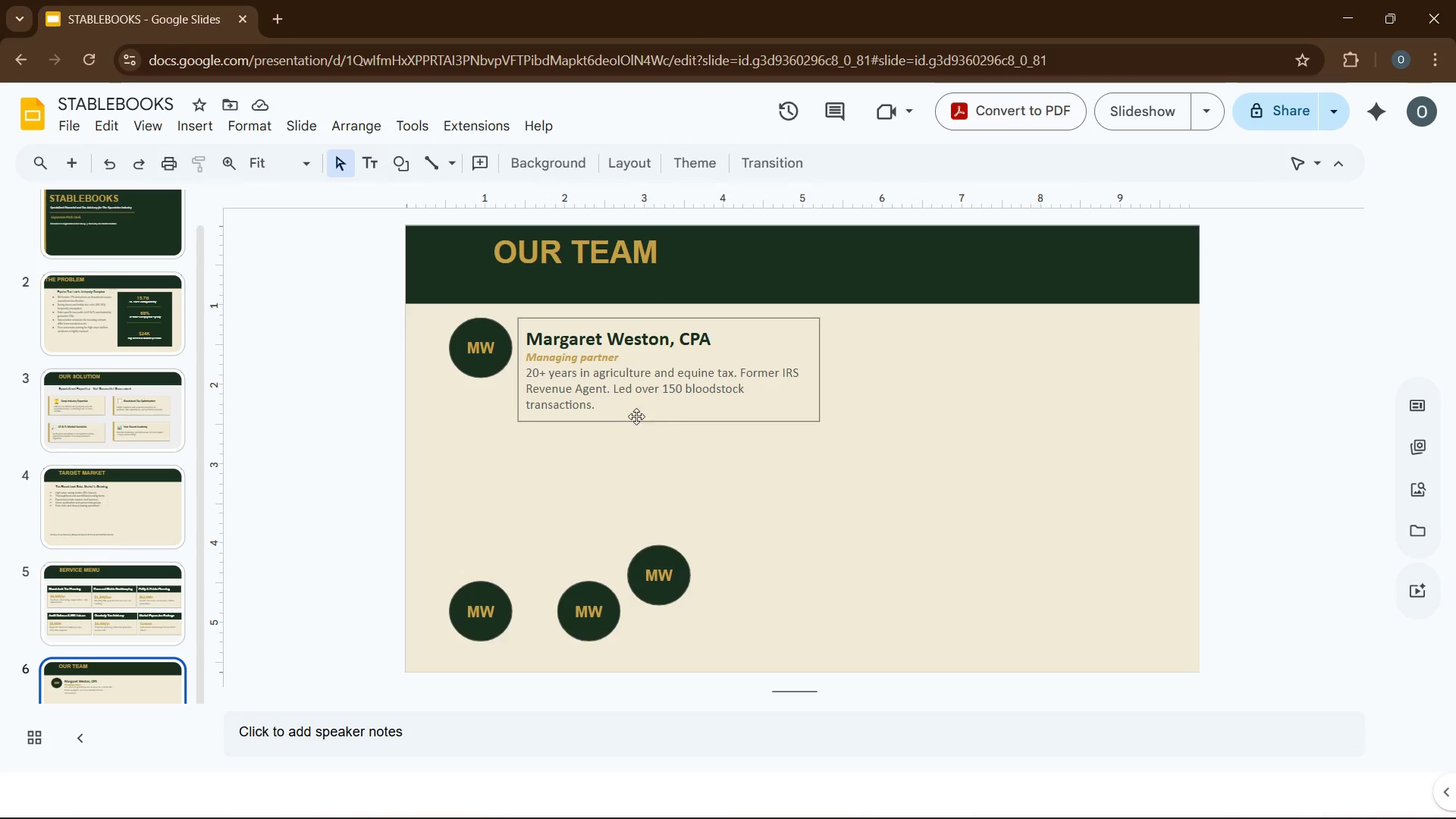 
left_click([595, 412])
 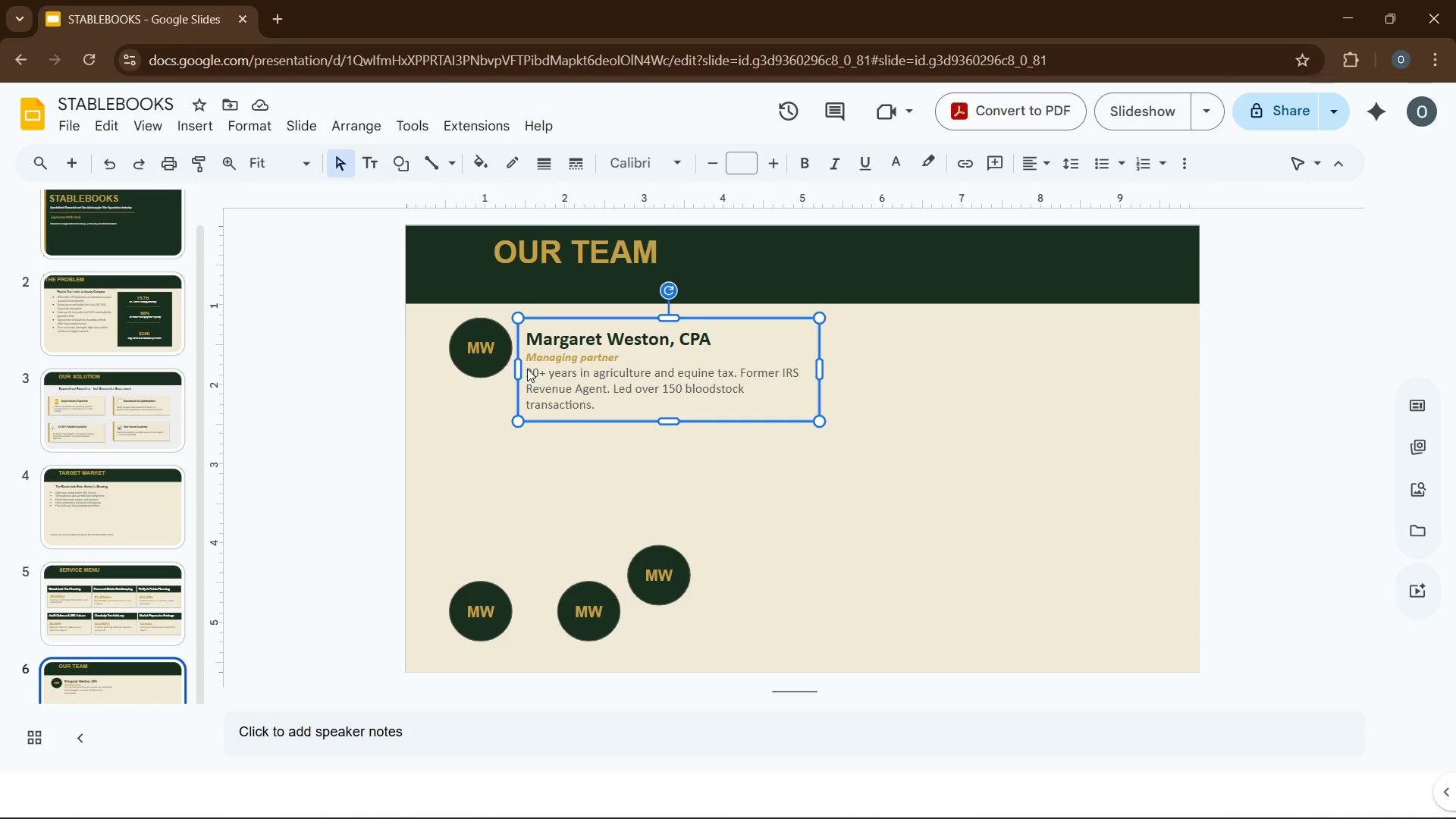 
left_click_drag(start_coordinate=[527, 369], to_coordinate=[610, 396])
 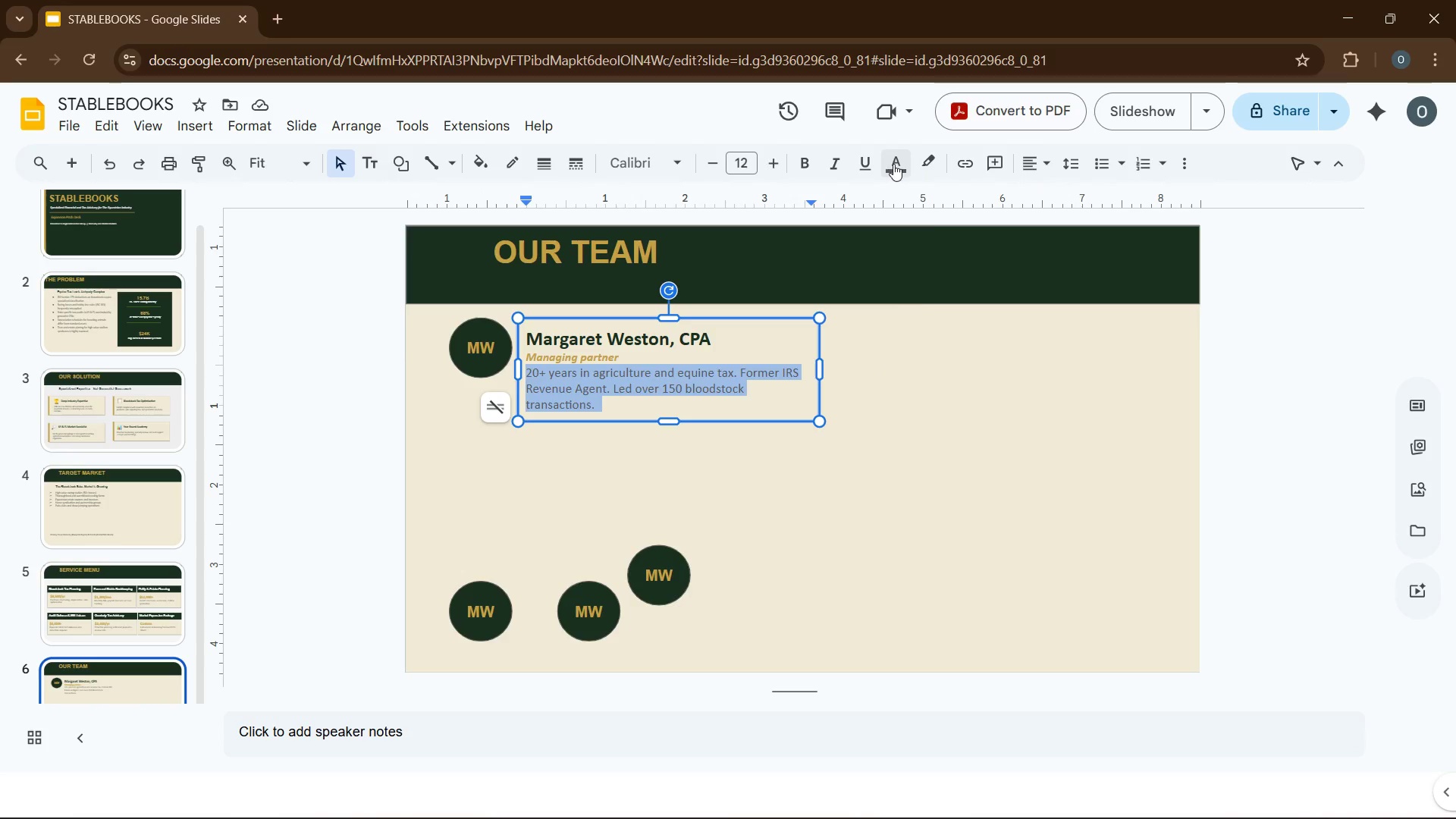 
left_click([897, 164])
 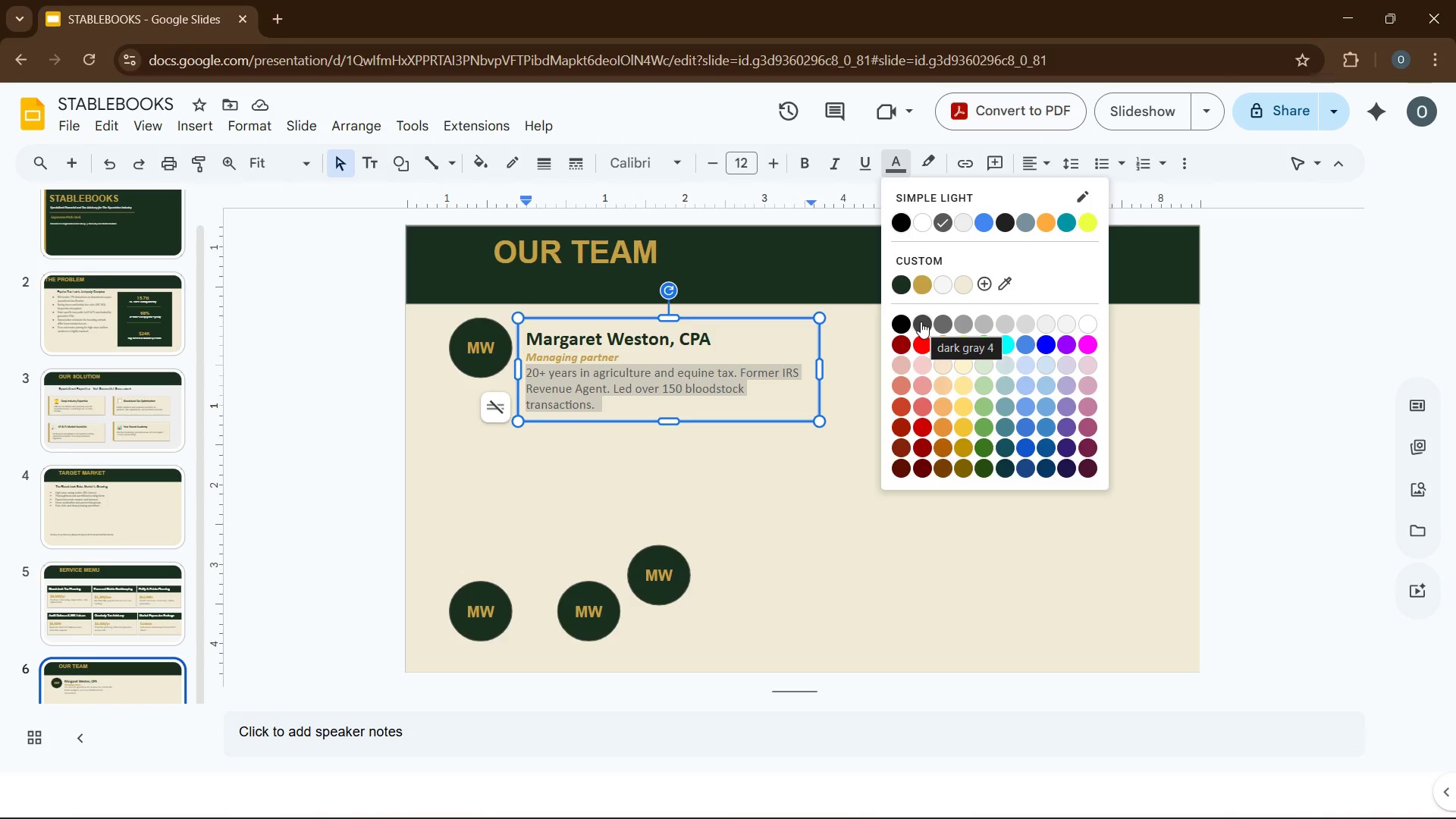 
left_click([921, 322])
 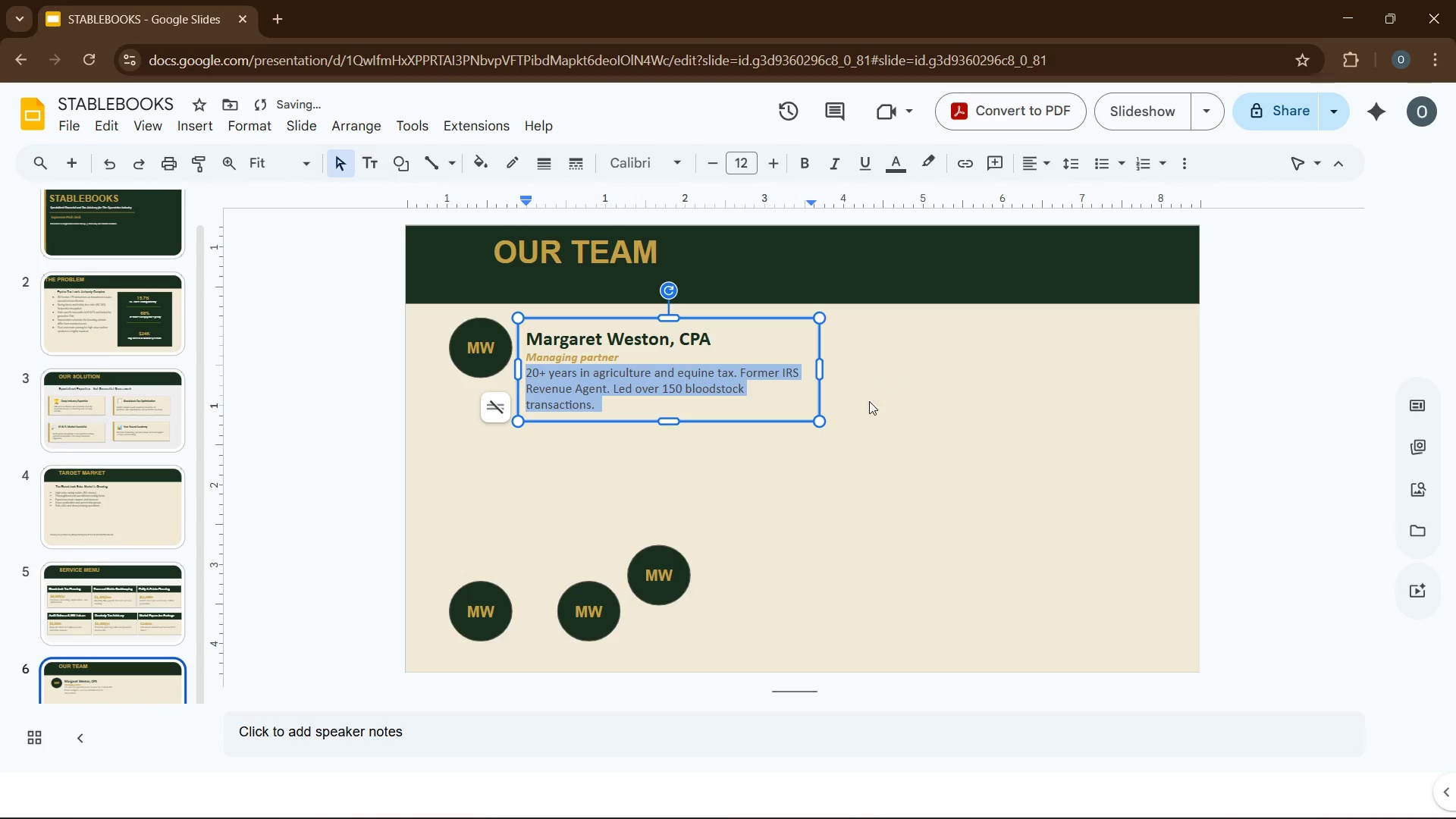 
left_click([858, 428])
 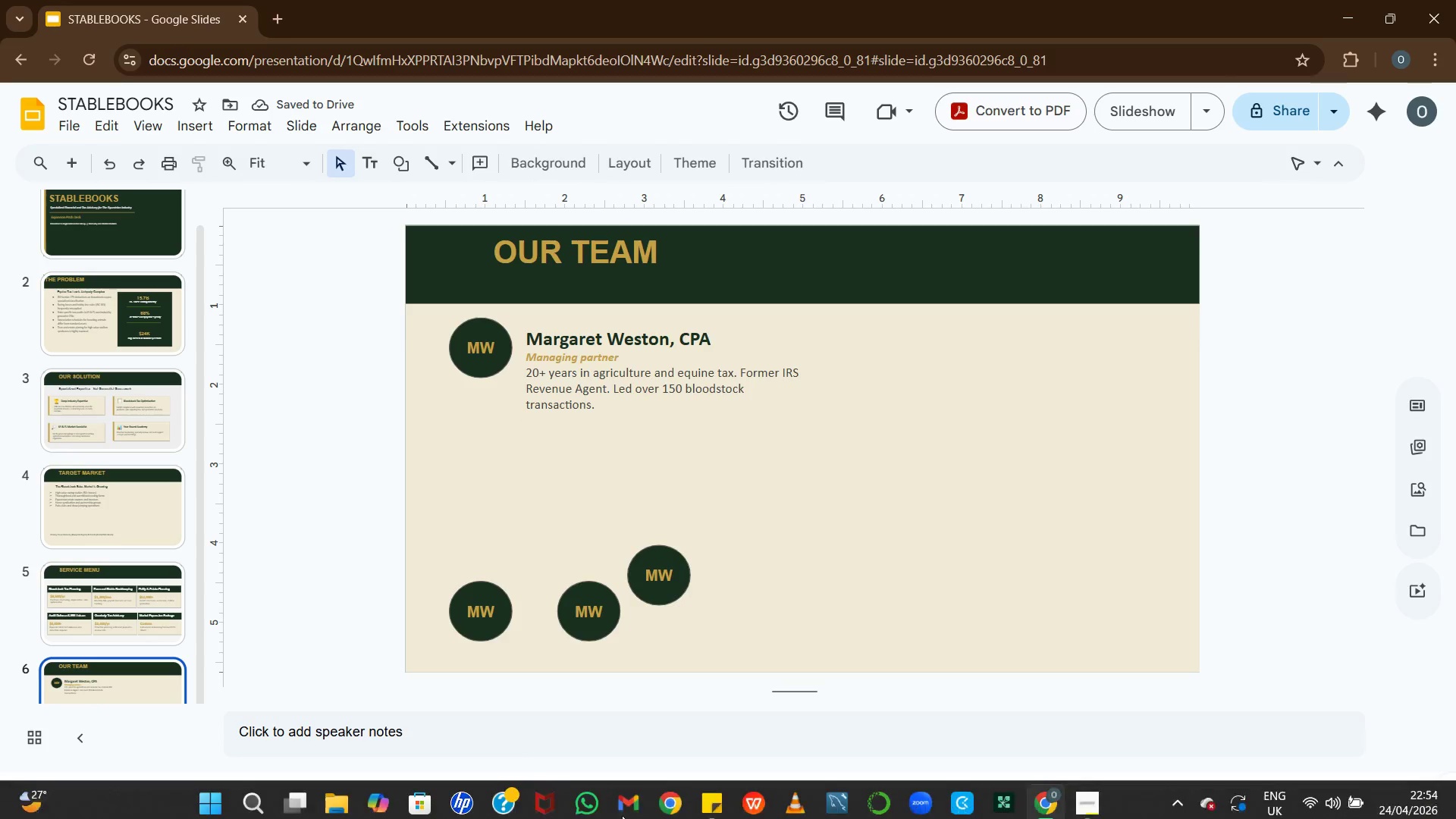 
wait(9.31)
 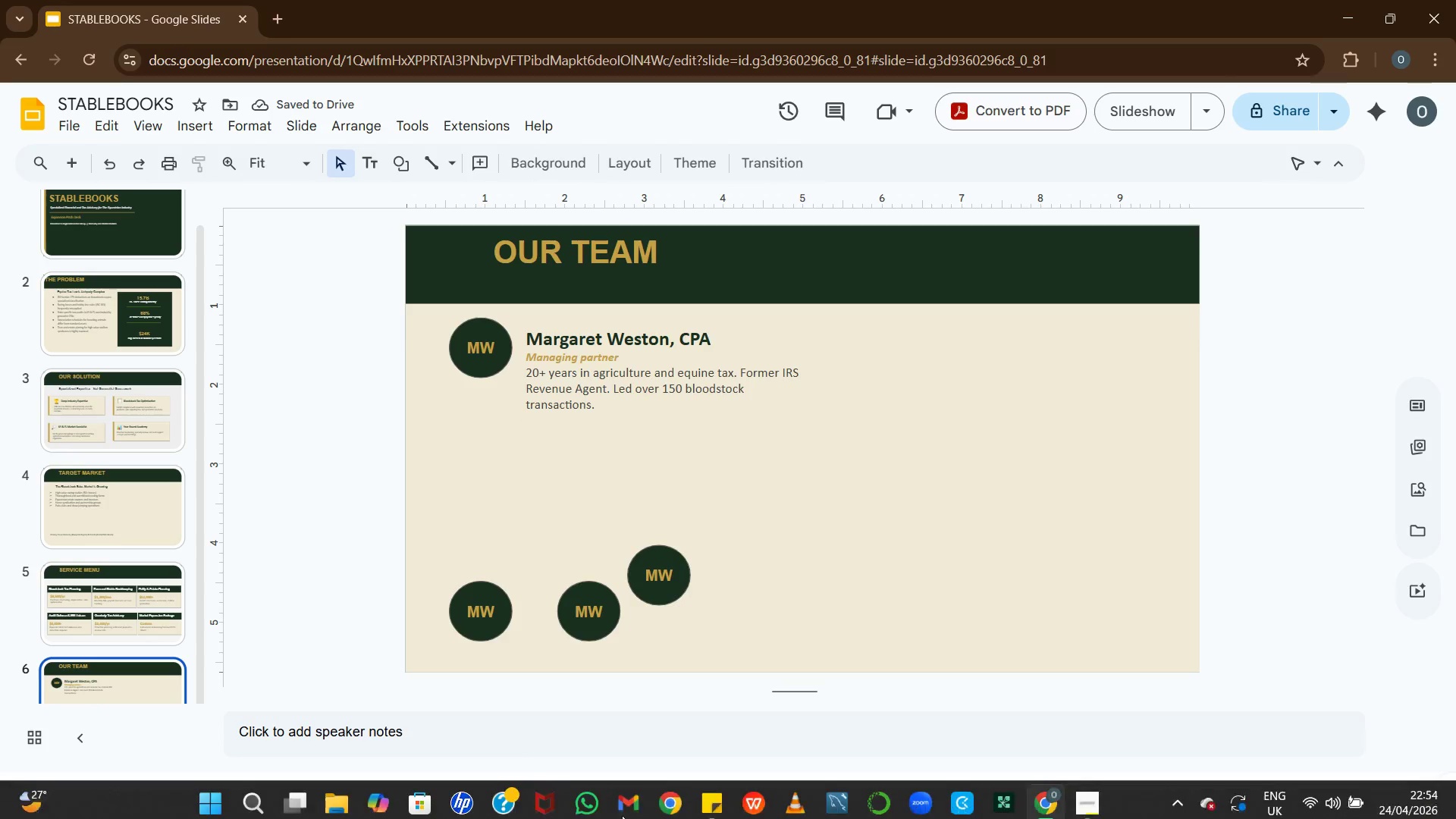 
left_click_drag(start_coordinate=[660, 588], to_coordinate=[479, 525])
 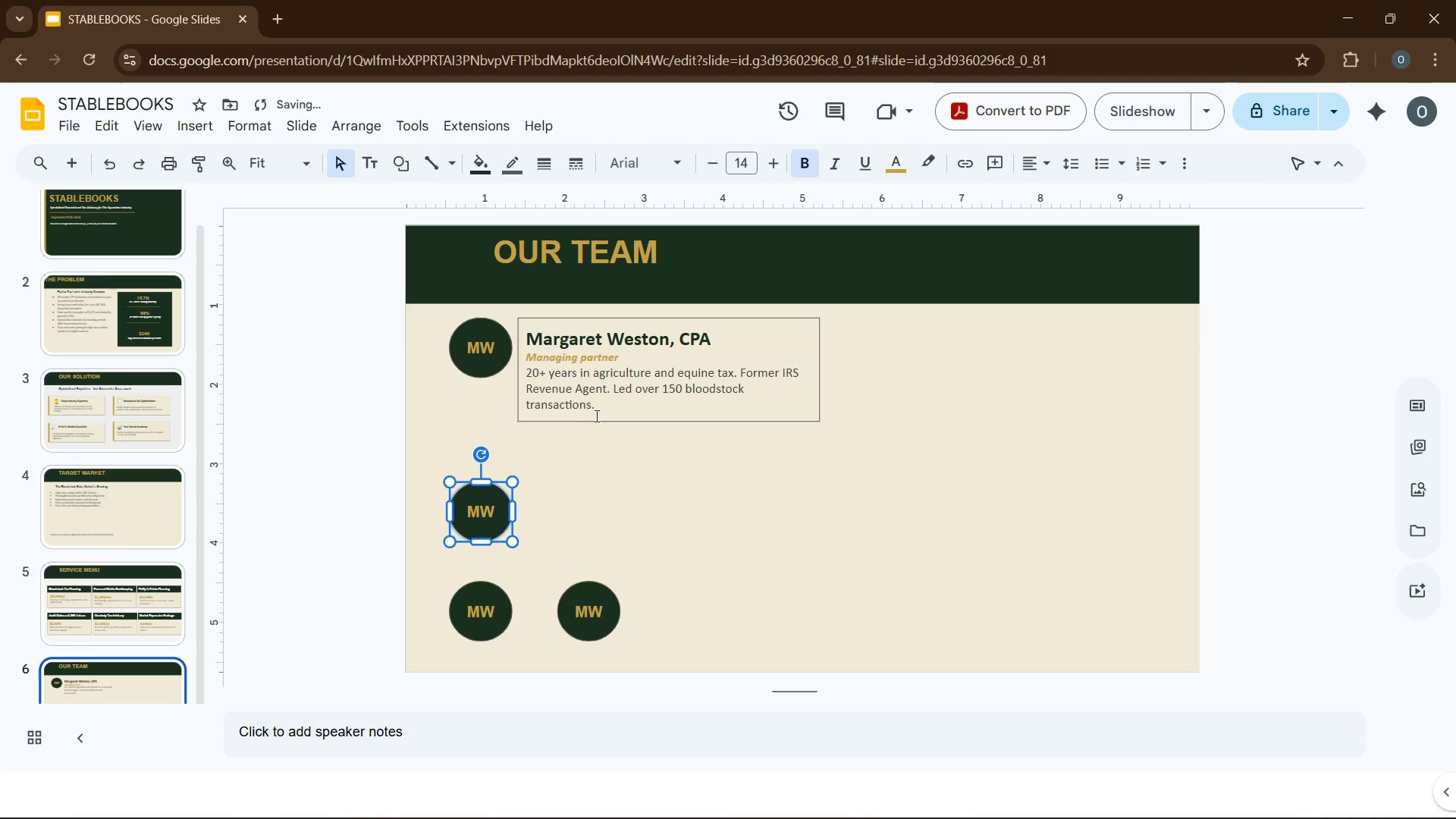 
left_click([598, 421])
 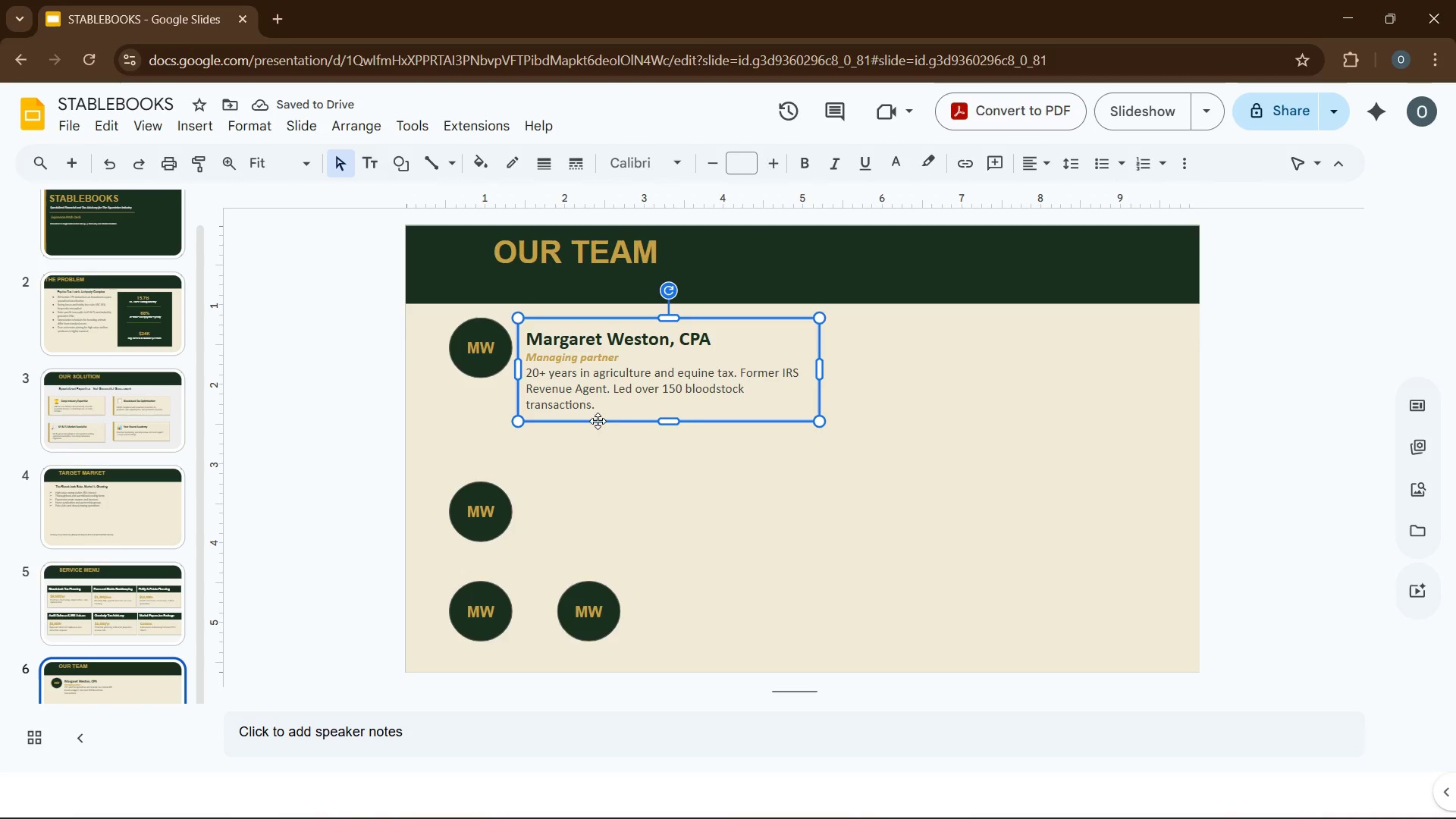 
key(Control+D)
 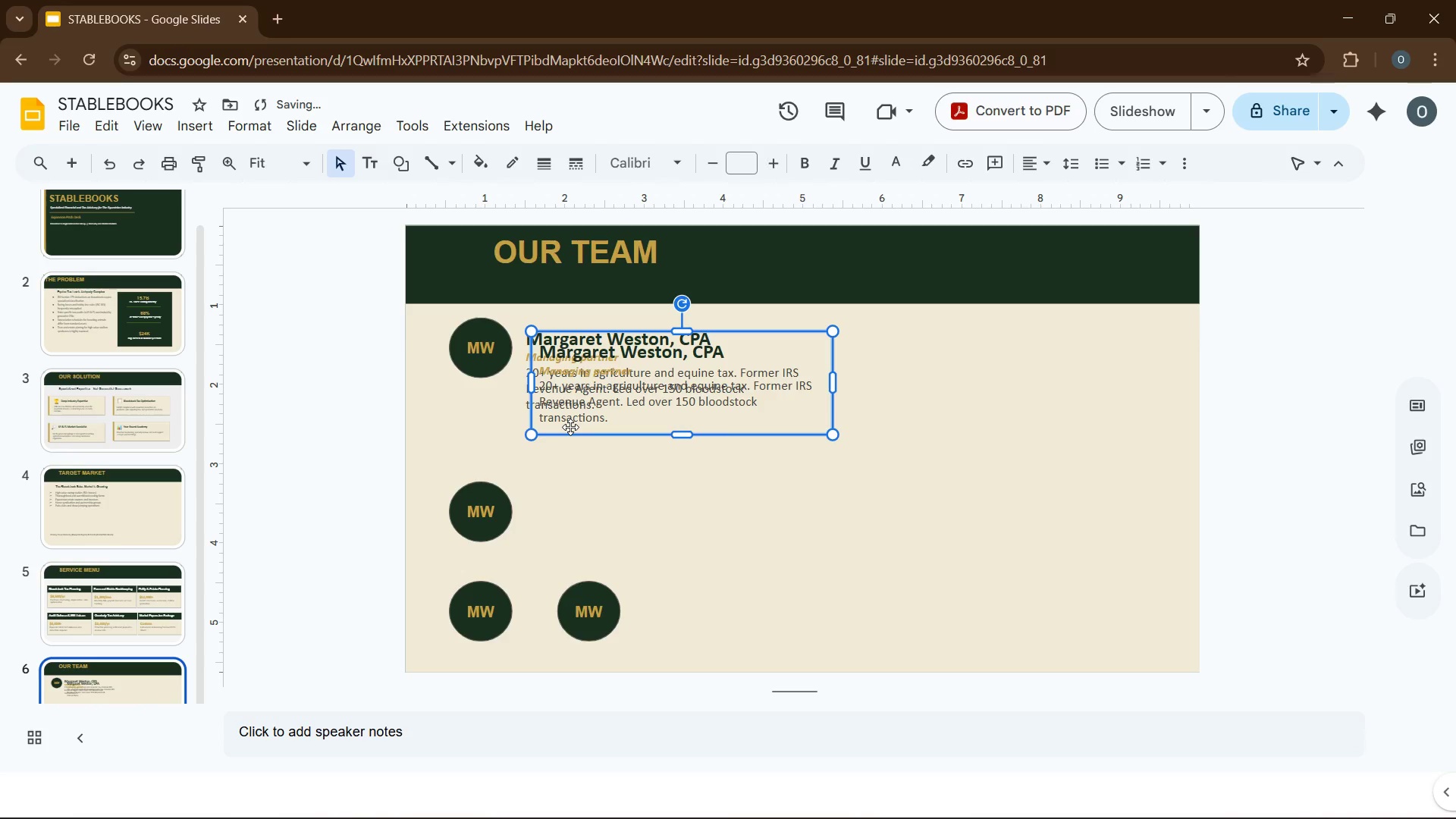 
left_click_drag(start_coordinate=[570, 427], to_coordinate=[557, 579])
 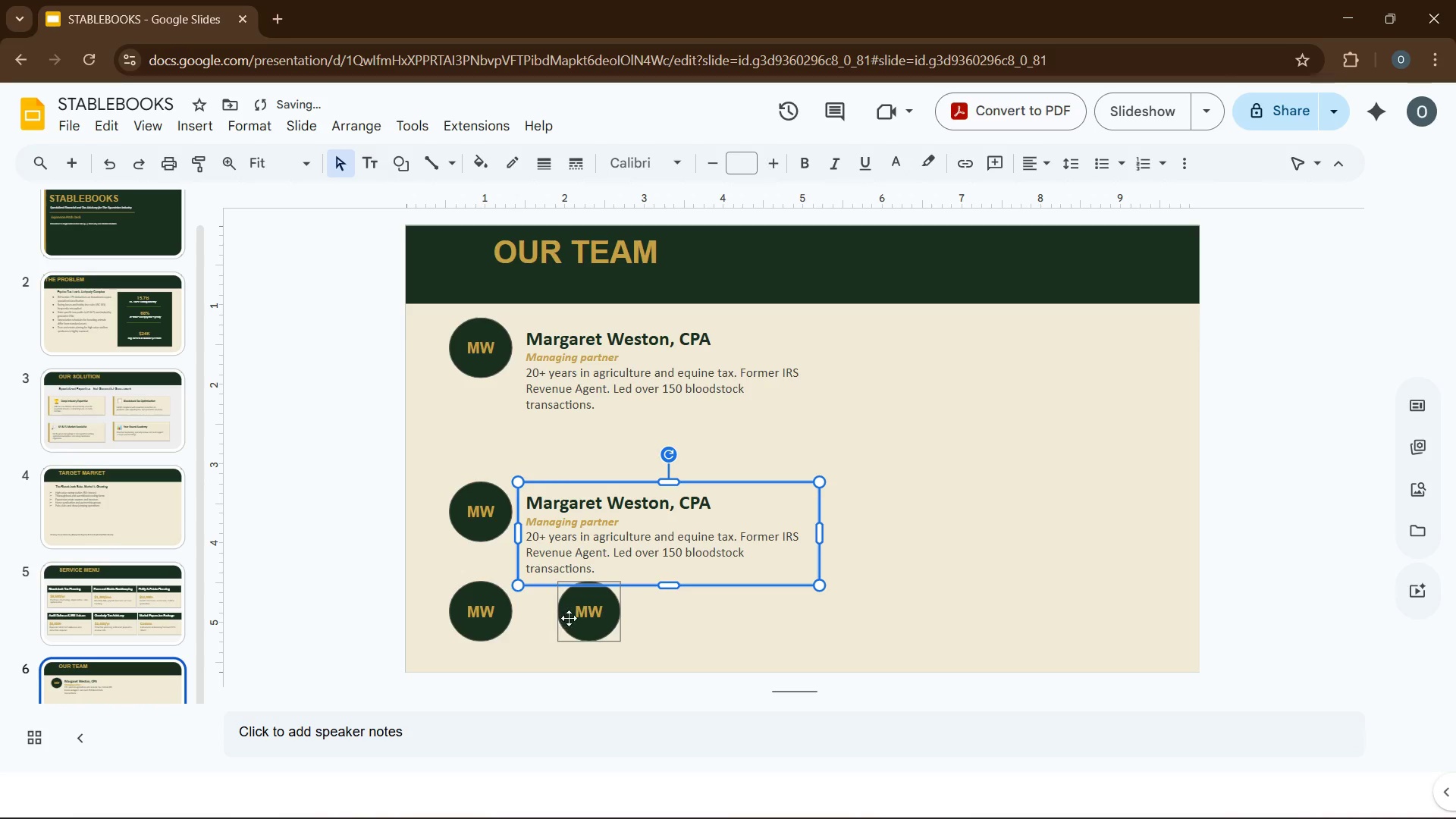 
left_click_drag(start_coordinate=[574, 617], to_coordinate=[912, 372])
 